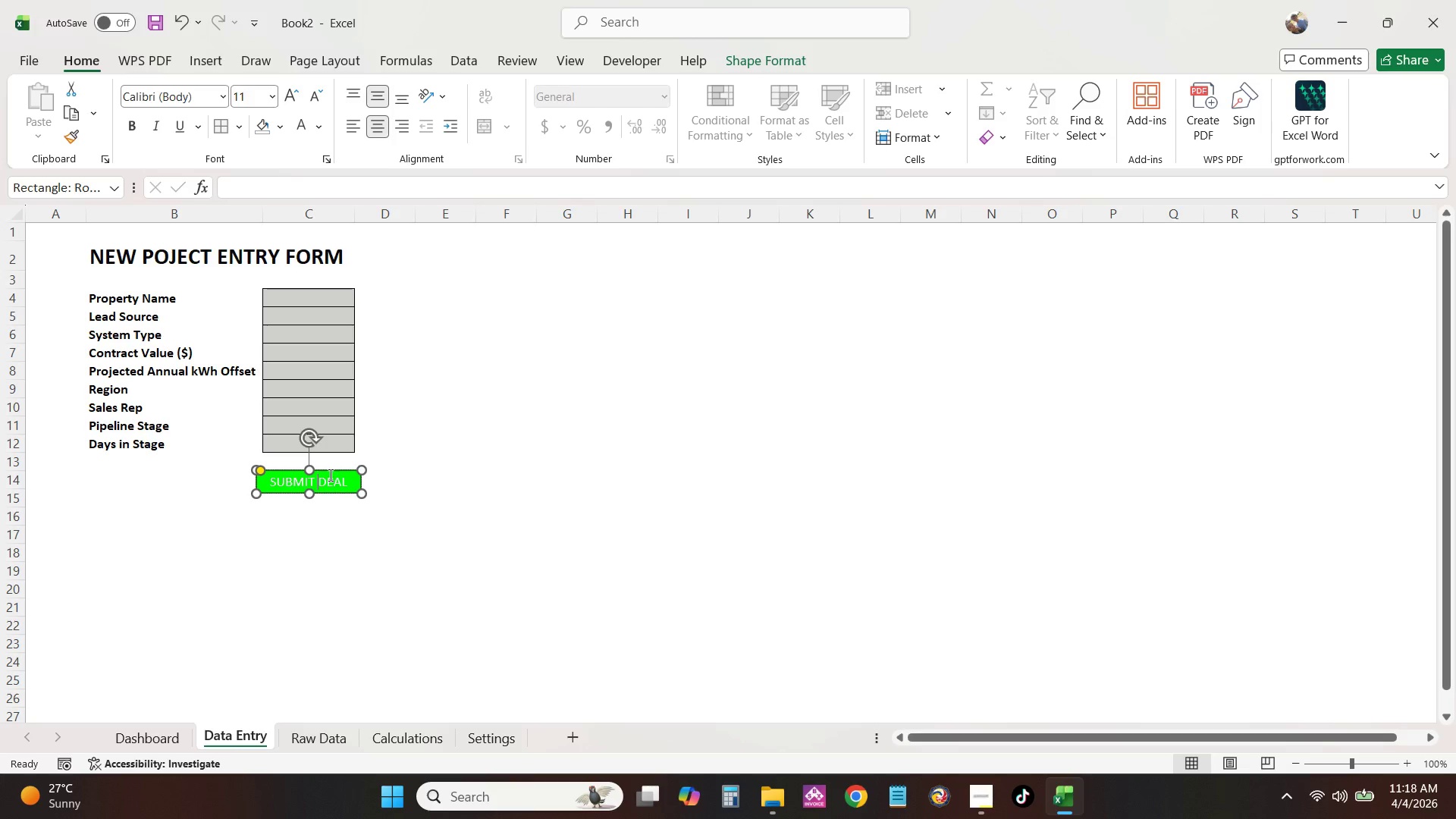 
double_click([350, 482])
 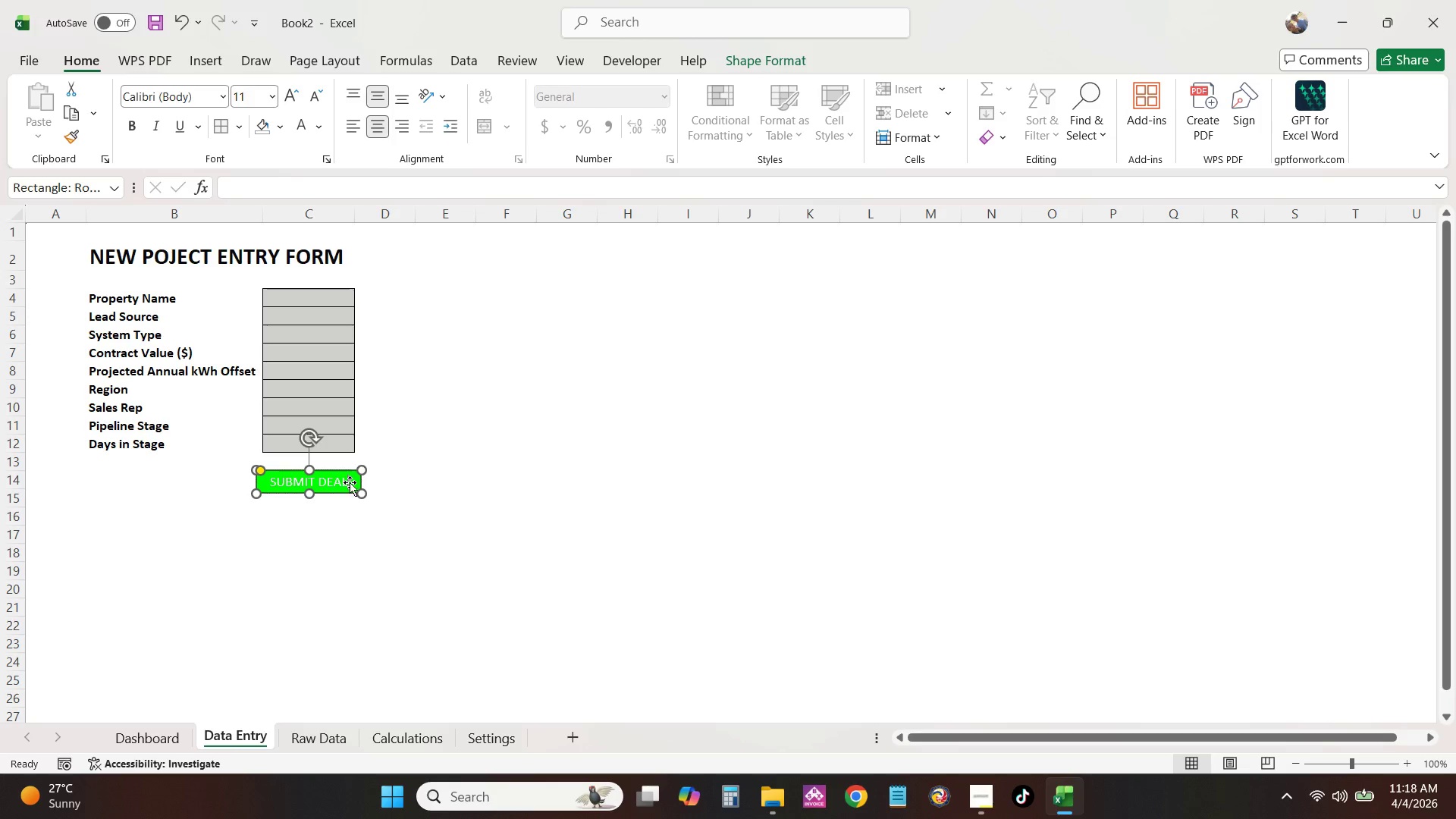 
triple_click([350, 482])
 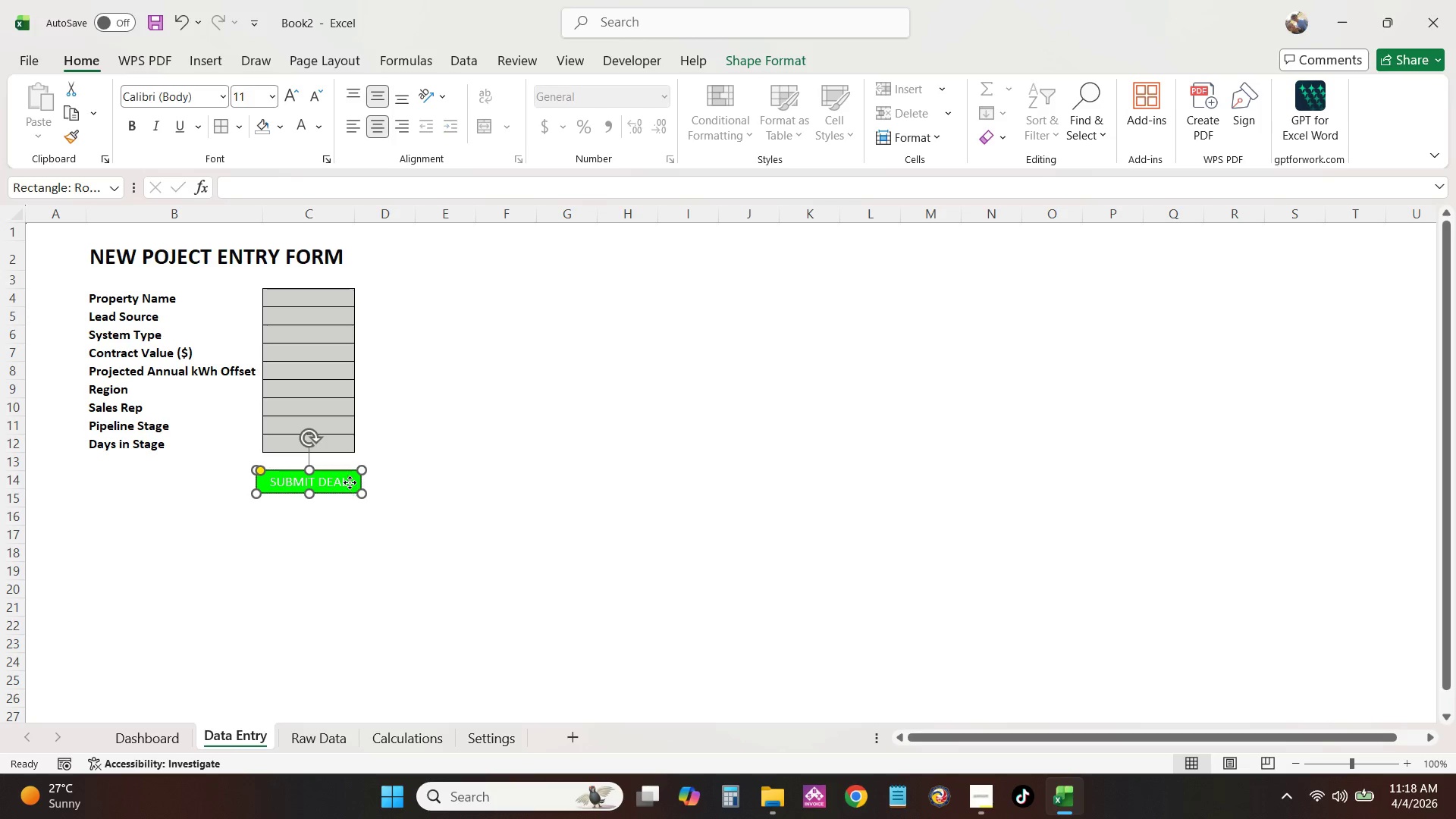 
triple_click([350, 482])
 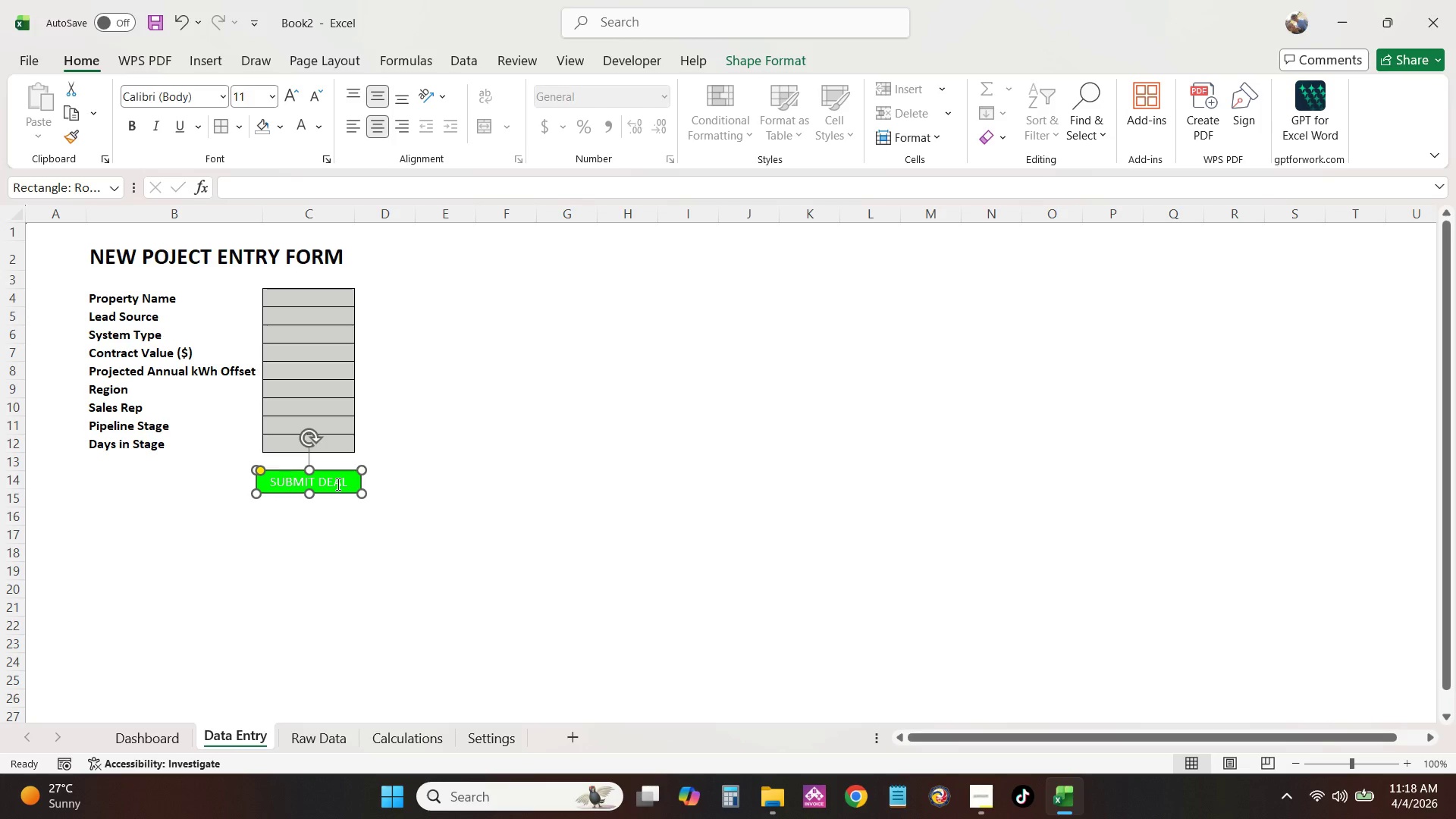 
triple_click([337, 484])
 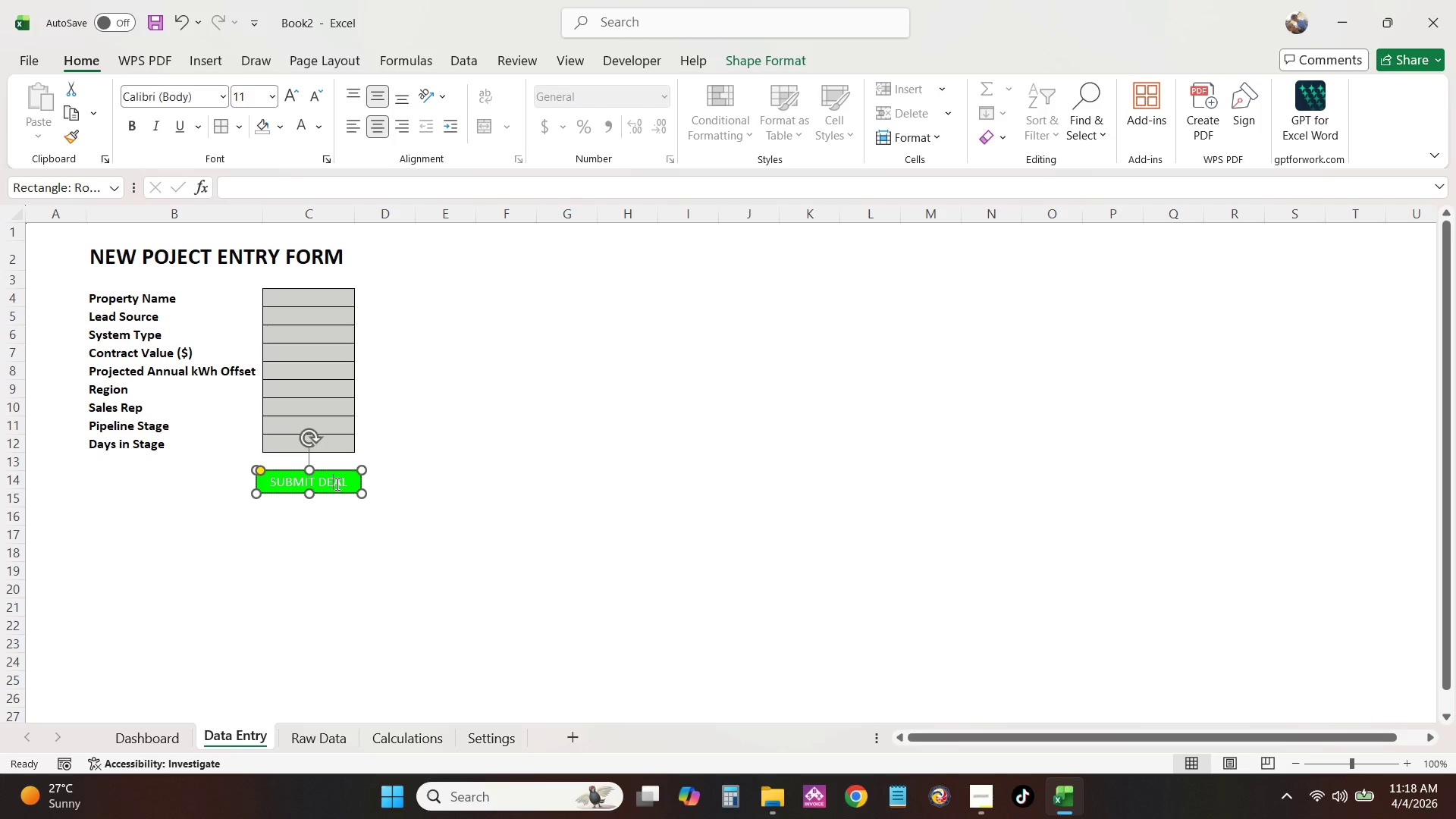 
triple_click([336, 484])
 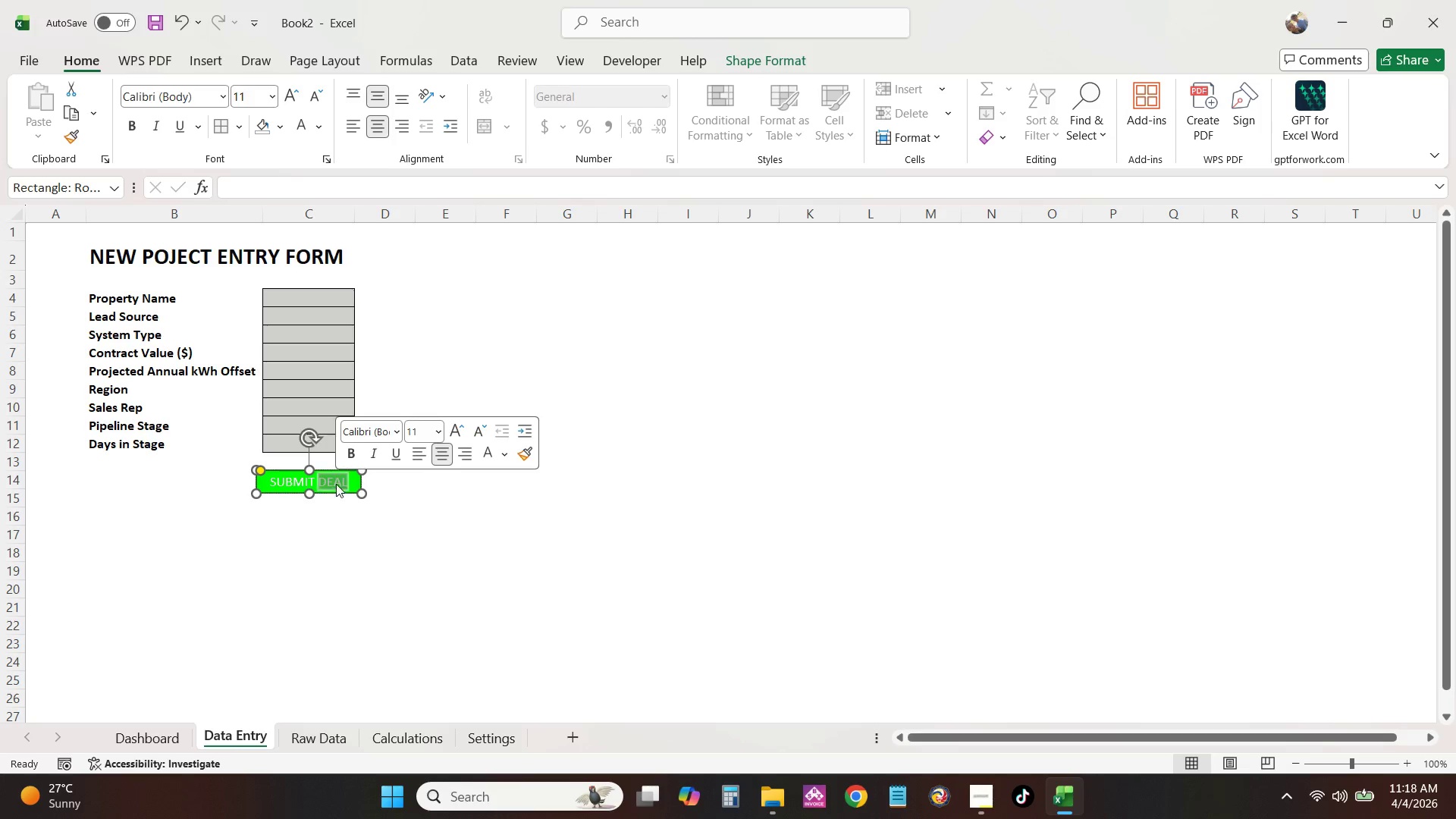 
triple_click([336, 484])
 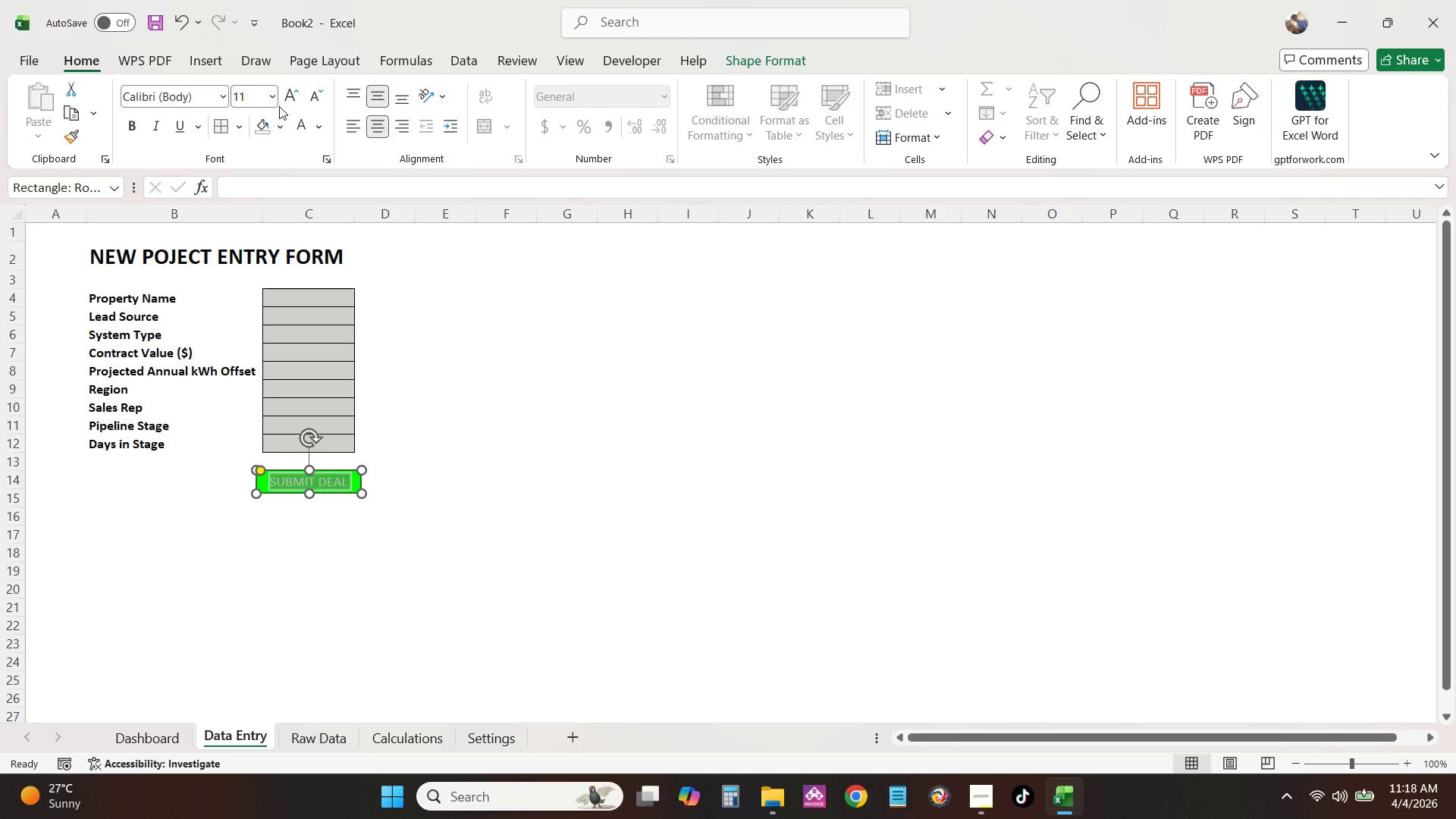 
left_click([296, 117])
 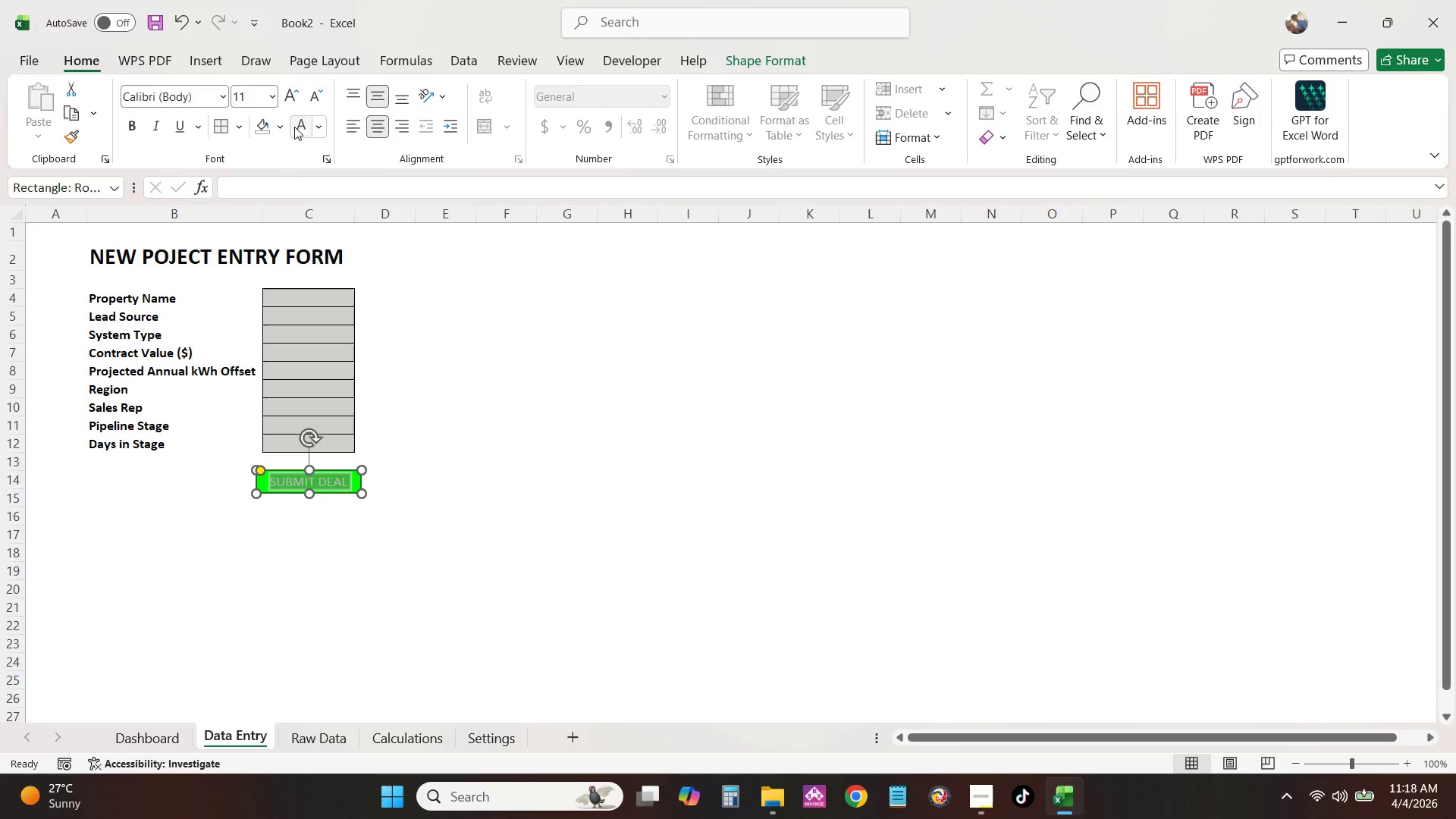 
double_click([294, 127])
 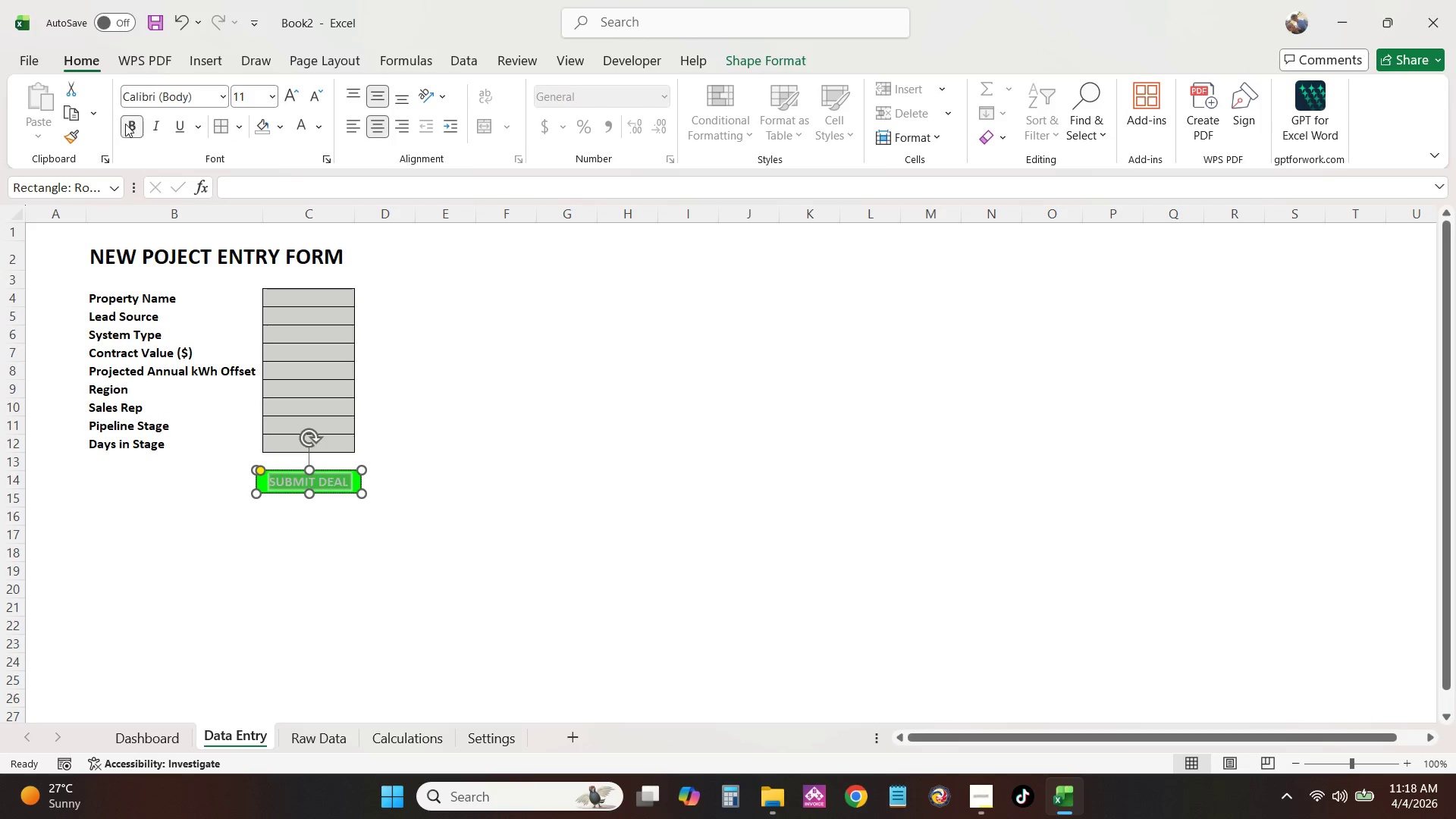 
double_click([559, 540])
 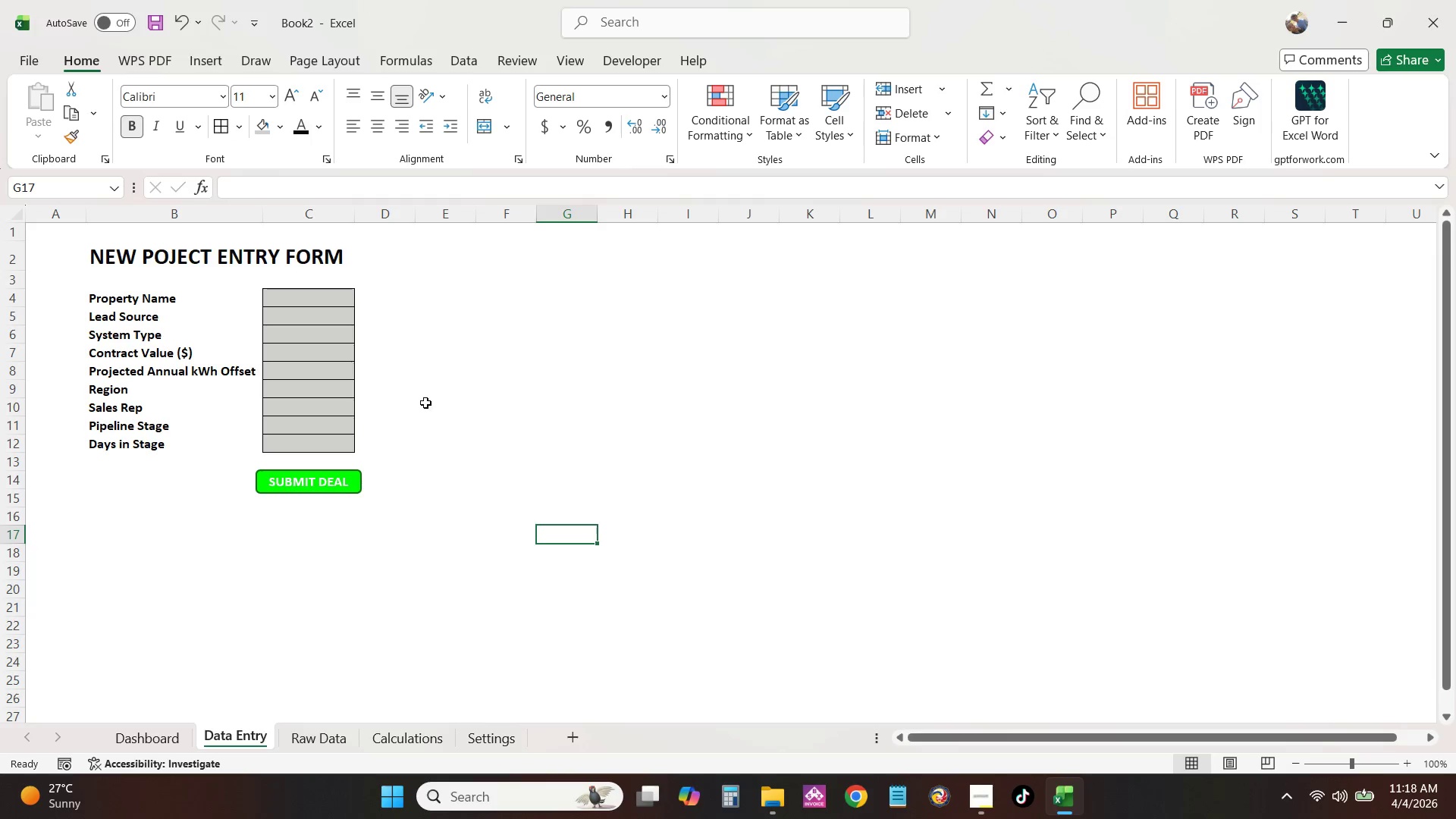 
left_click([355, 477])
 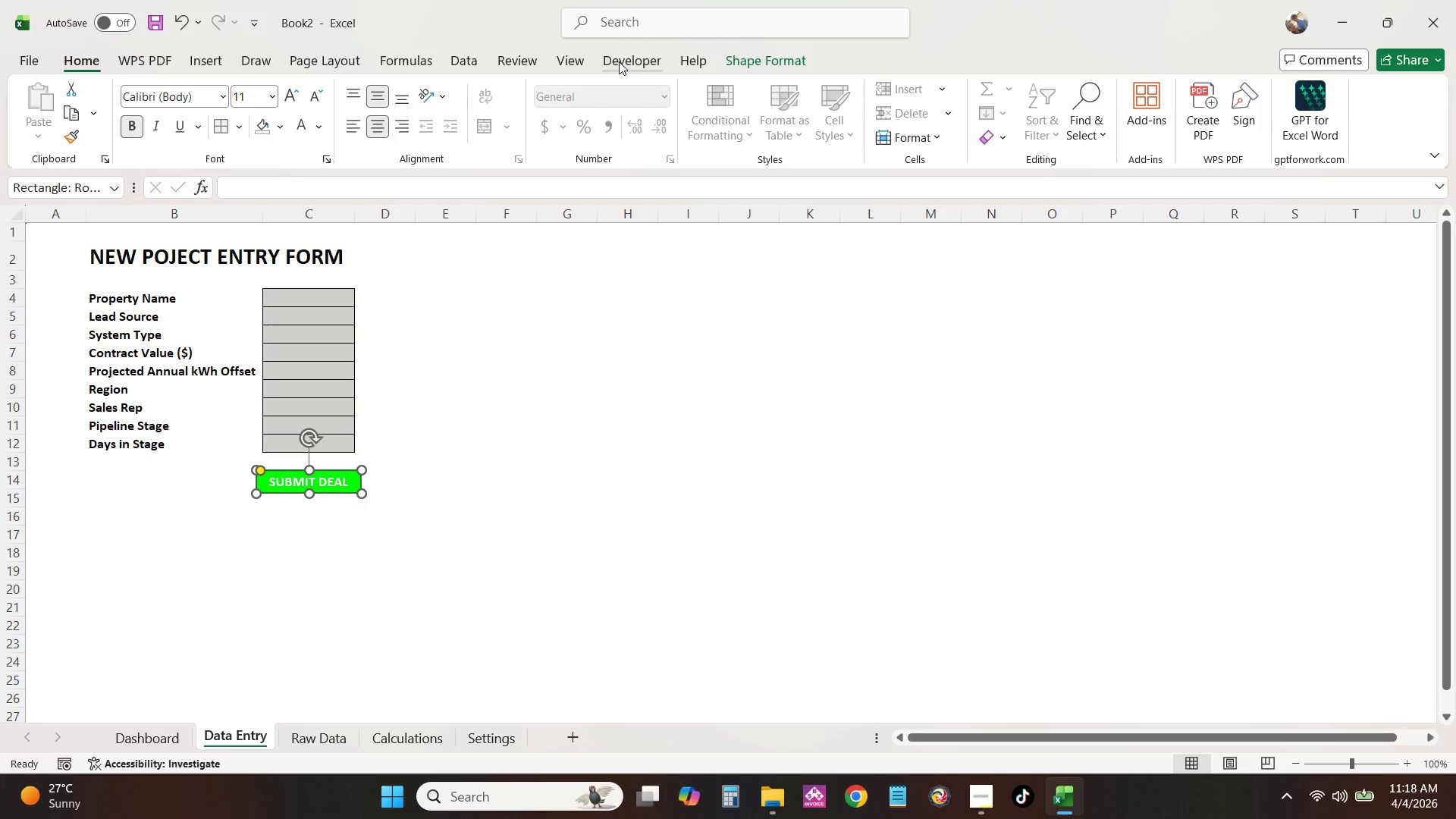 
left_click([755, 52])
 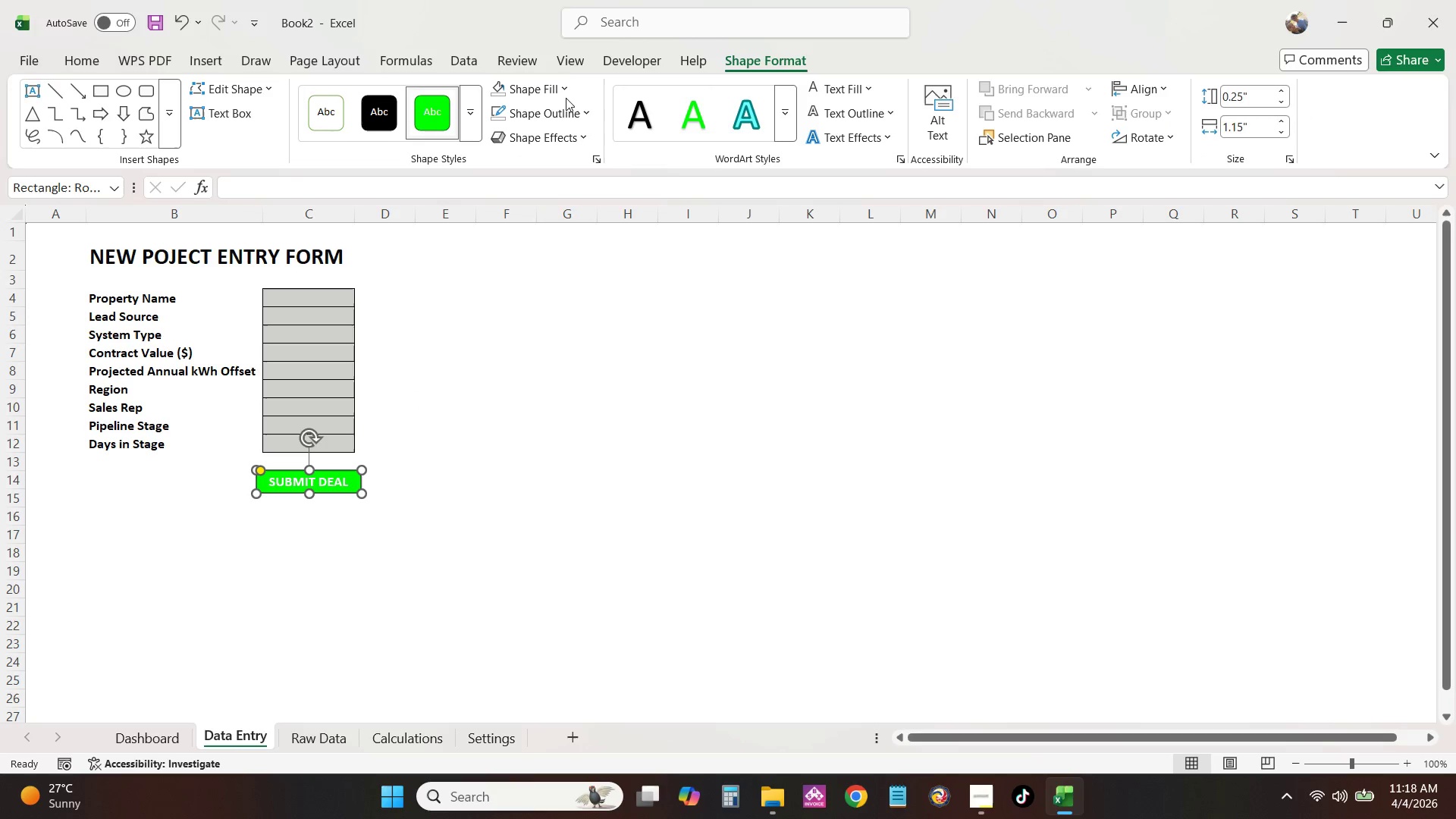 
left_click([564, 93])
 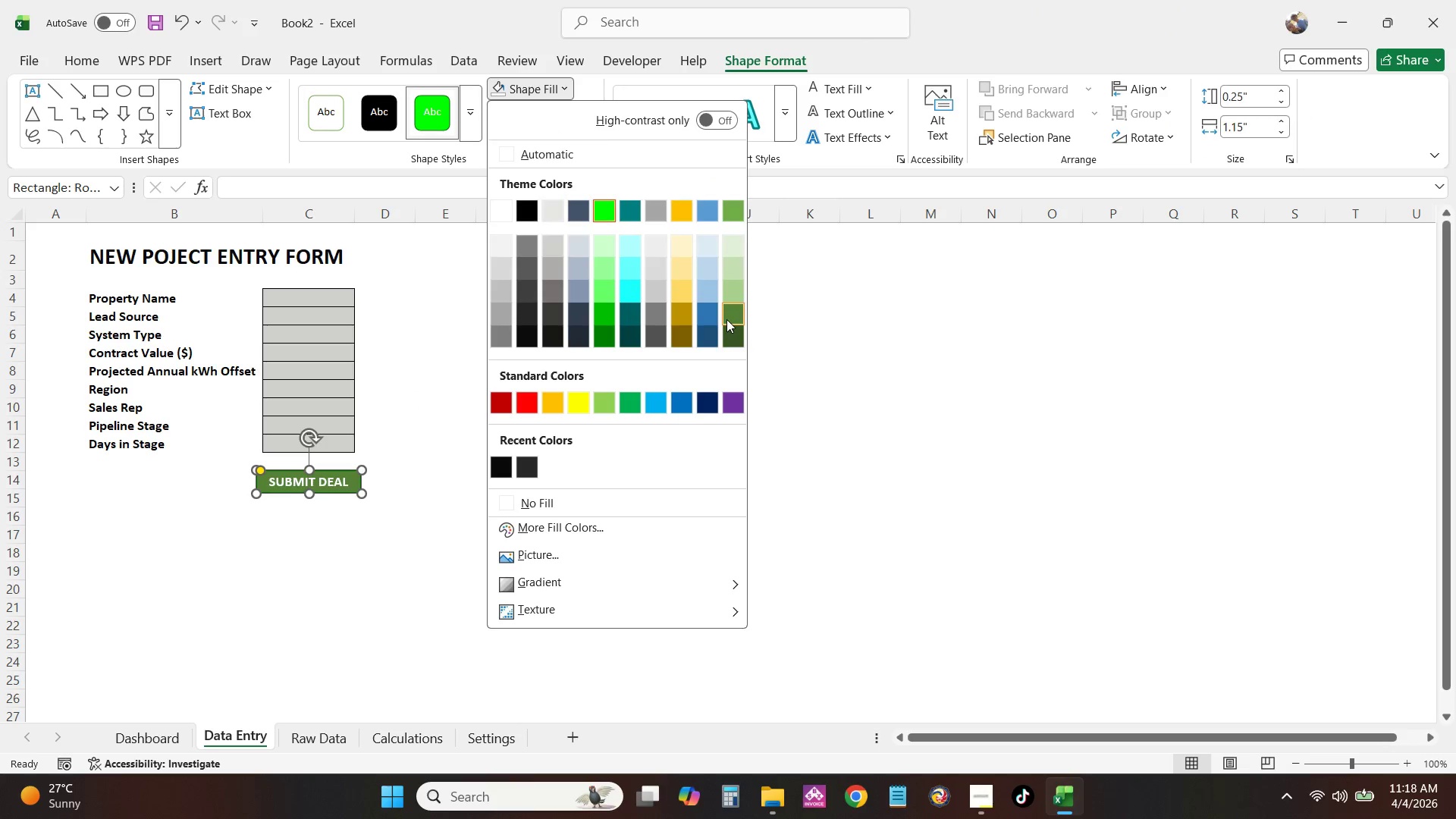 
wait(8.22)
 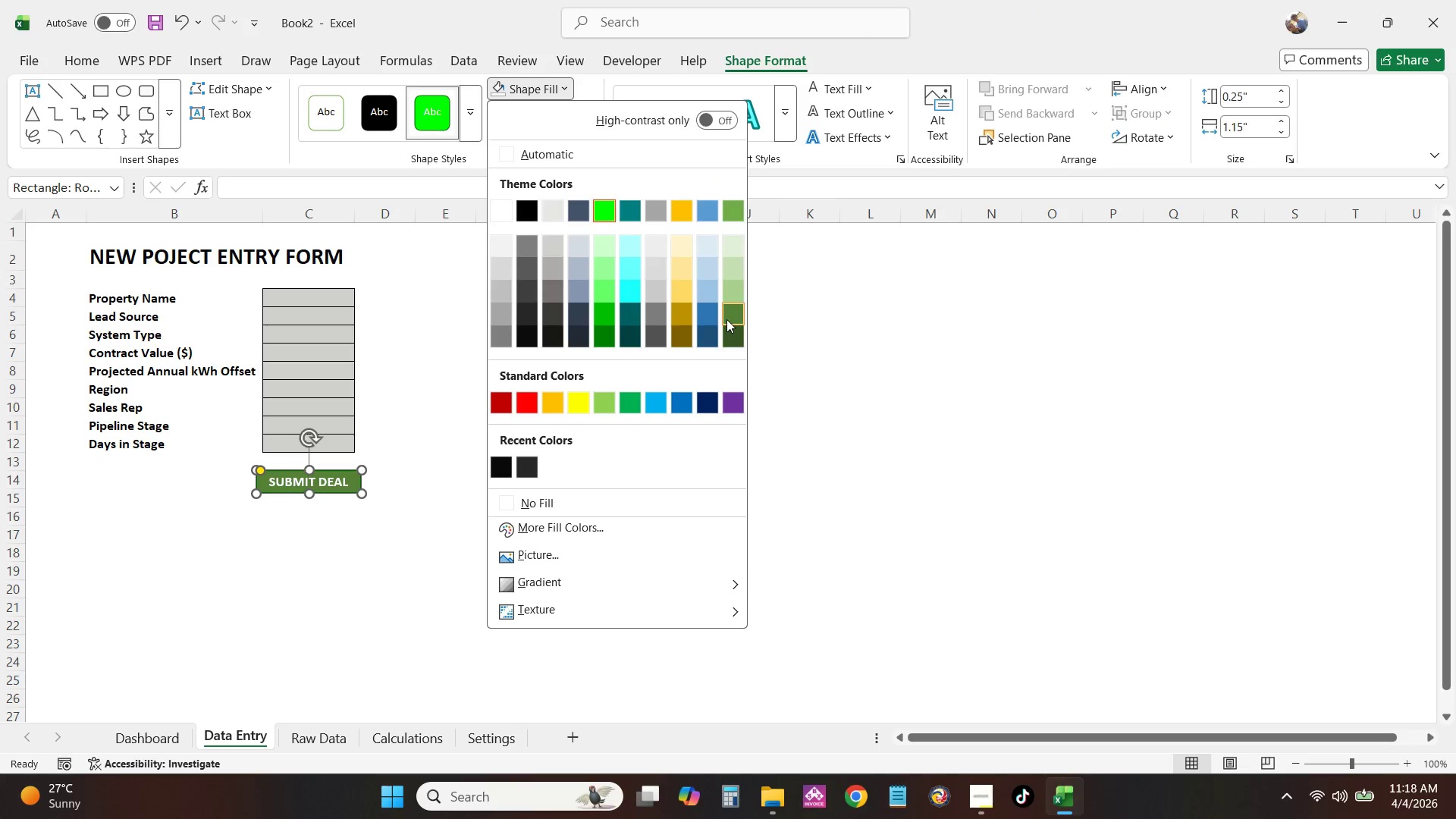 
left_click([554, 532])
 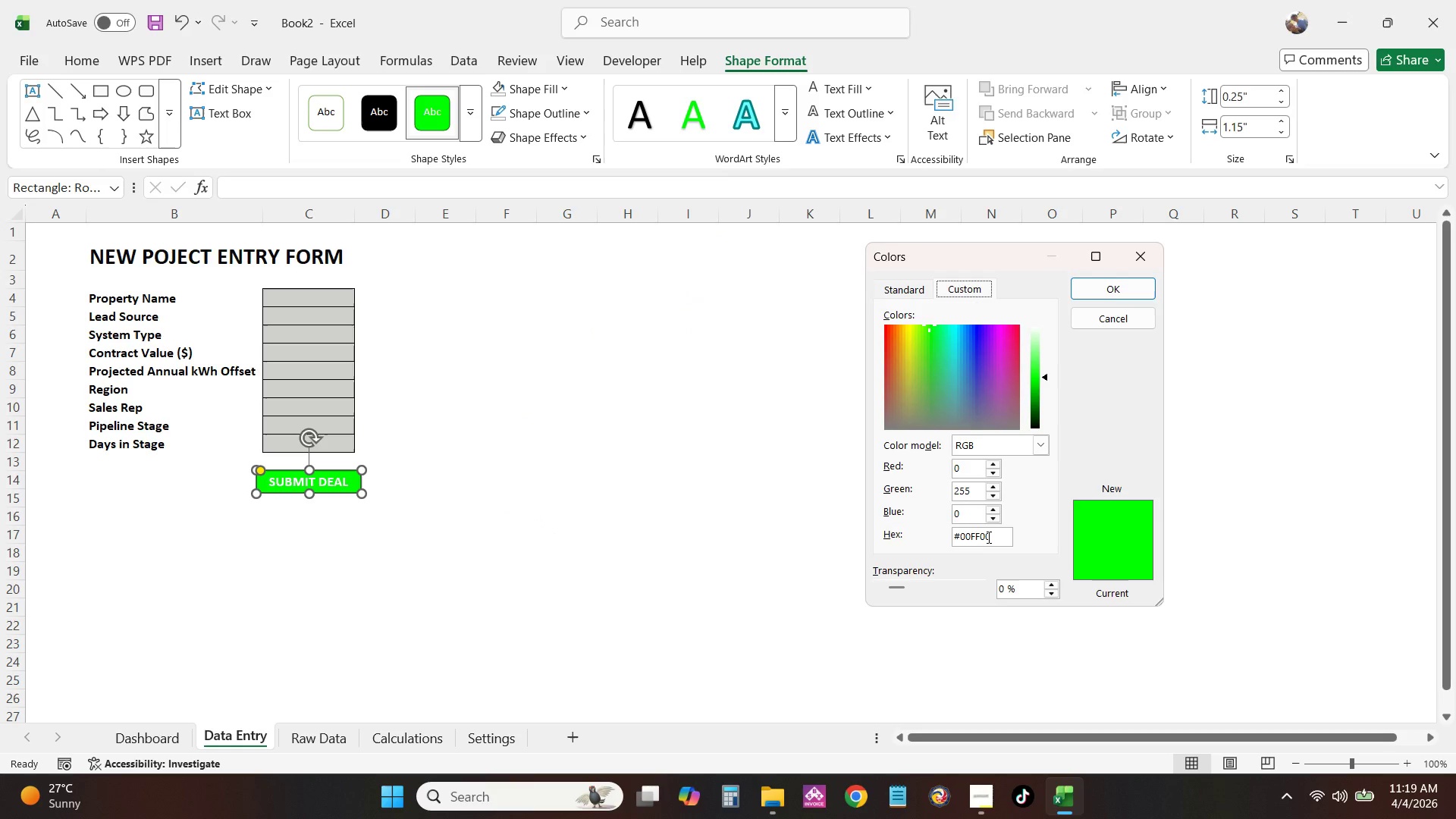 
left_click([1088, 639])
 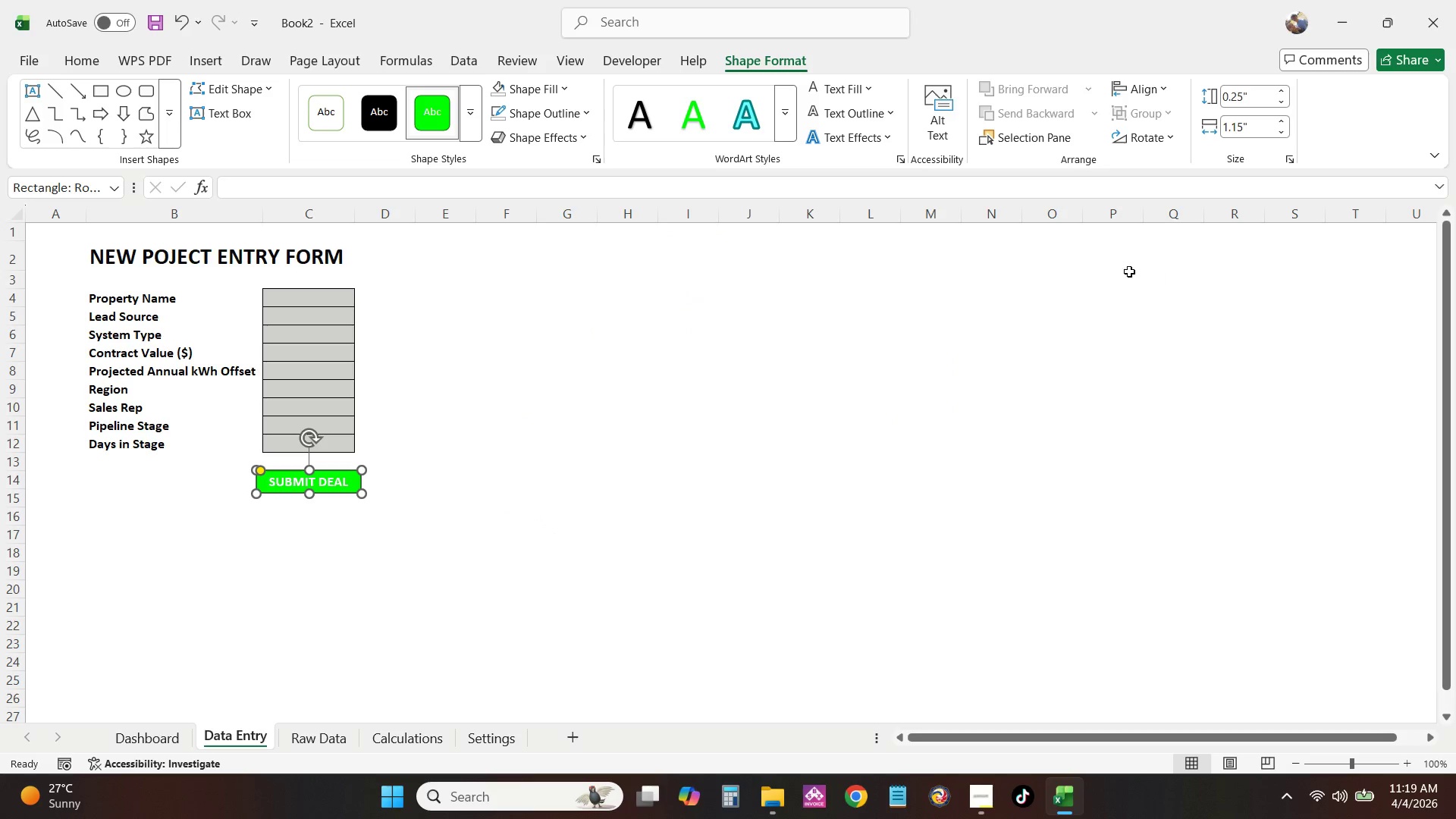 
double_click([516, 569])
 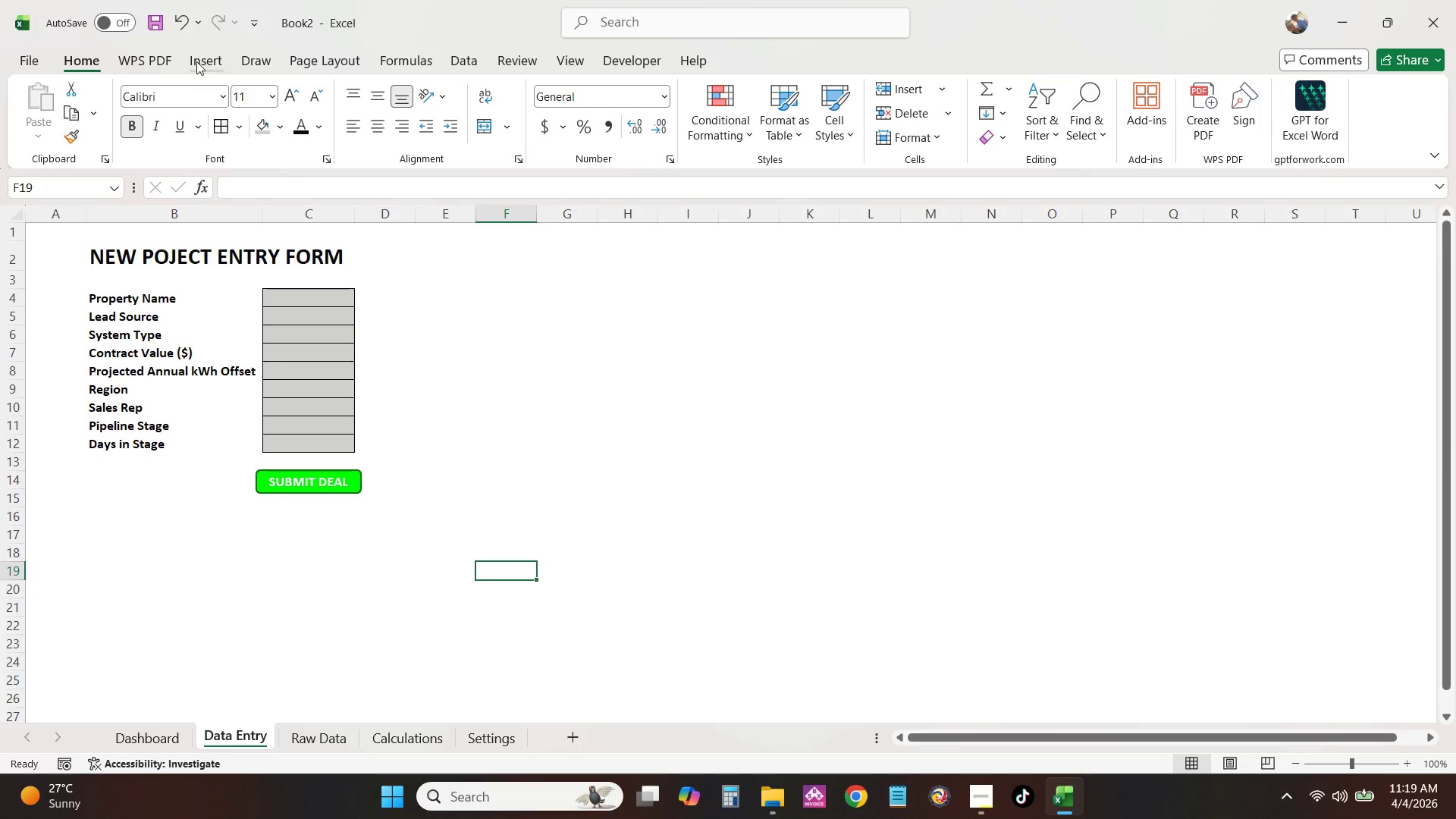 
wait(6.33)
 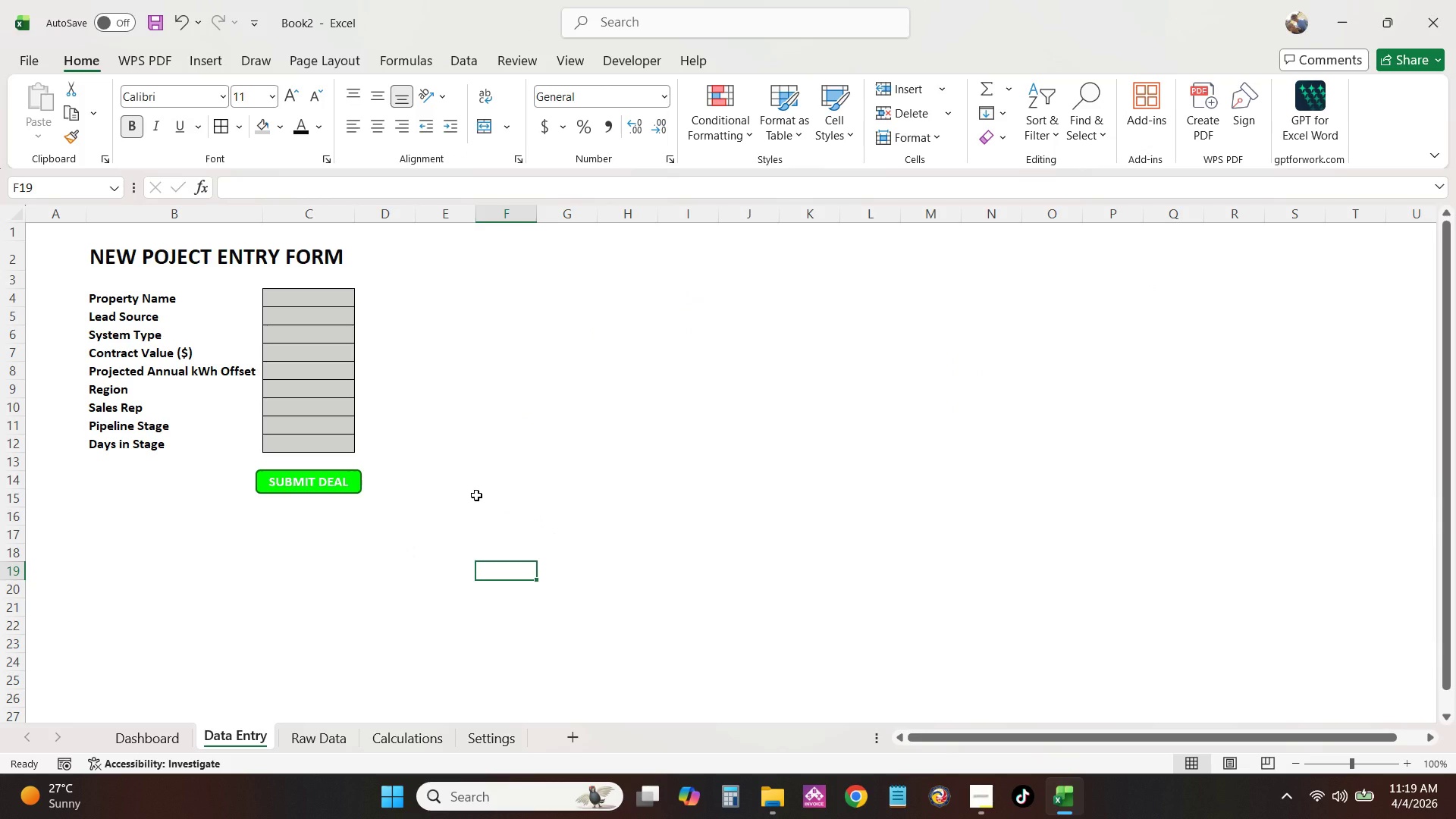 
left_click([635, 53])
 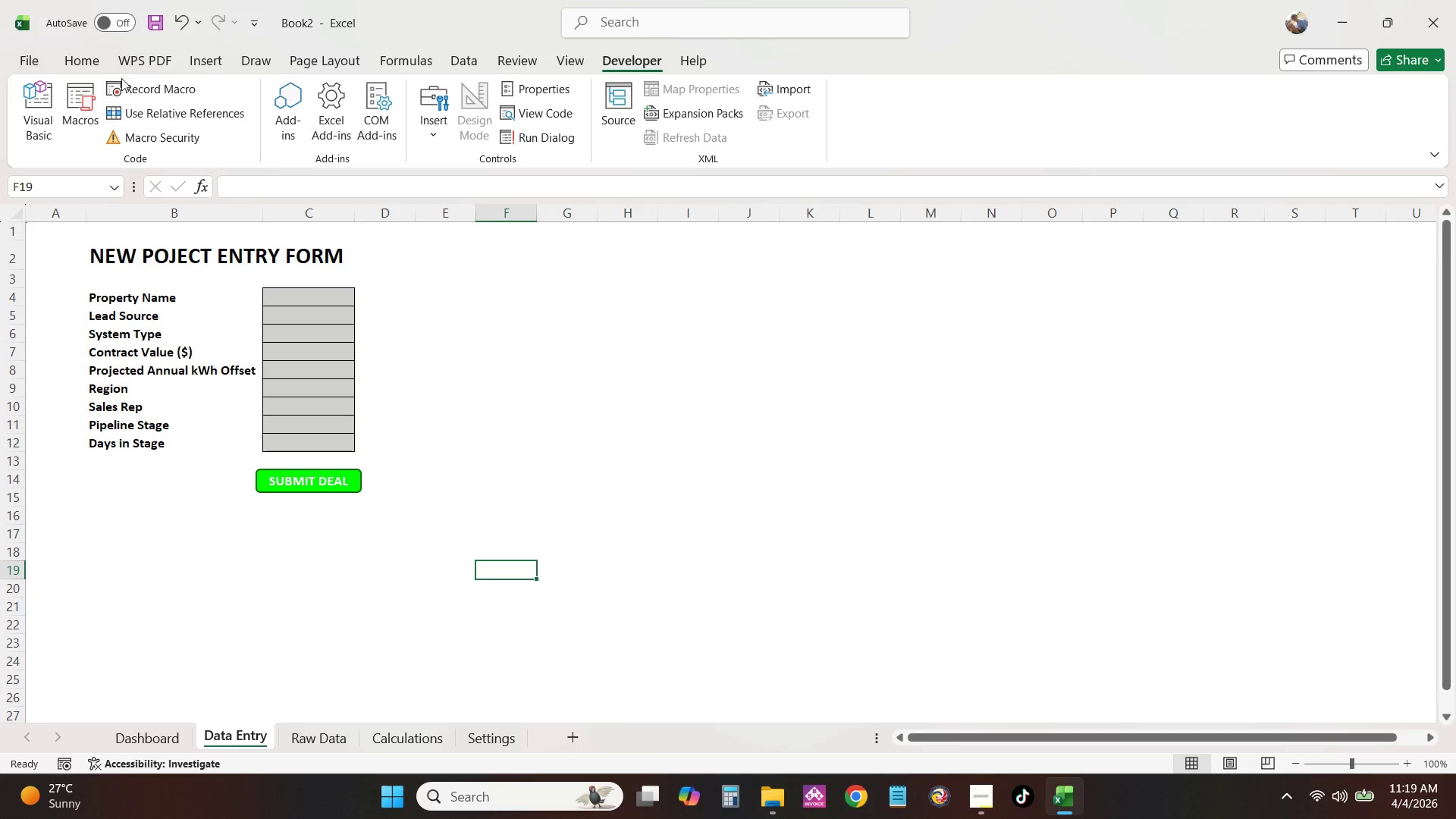 
mouse_move([36, 115])
 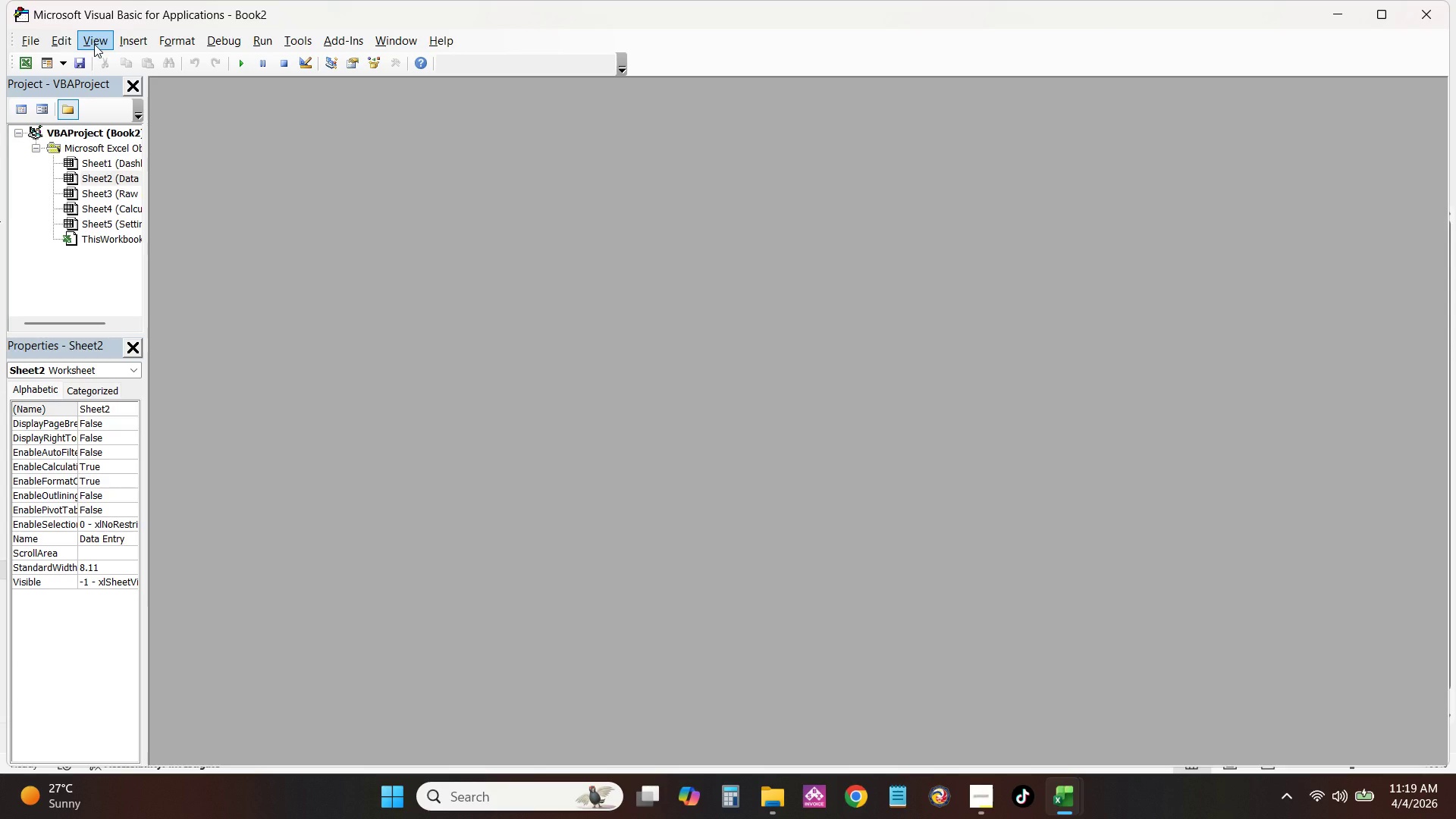 
left_click([139, 42])
 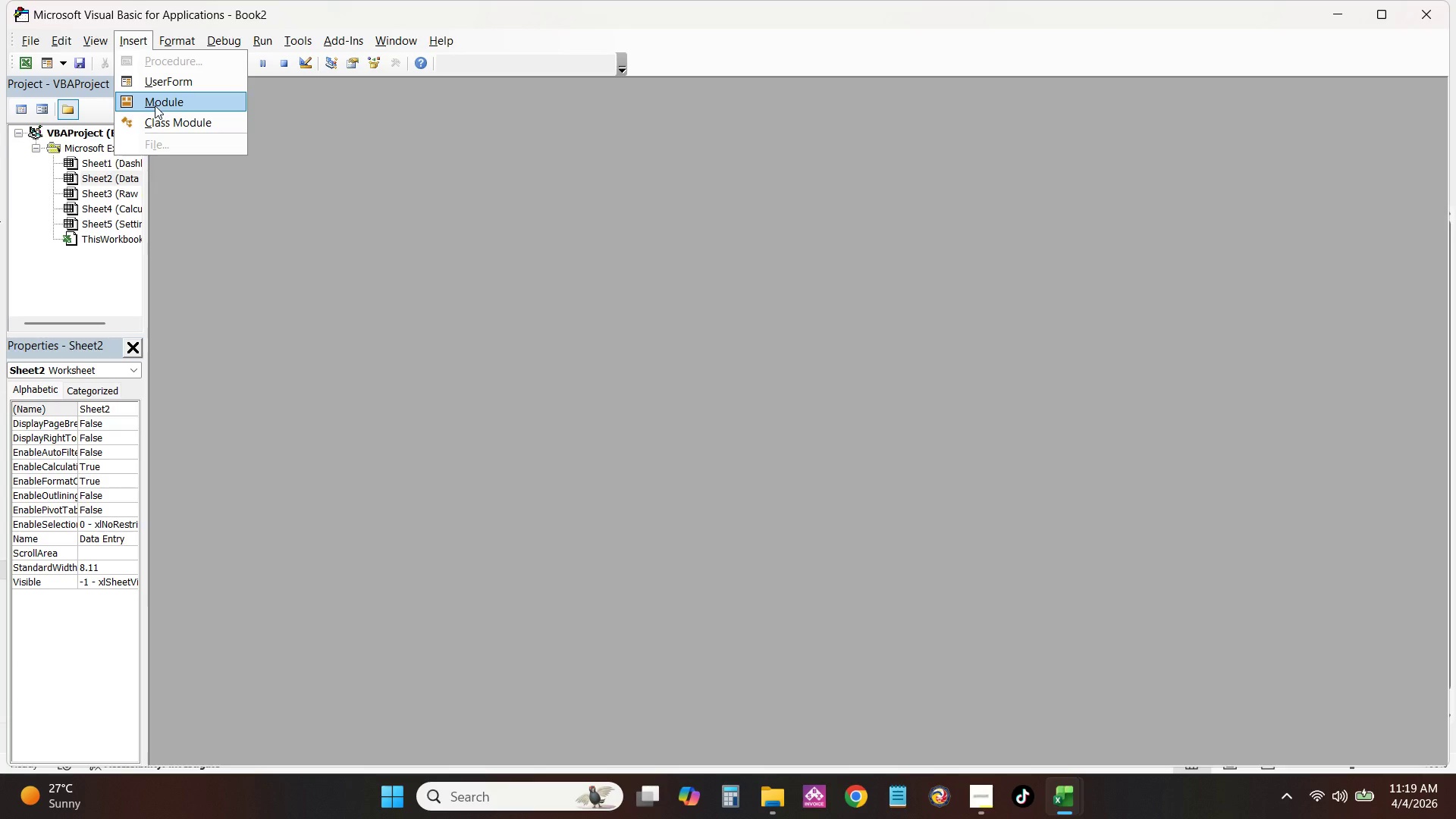 
left_click([156, 105])
 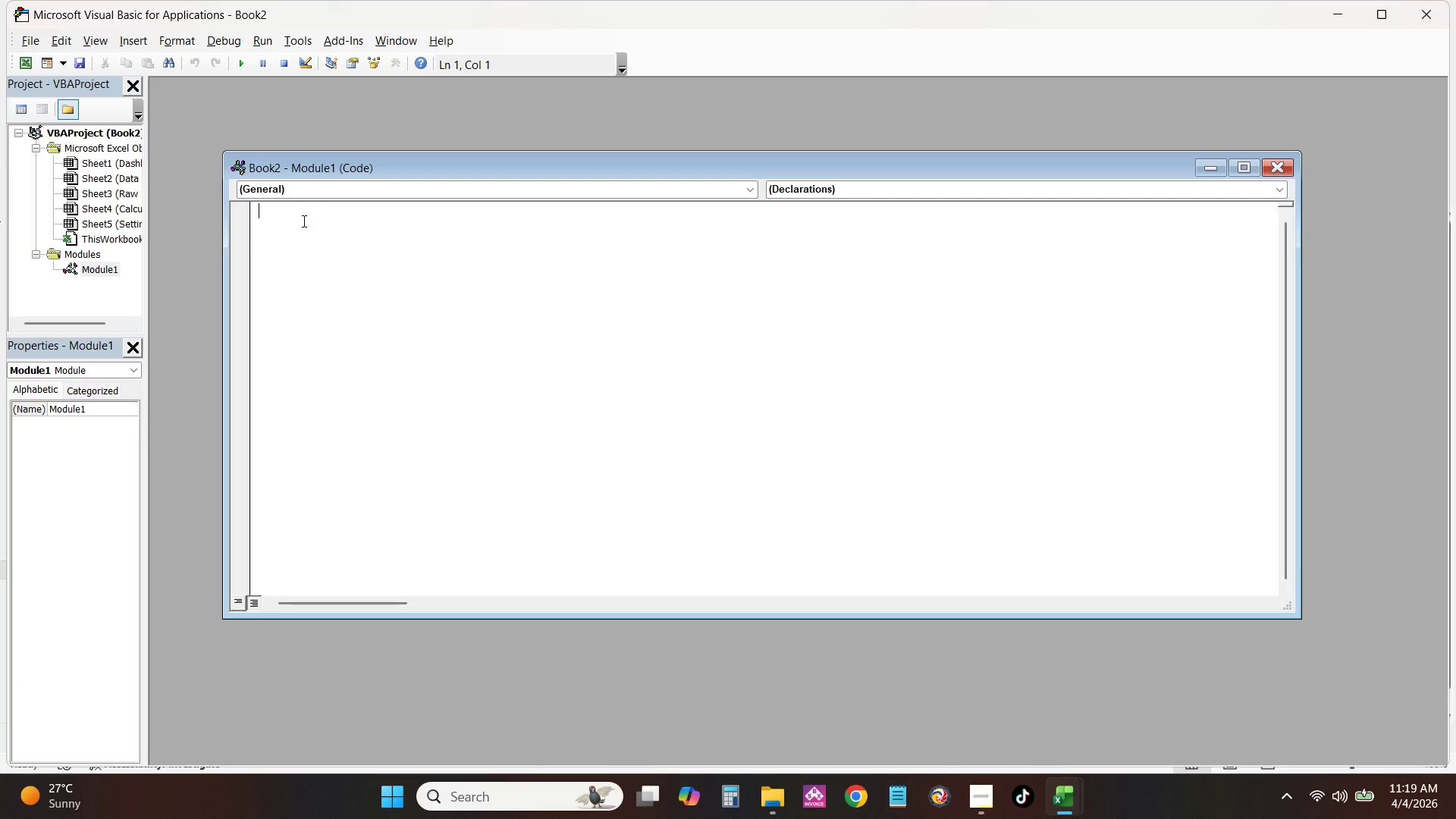 
type(Sub SubmitData())
 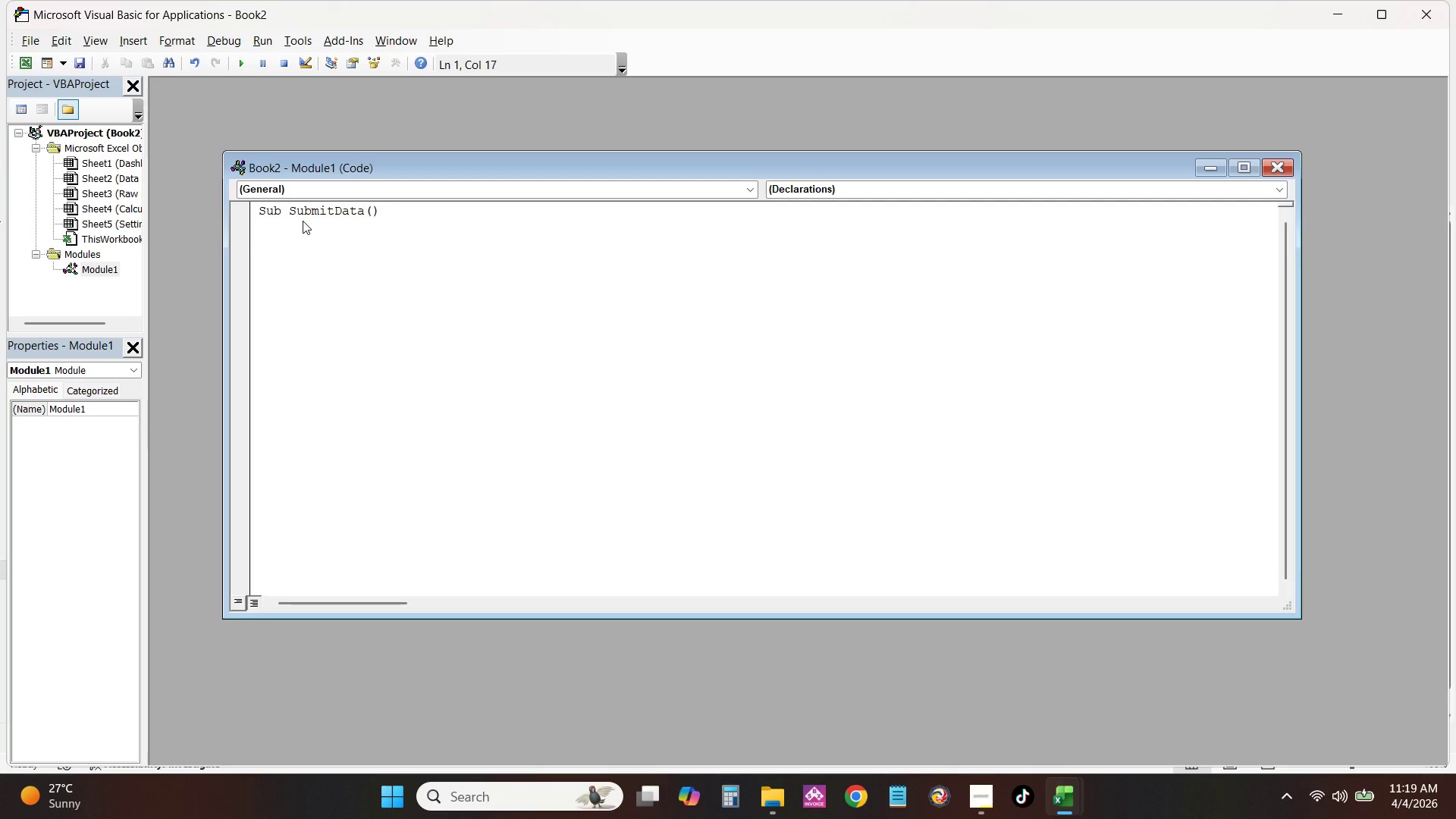 
key(Enter)
 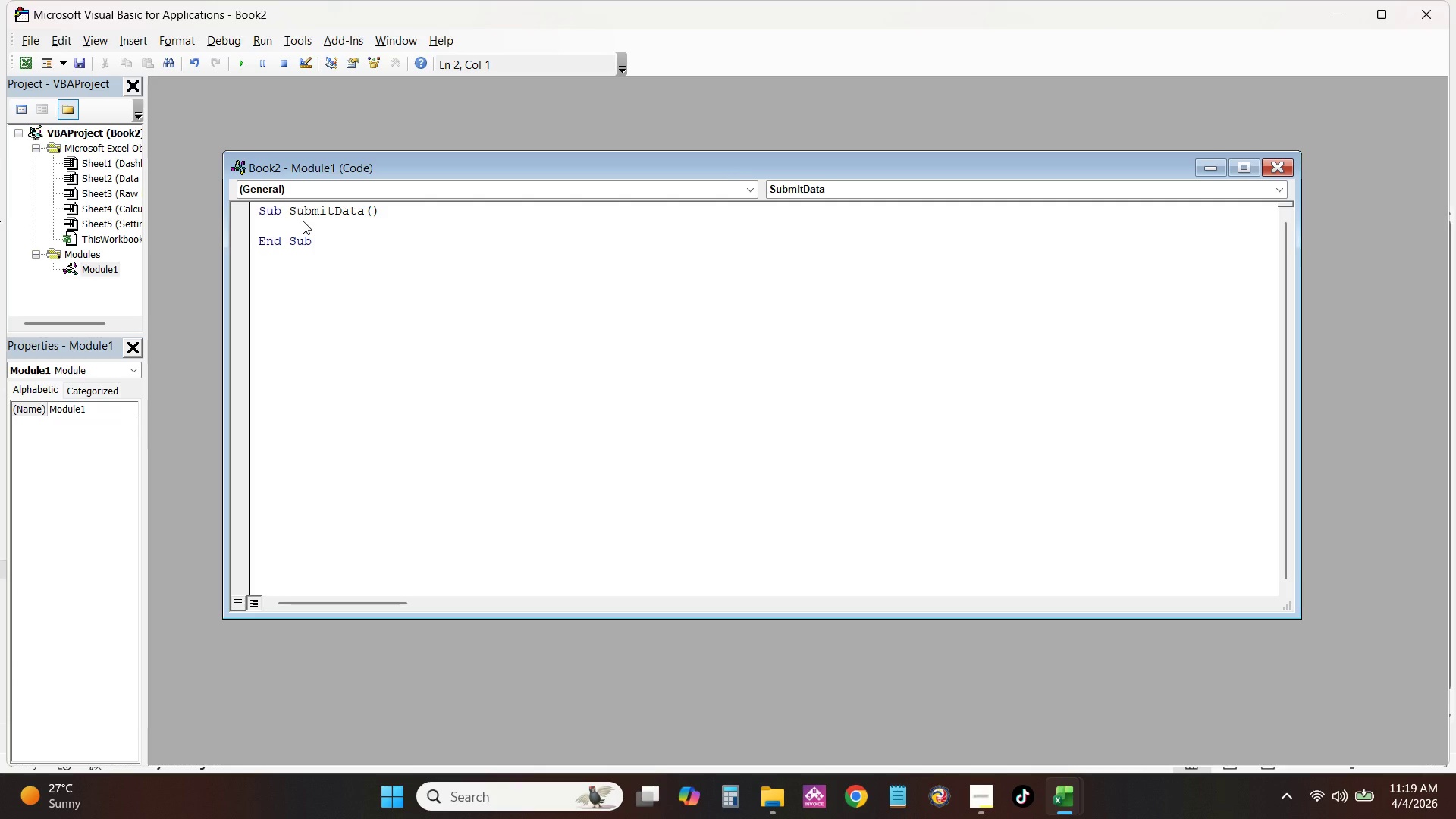 
key(Tab)
type(Dim wd)
key(Backspace)
type(sForm a)
key(Backspace)
type(As Works)
 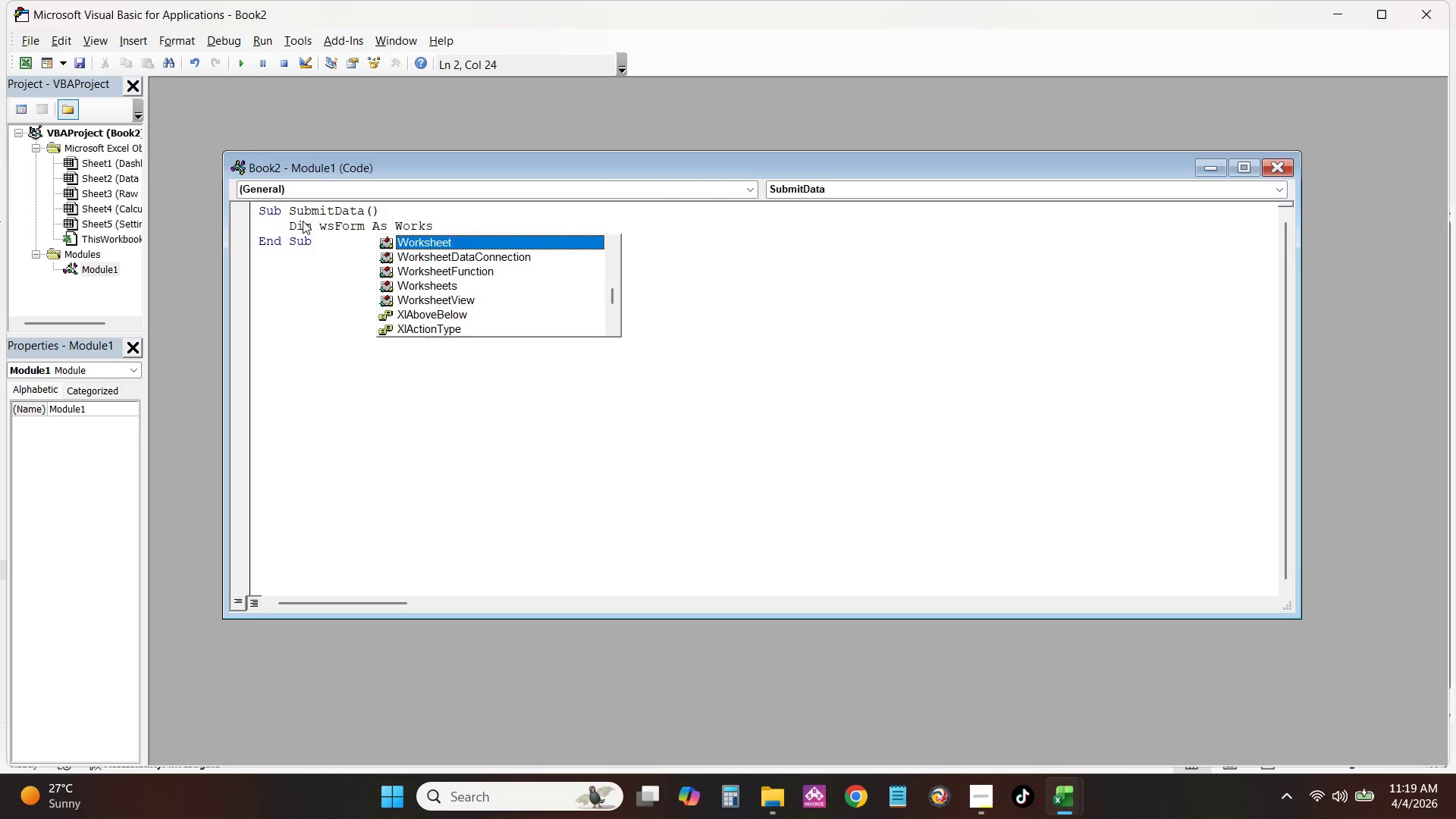 
key(Enter)
 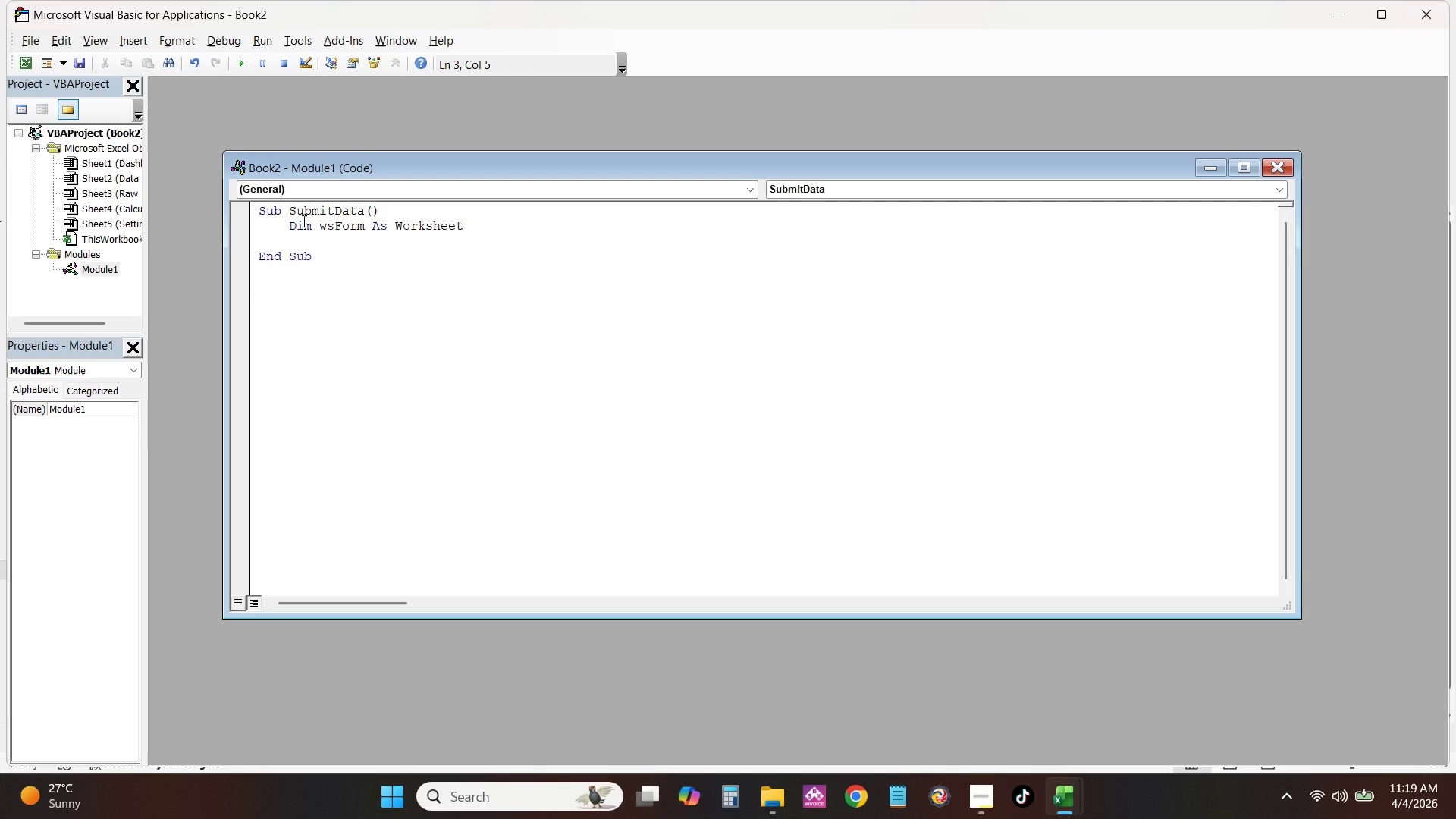 
type(Dim wsData As Works)
 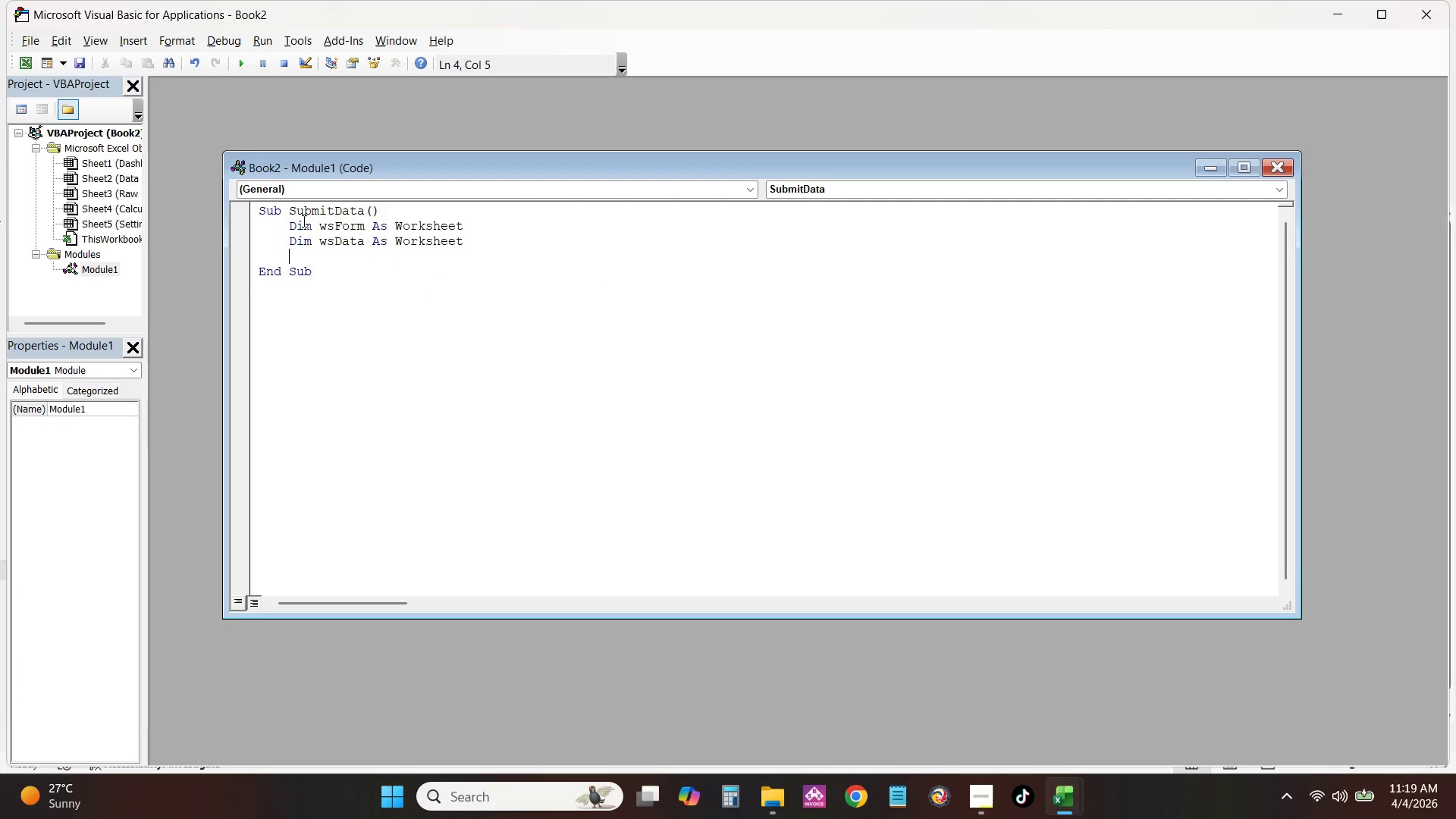 
 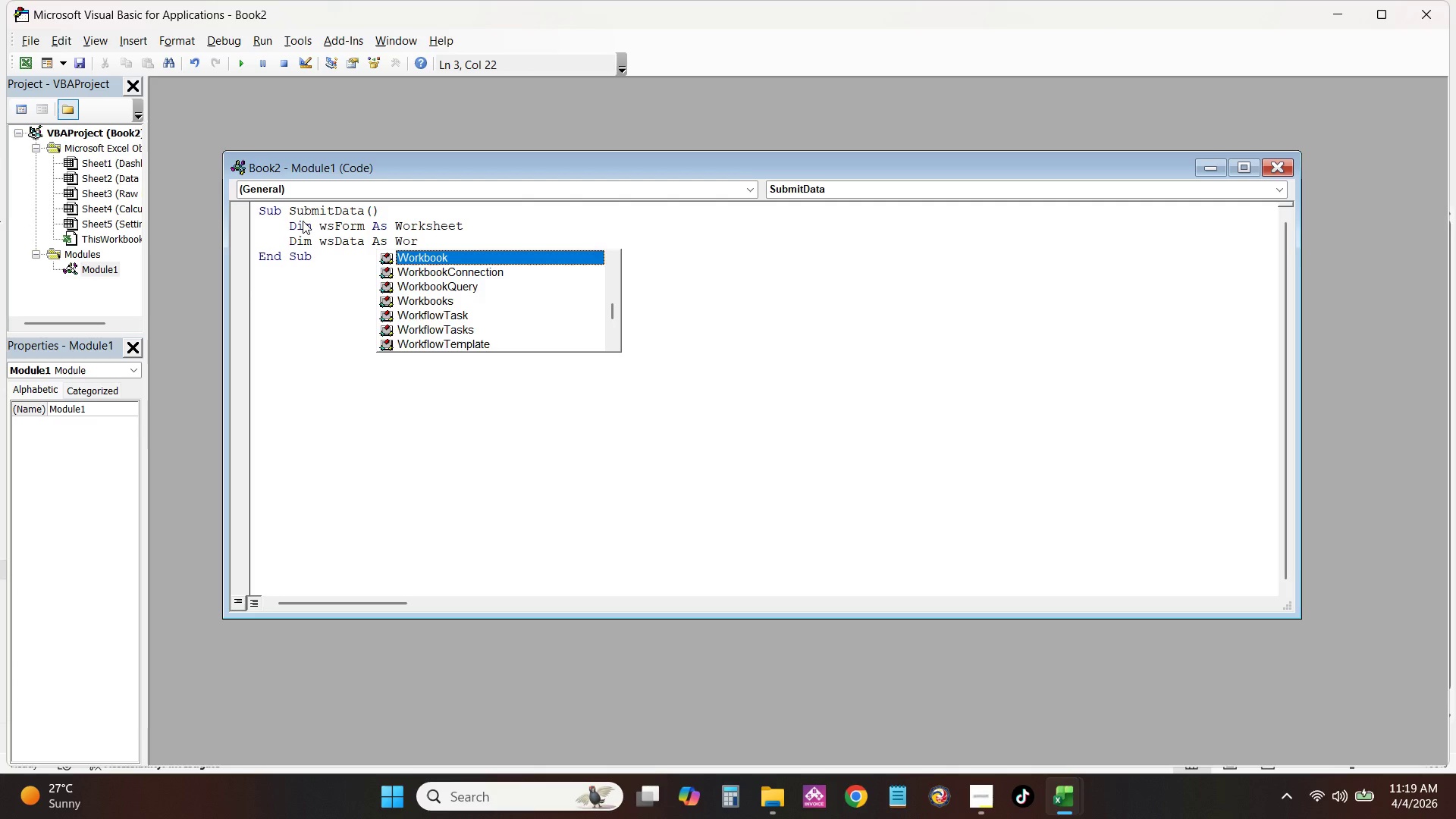 
key(Enter)
 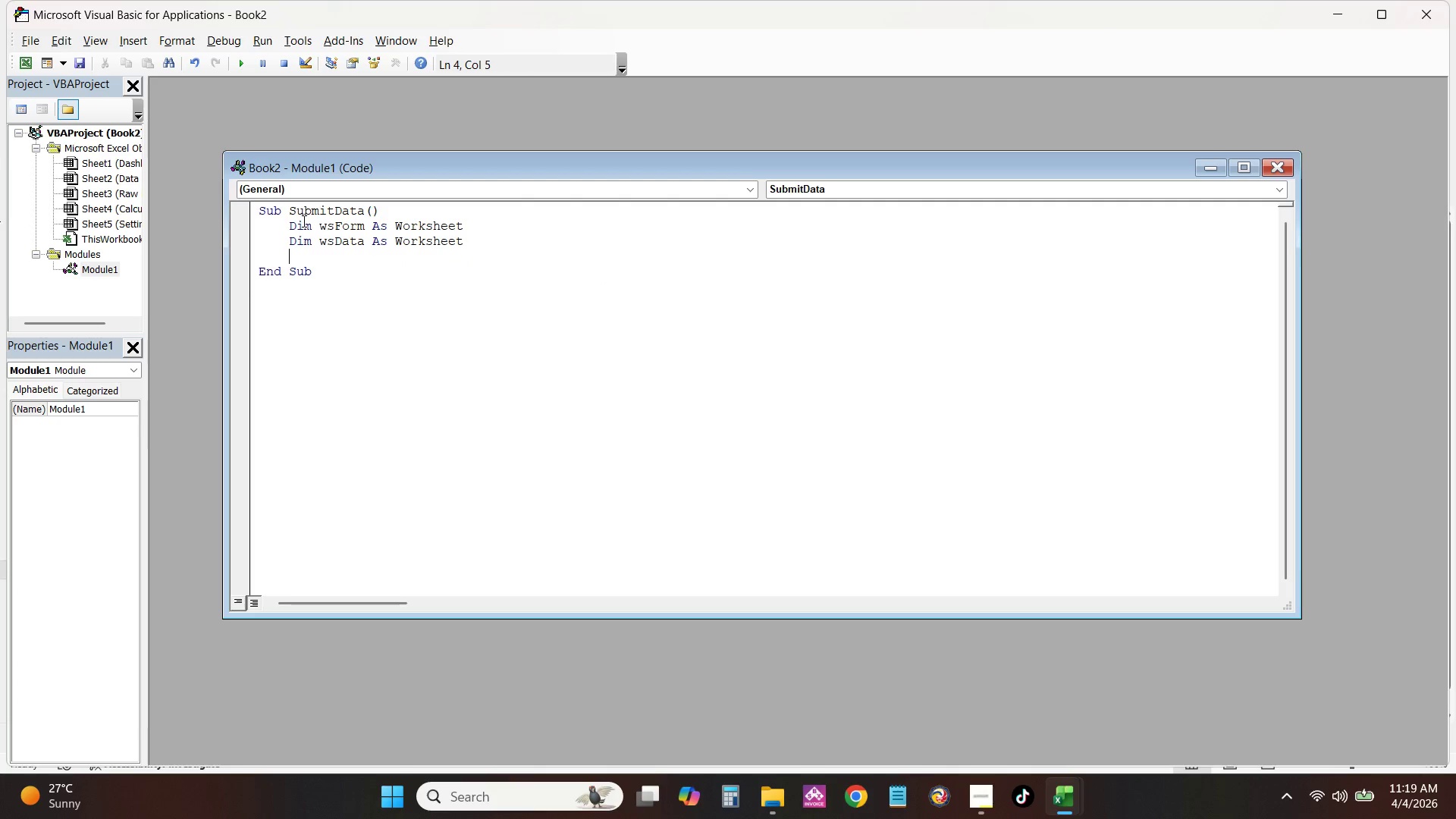 
type(Dim nextROW )
key(Backspace)
key(Backspace)
key(Backspace)
type(ow As Long)
 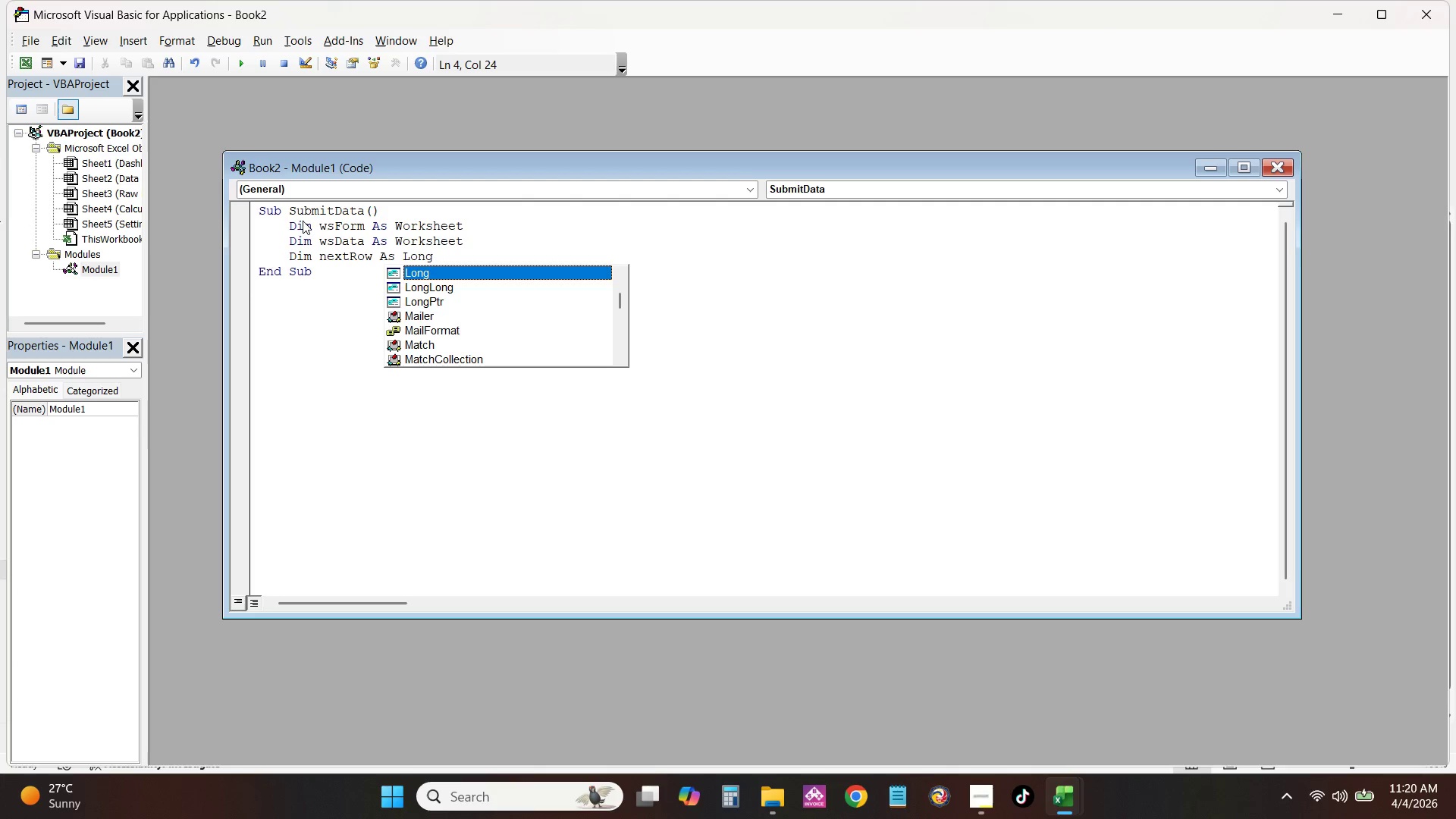 
key(Enter)
 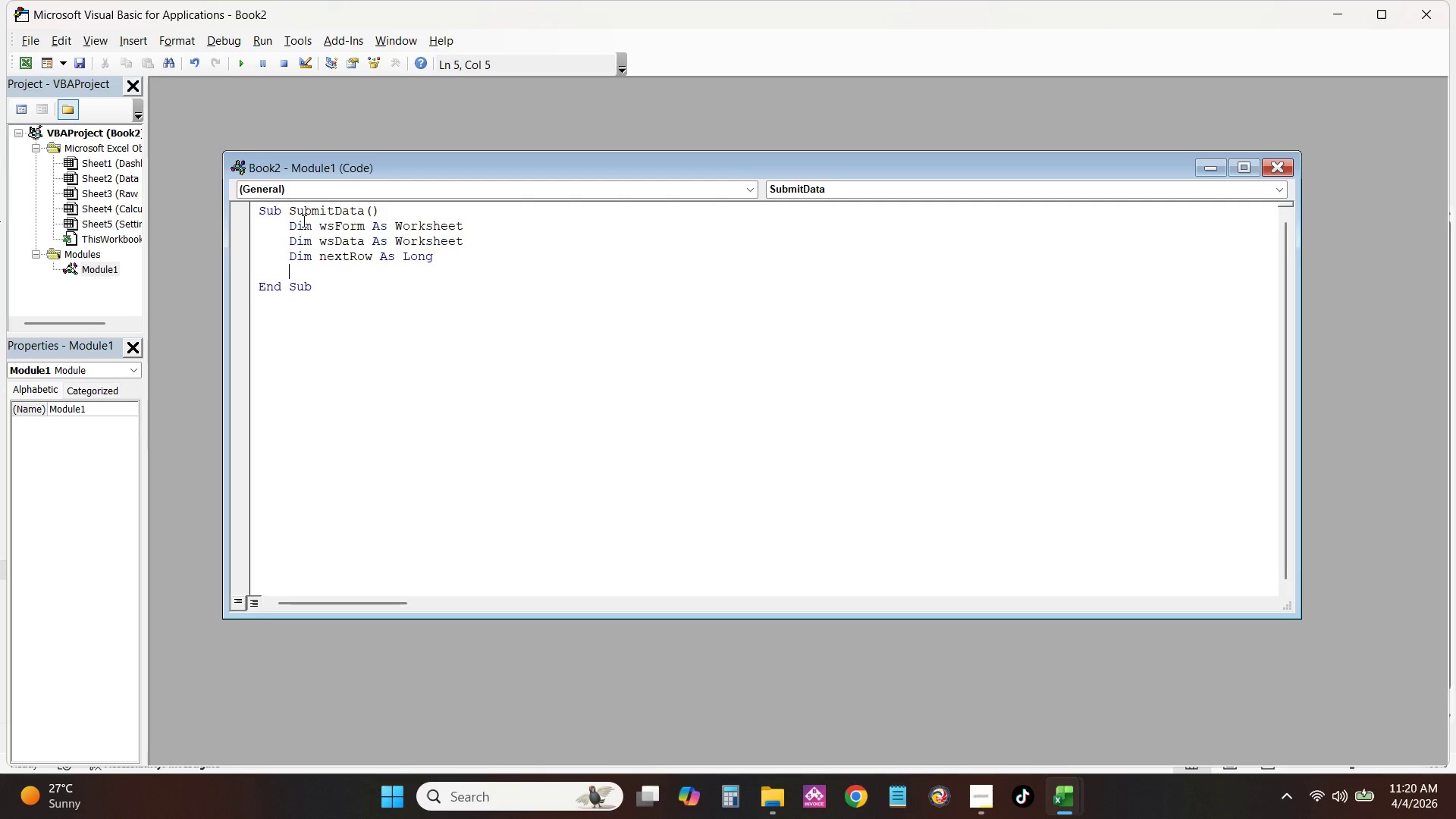 
key(Enter)
 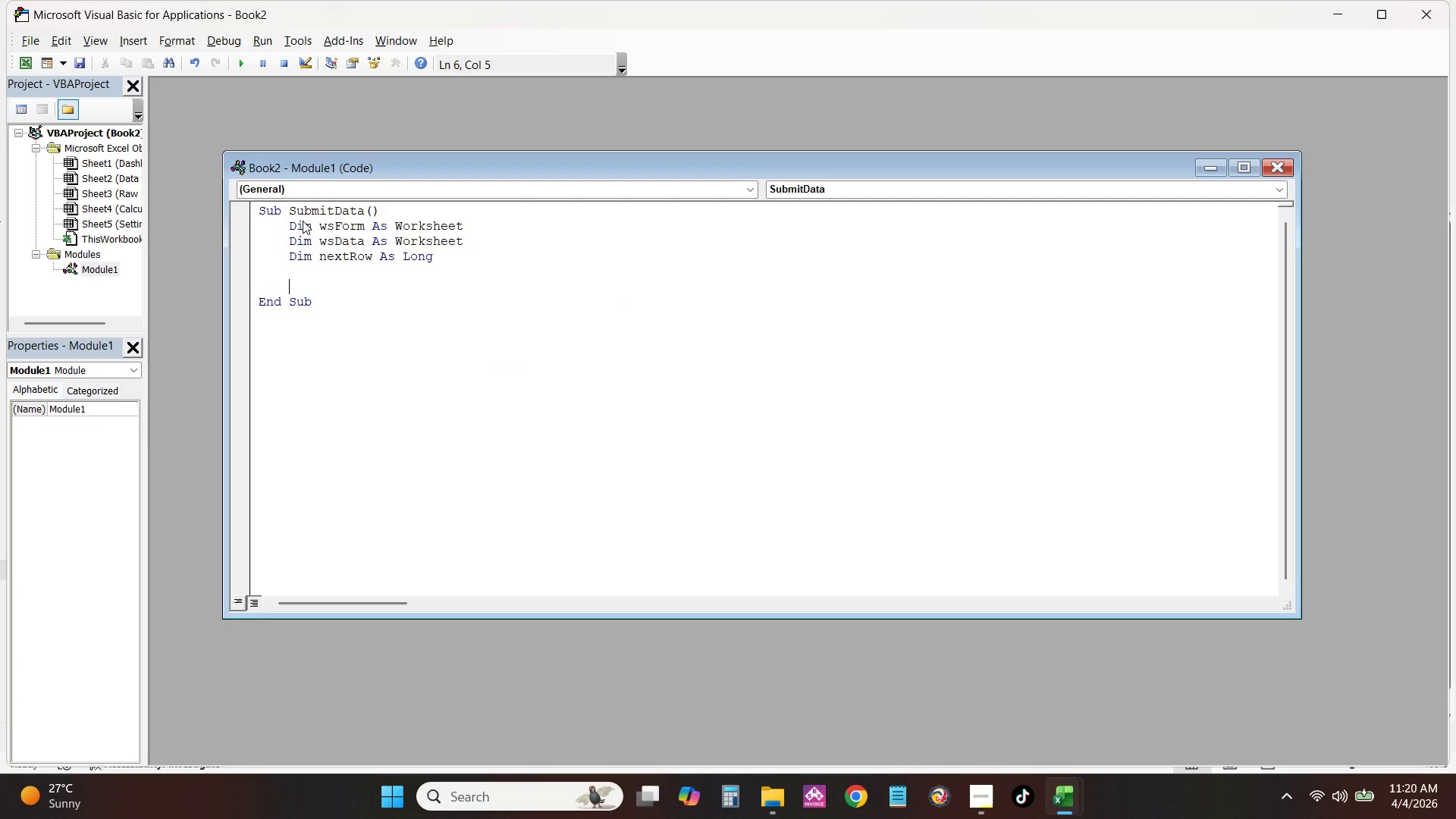 
type(Set wsForm = This wo)
key(Backspace)
key(Backspace)
key(Backspace)
type(Workbook.She)
 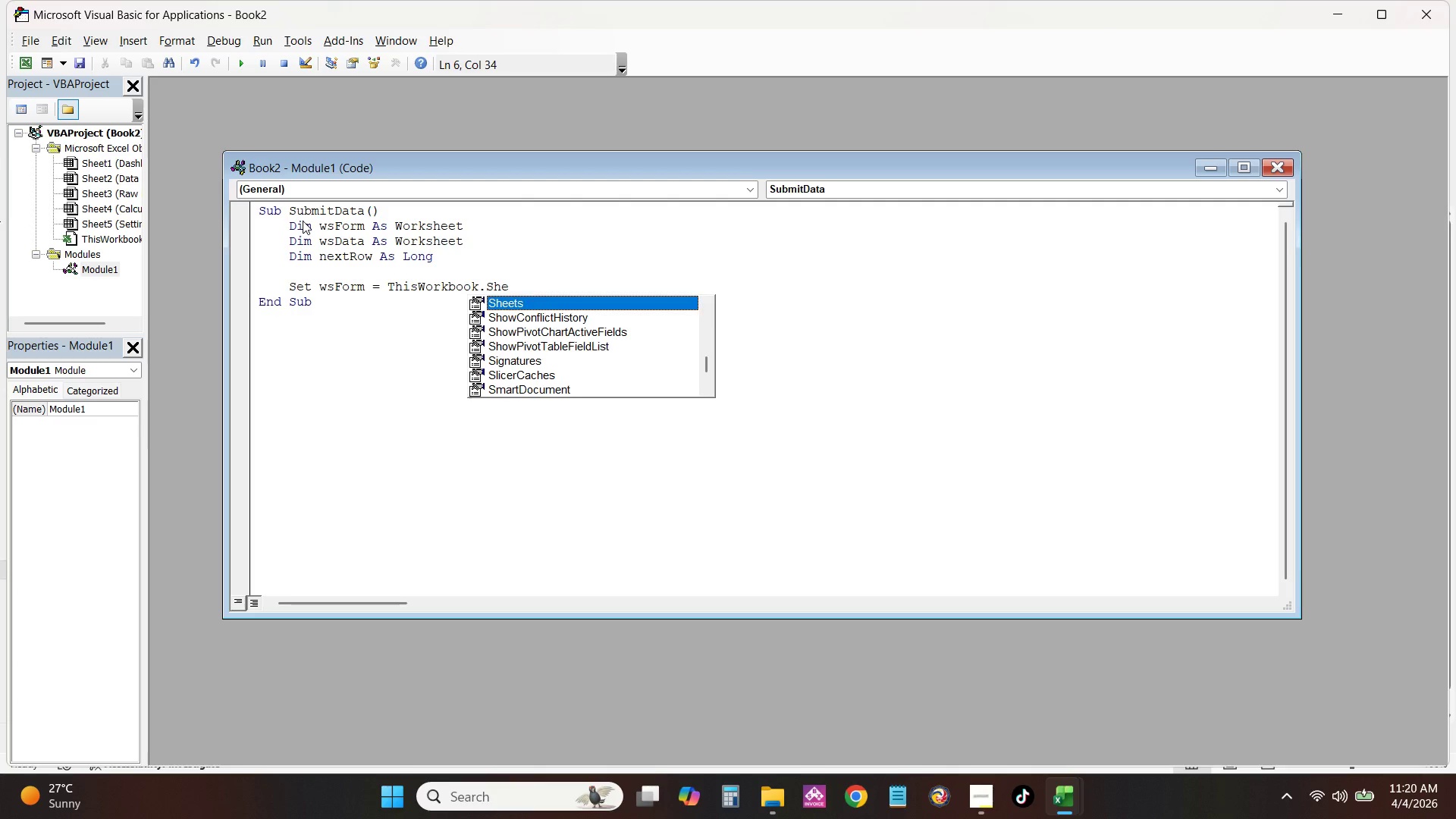 
key(Enter)
 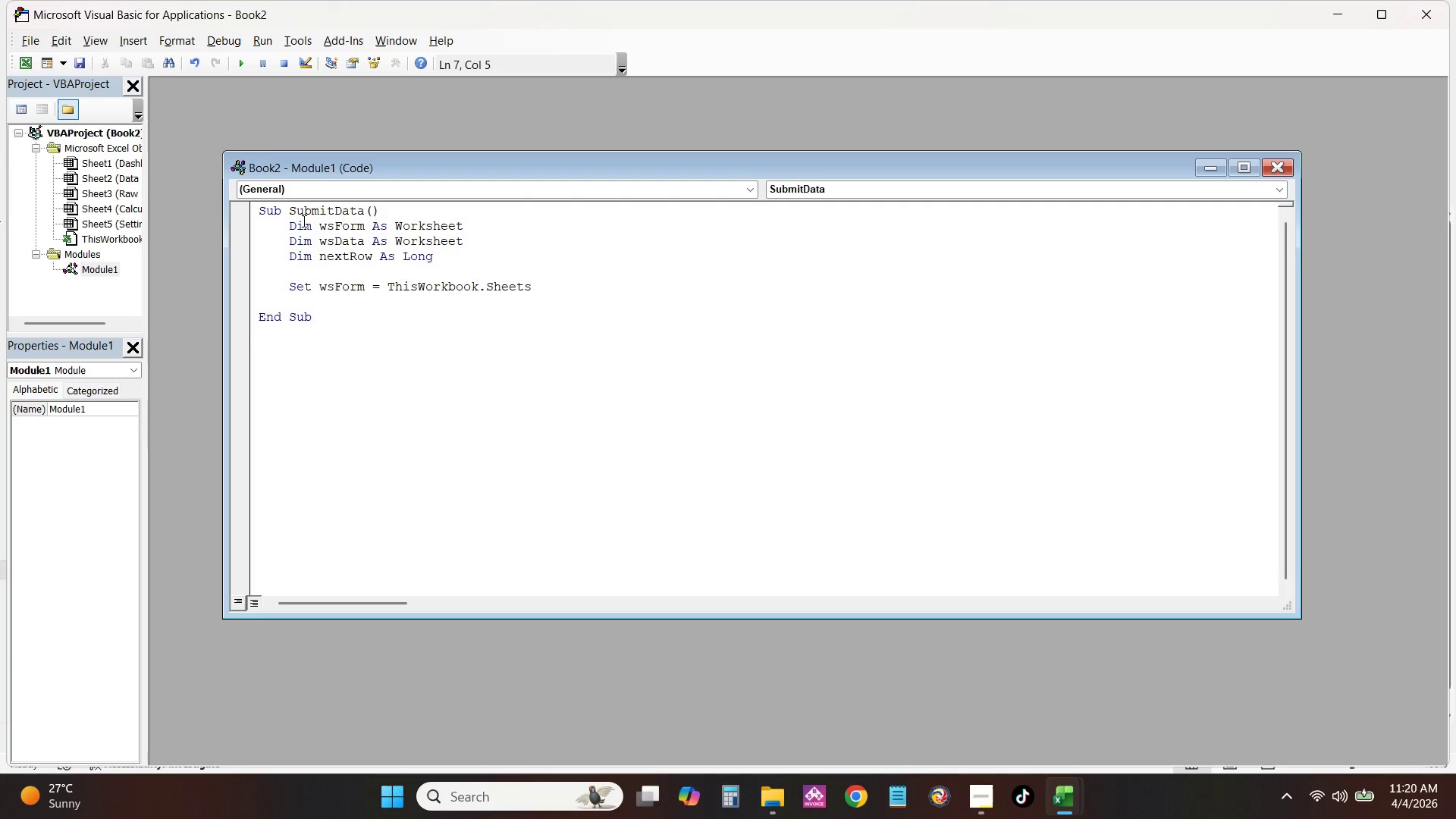 
key(ArrowUp)
 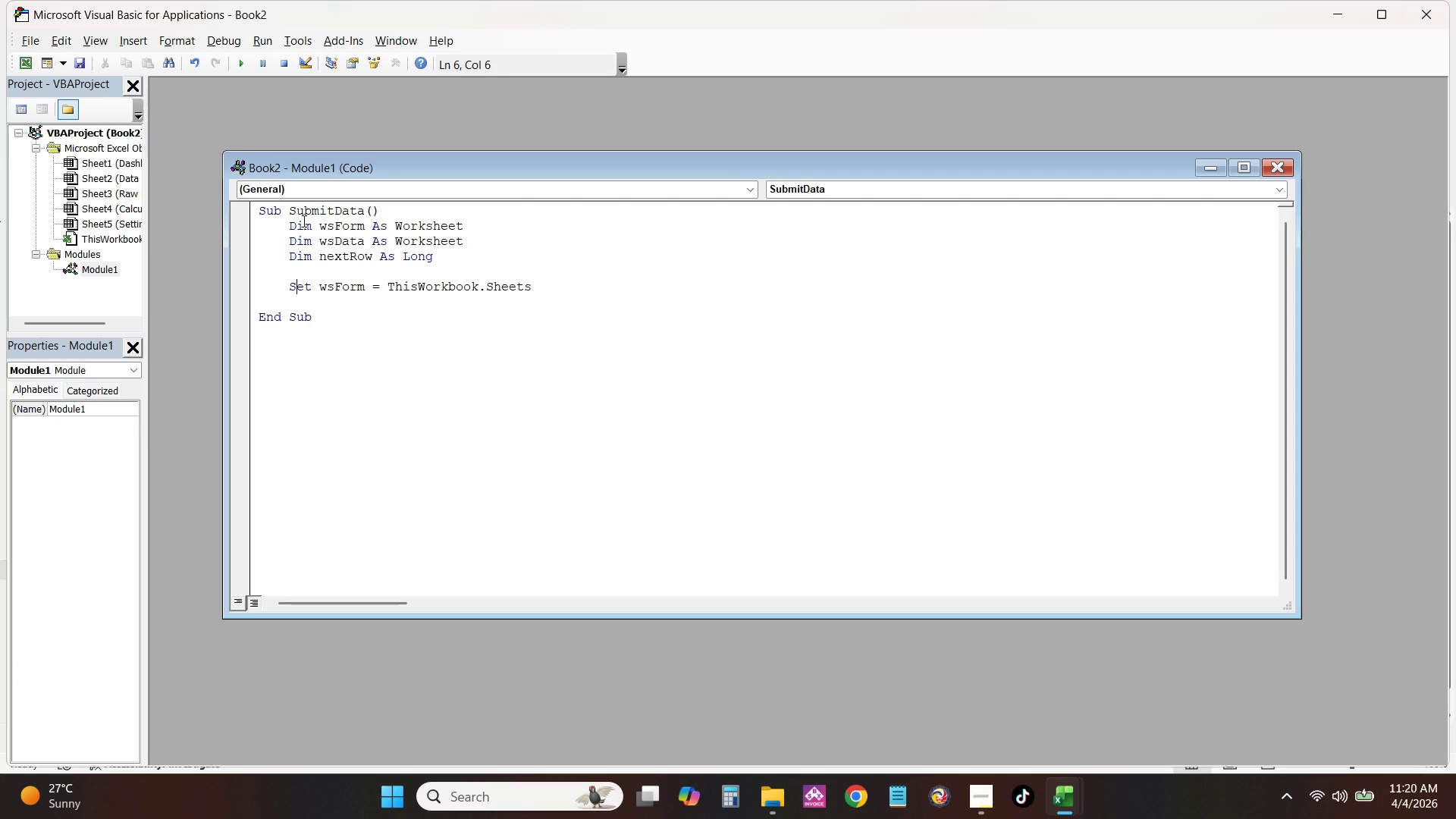 
hold_key(key=ArrowRight, duration=1.41)
 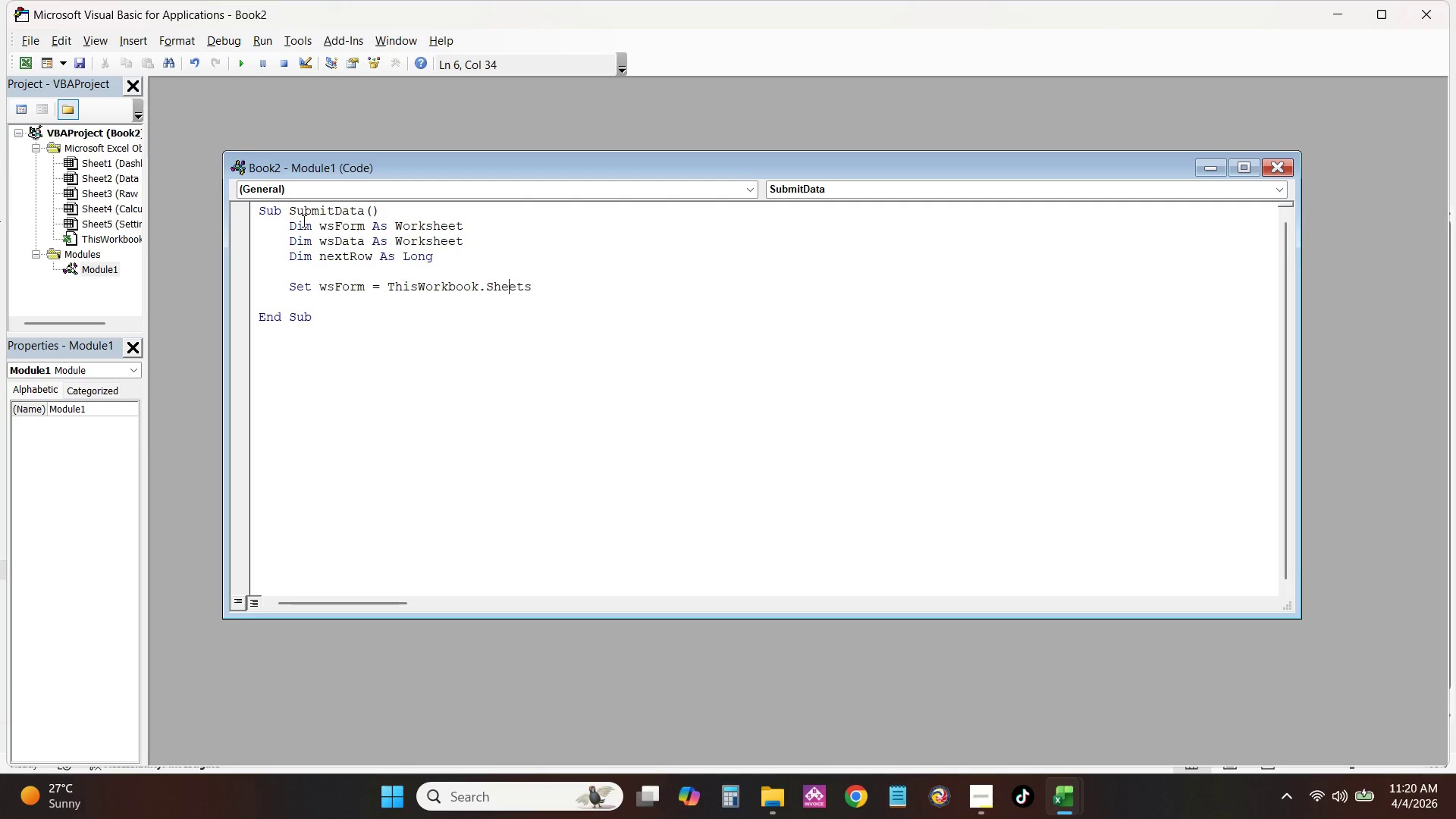 
key(ArrowRight)
 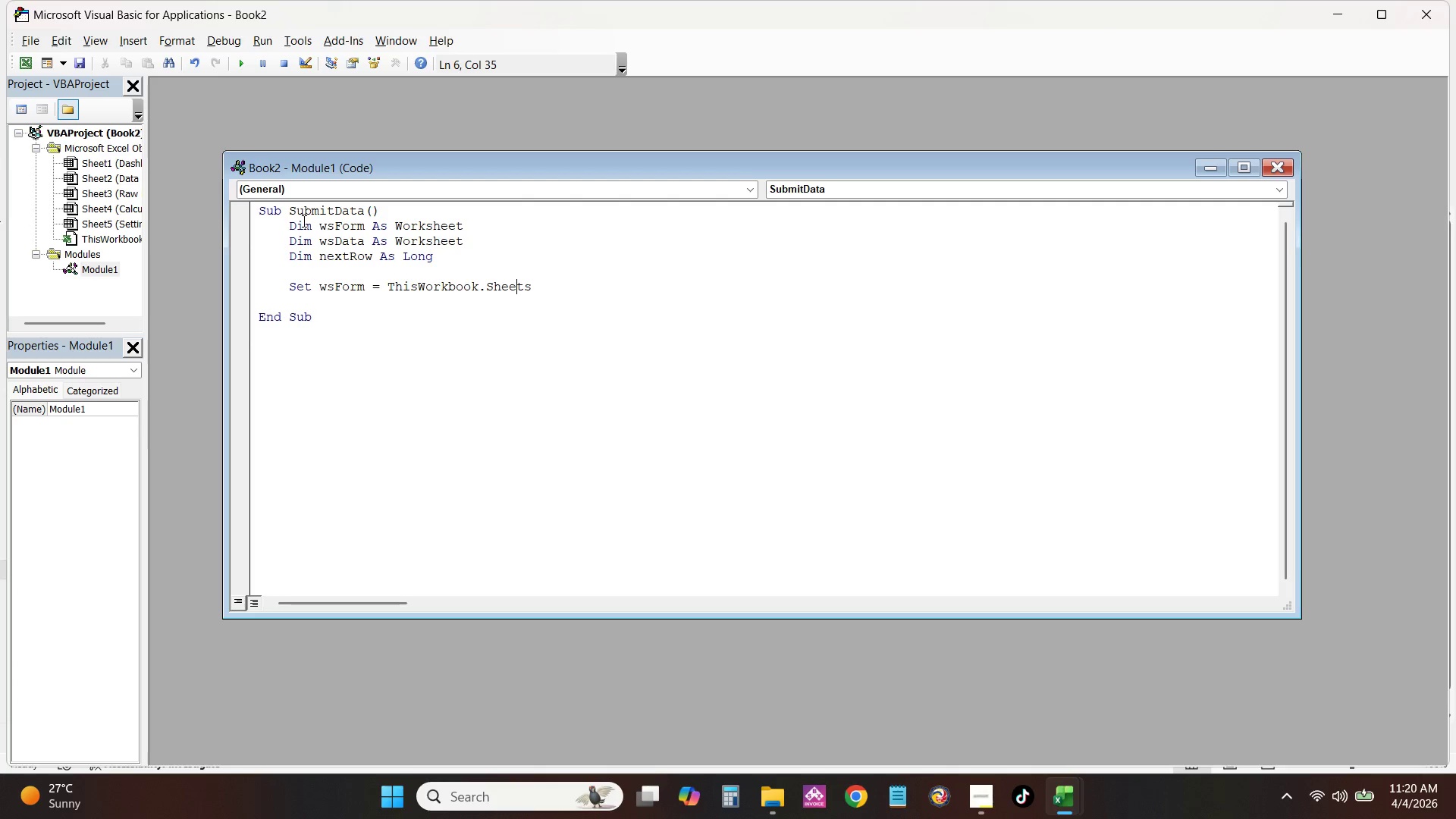 
key(ArrowRight)
 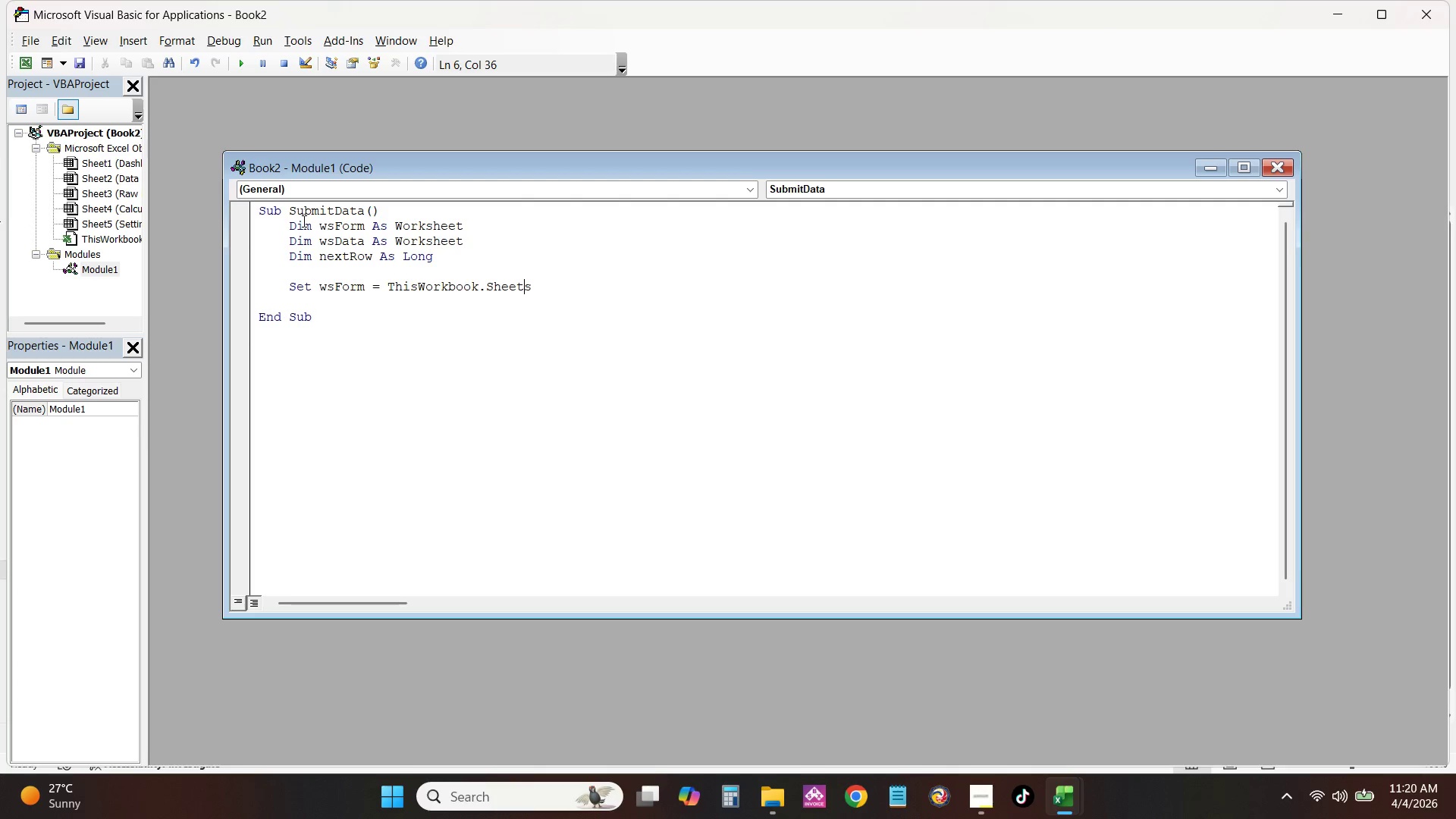 
key(ArrowRight)
 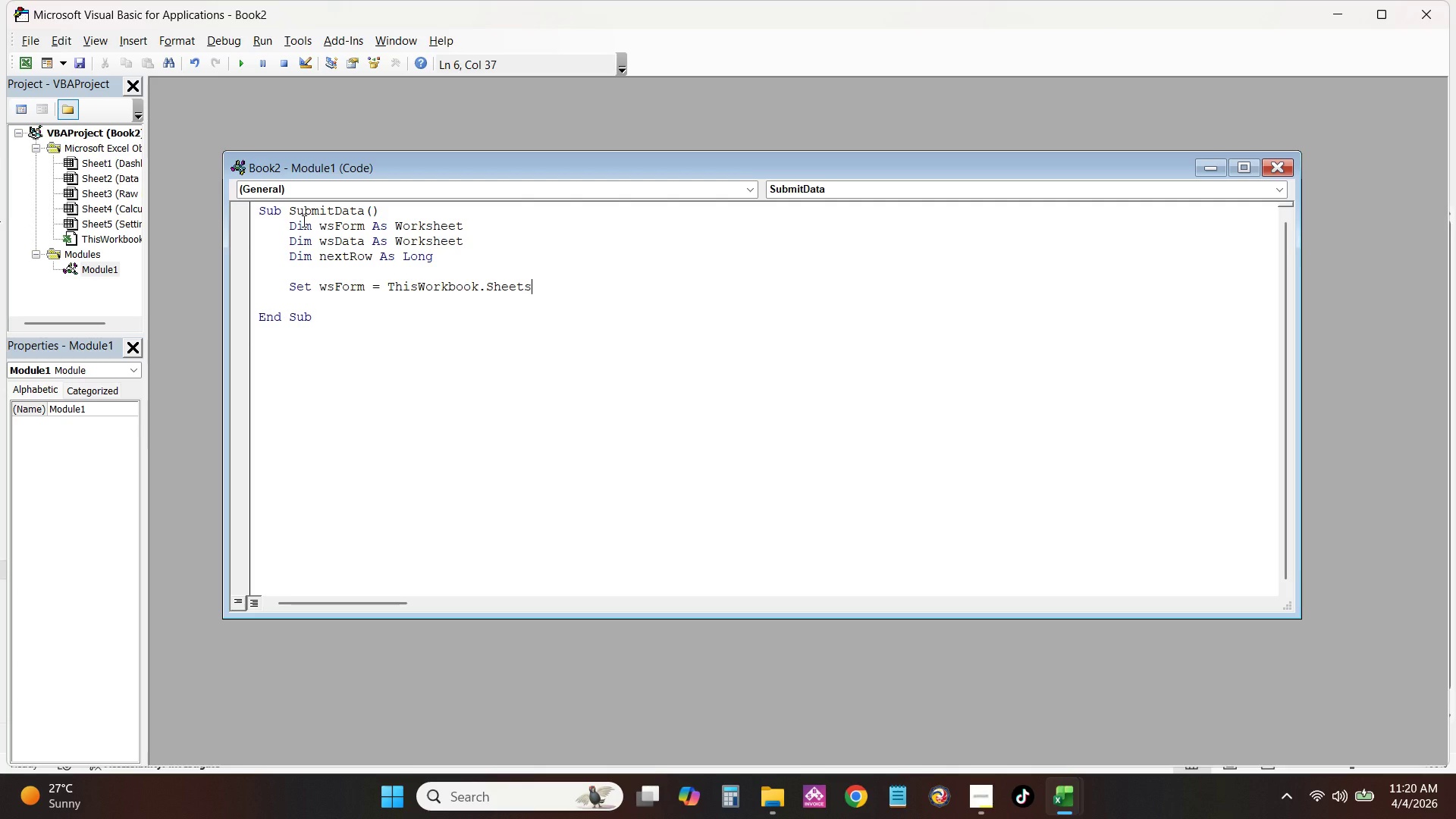 
type(("Data Entry""))
 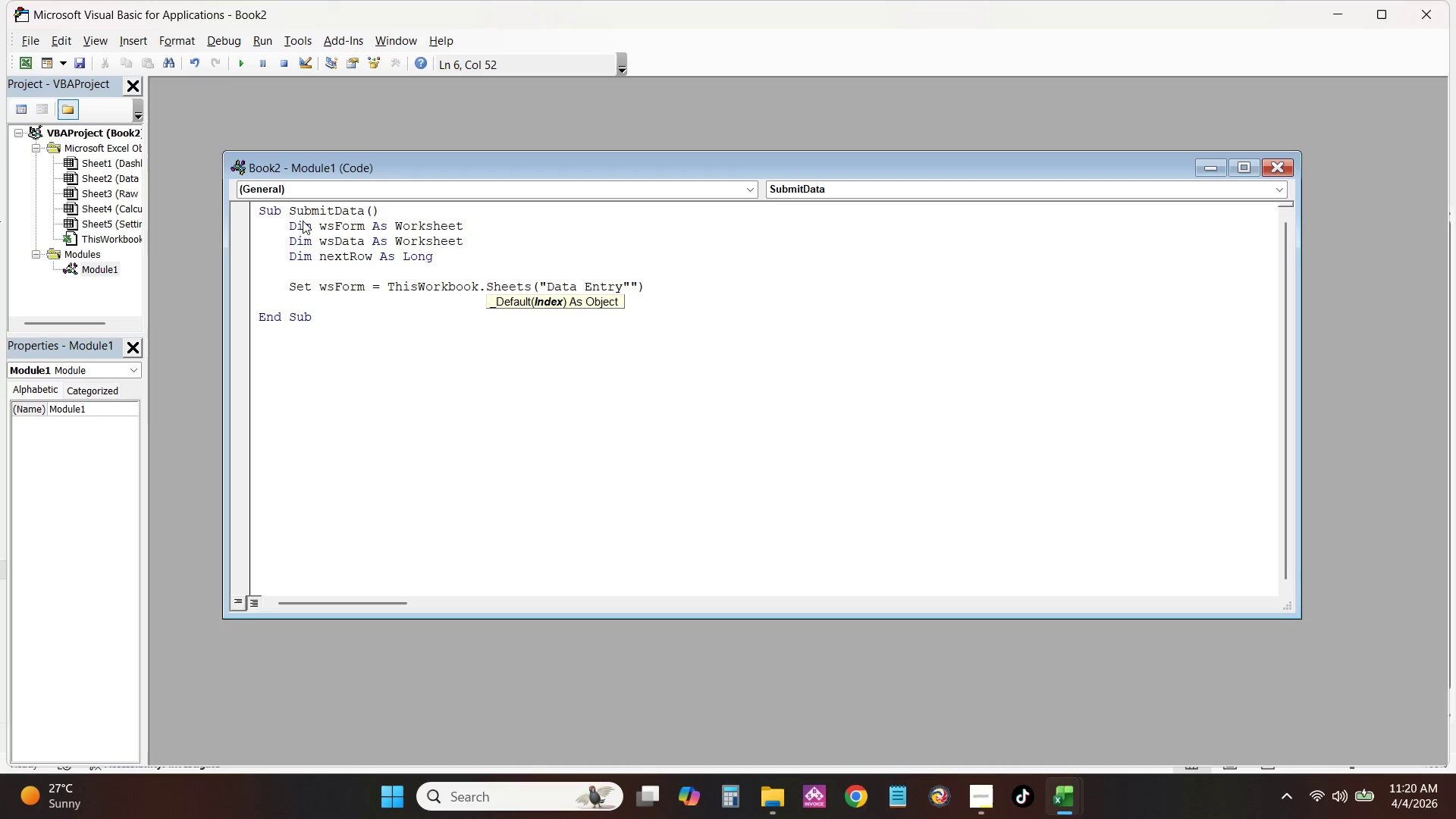 
key(Enter)
 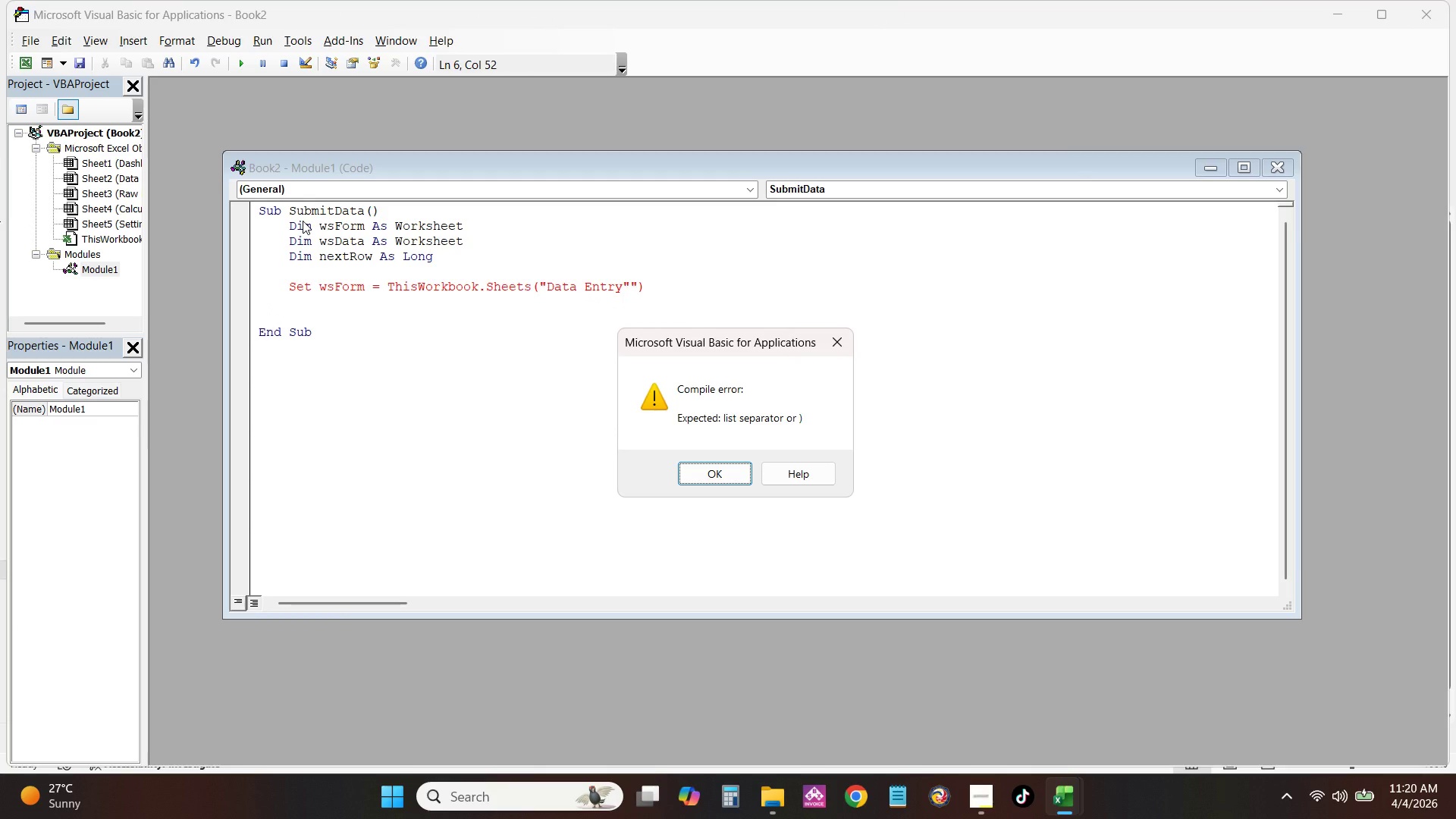 
key(Enter)
 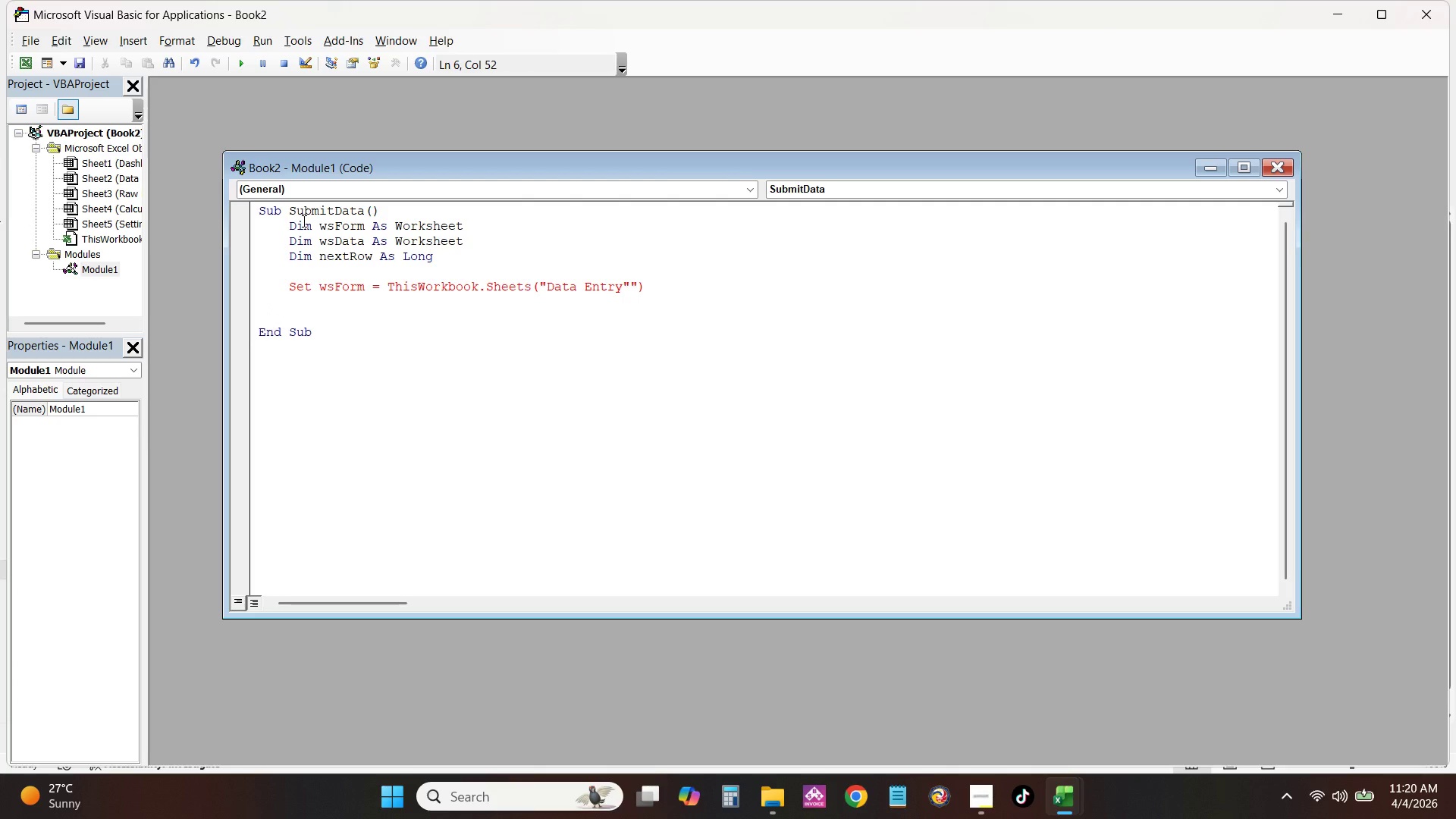 
key(Backspace)
 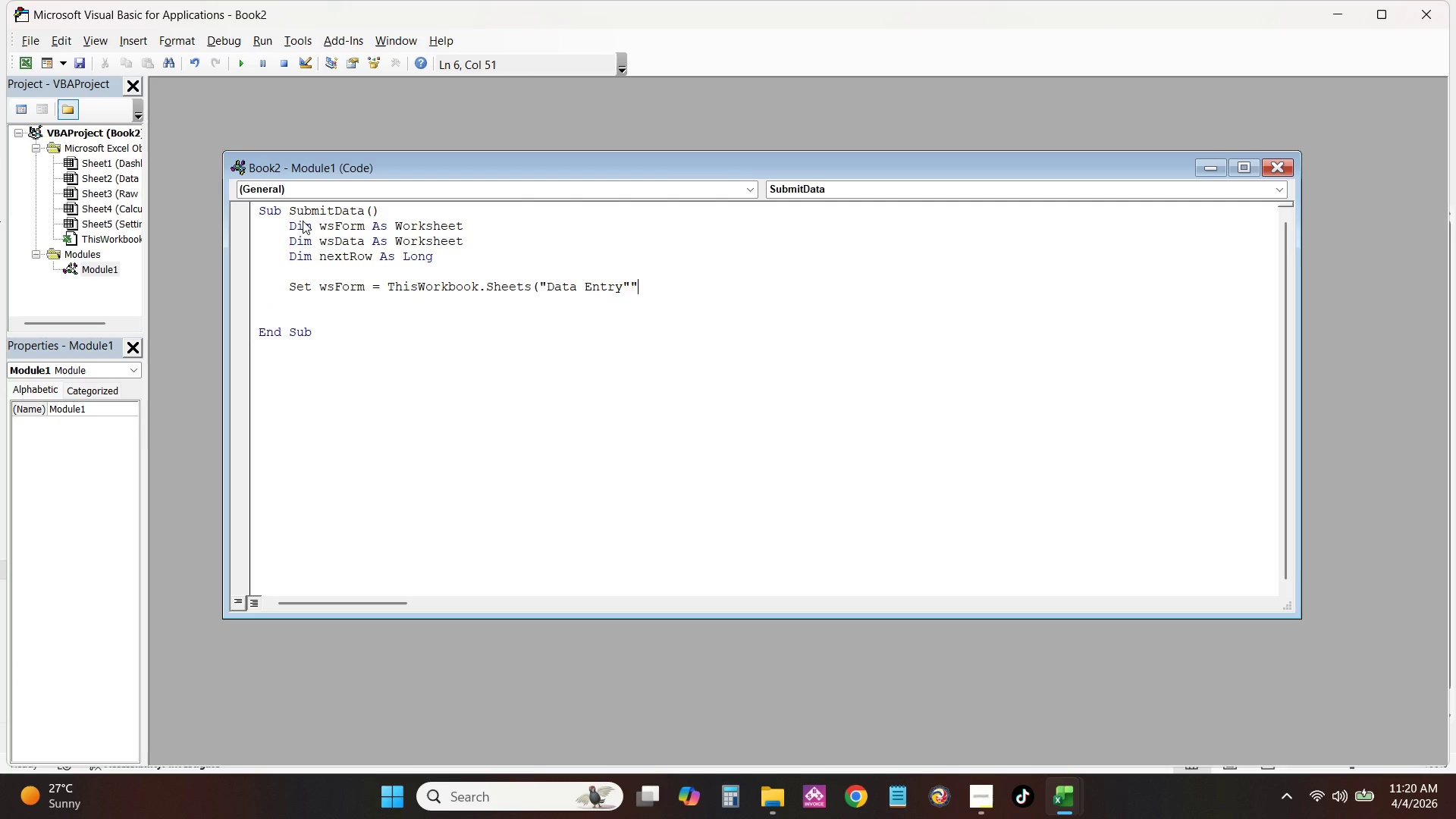 
key(Backspace)
 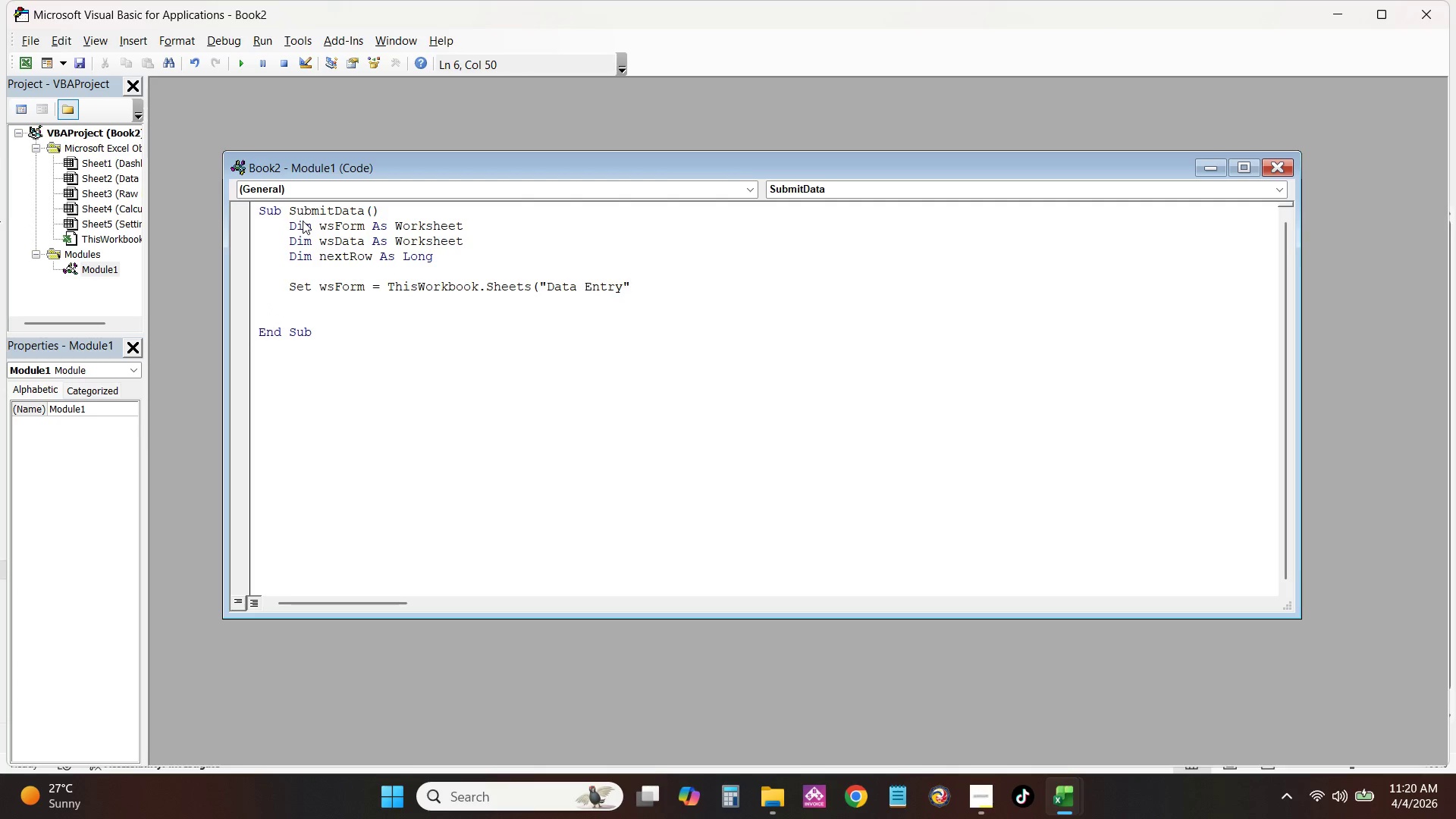 
key(Shift+0)
 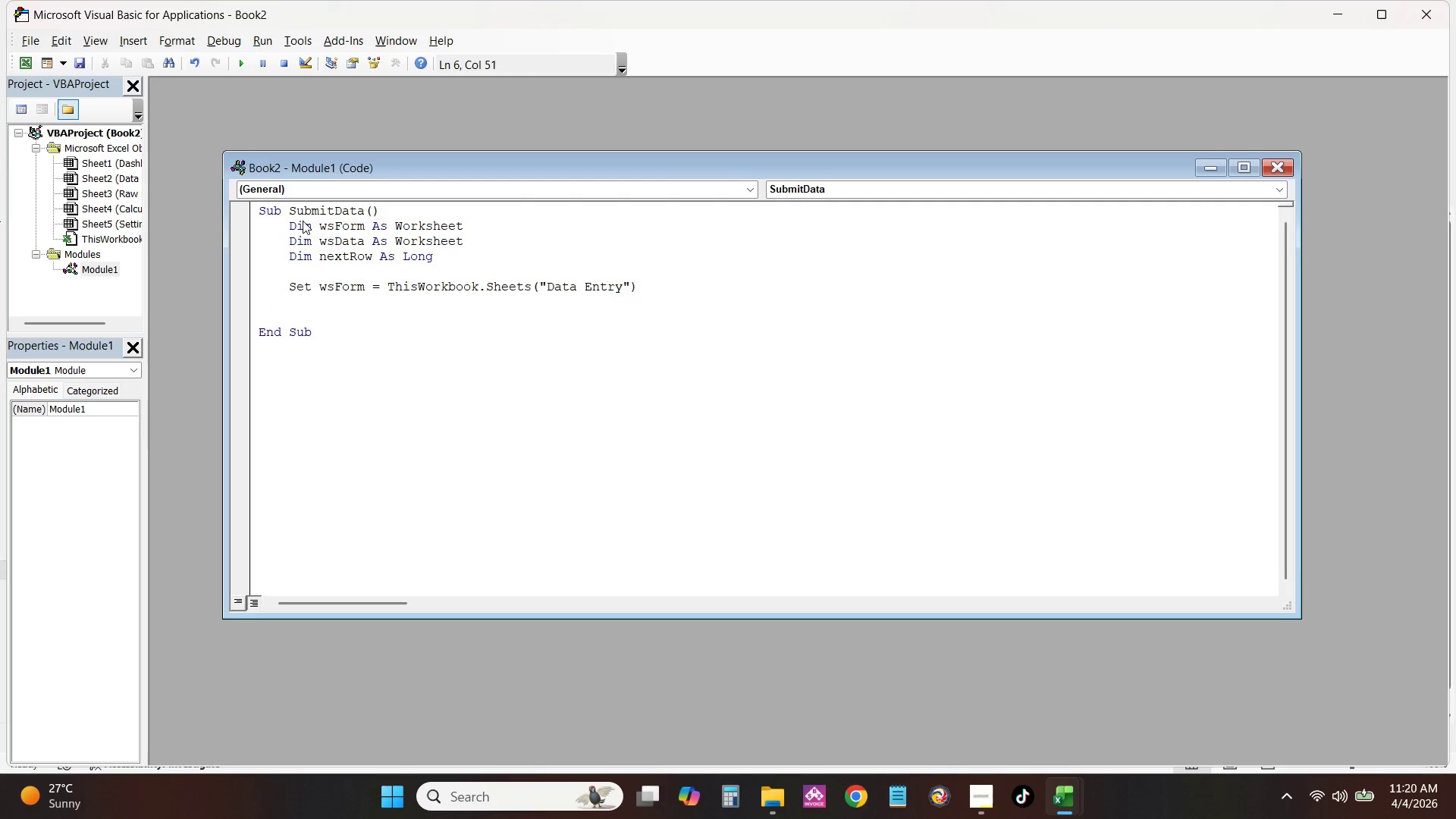 
key(Enter)
 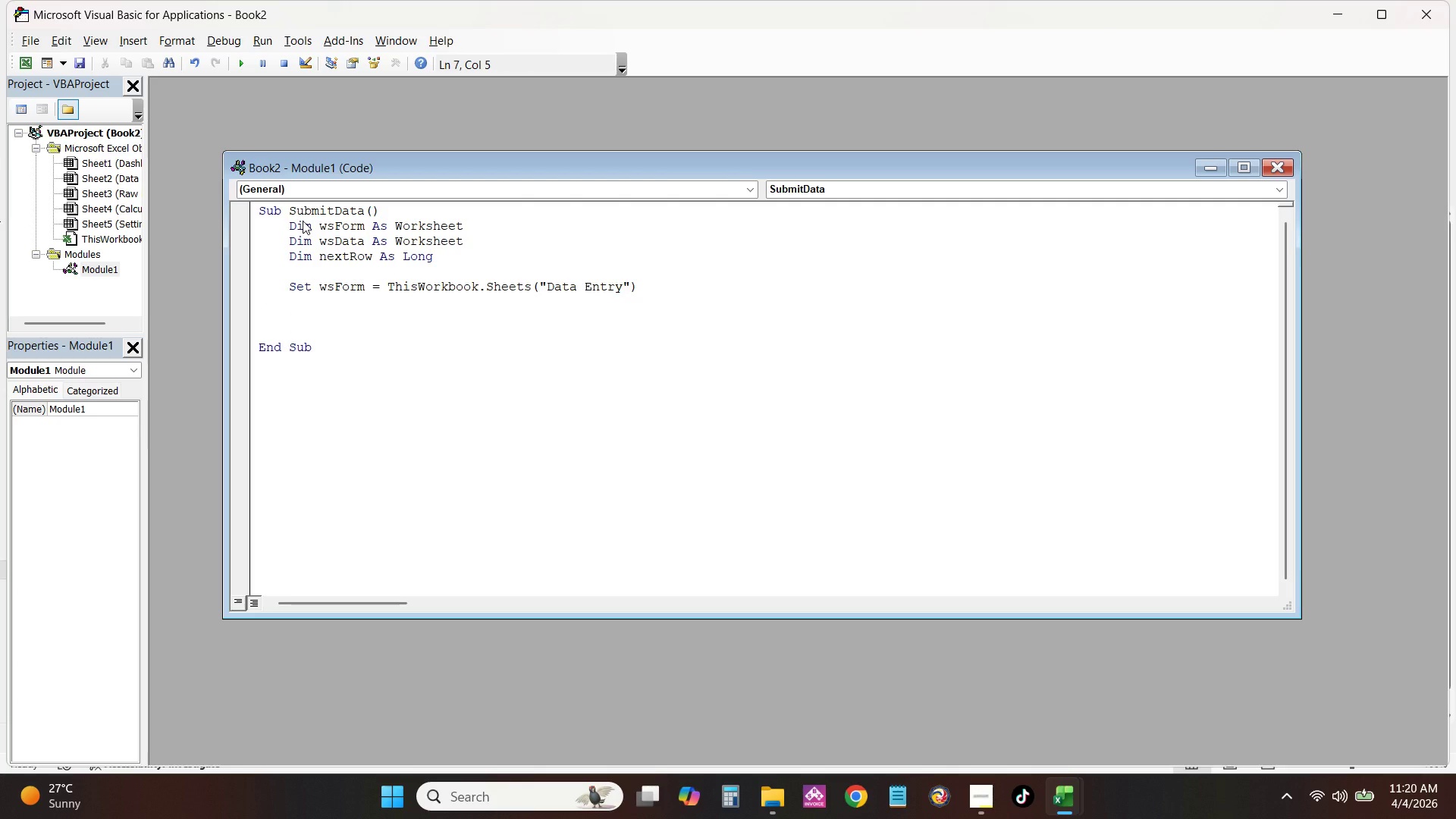 
key(Backspace)
 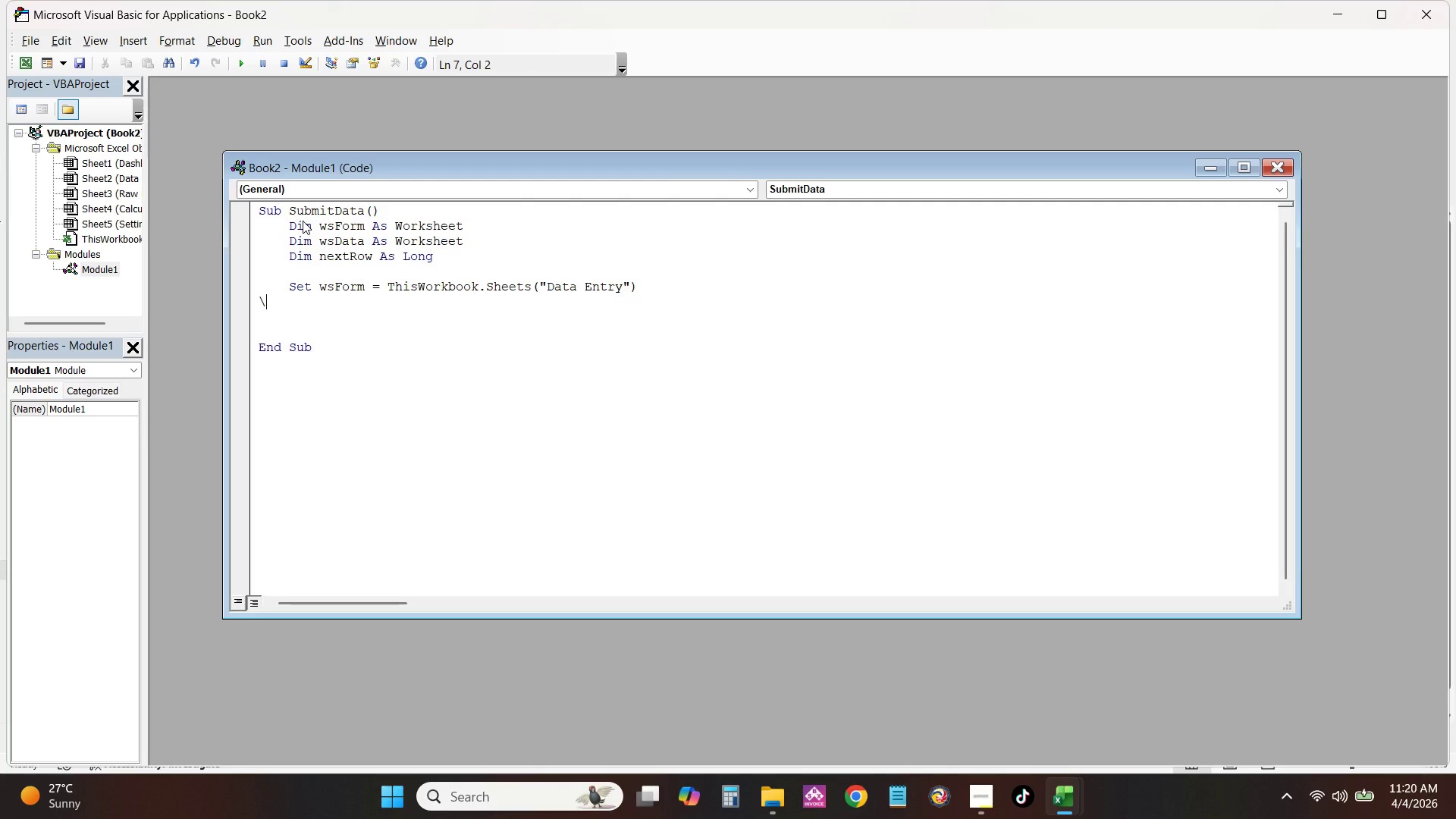 
key(Backslash)
 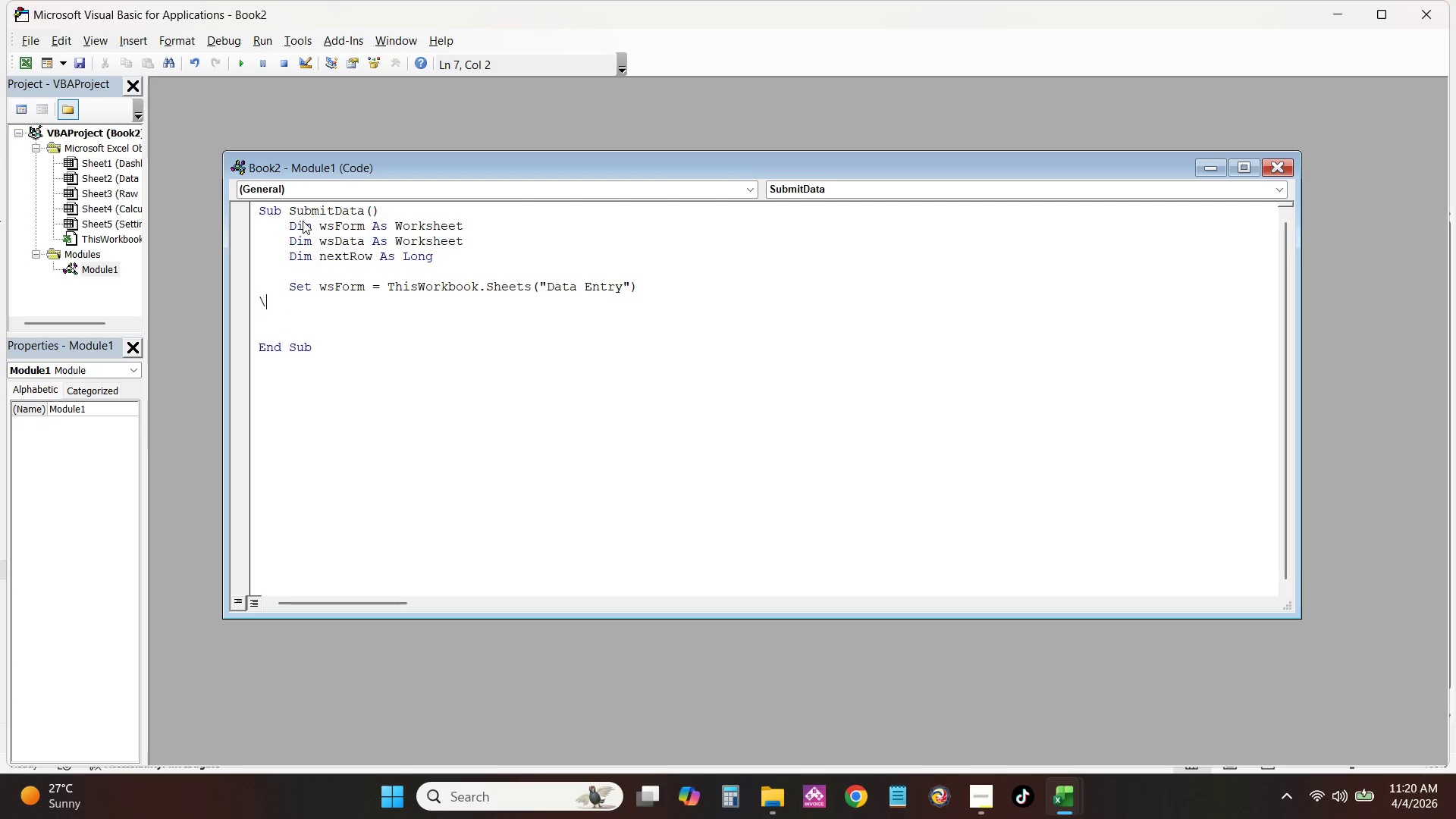 
key(Backspace)
 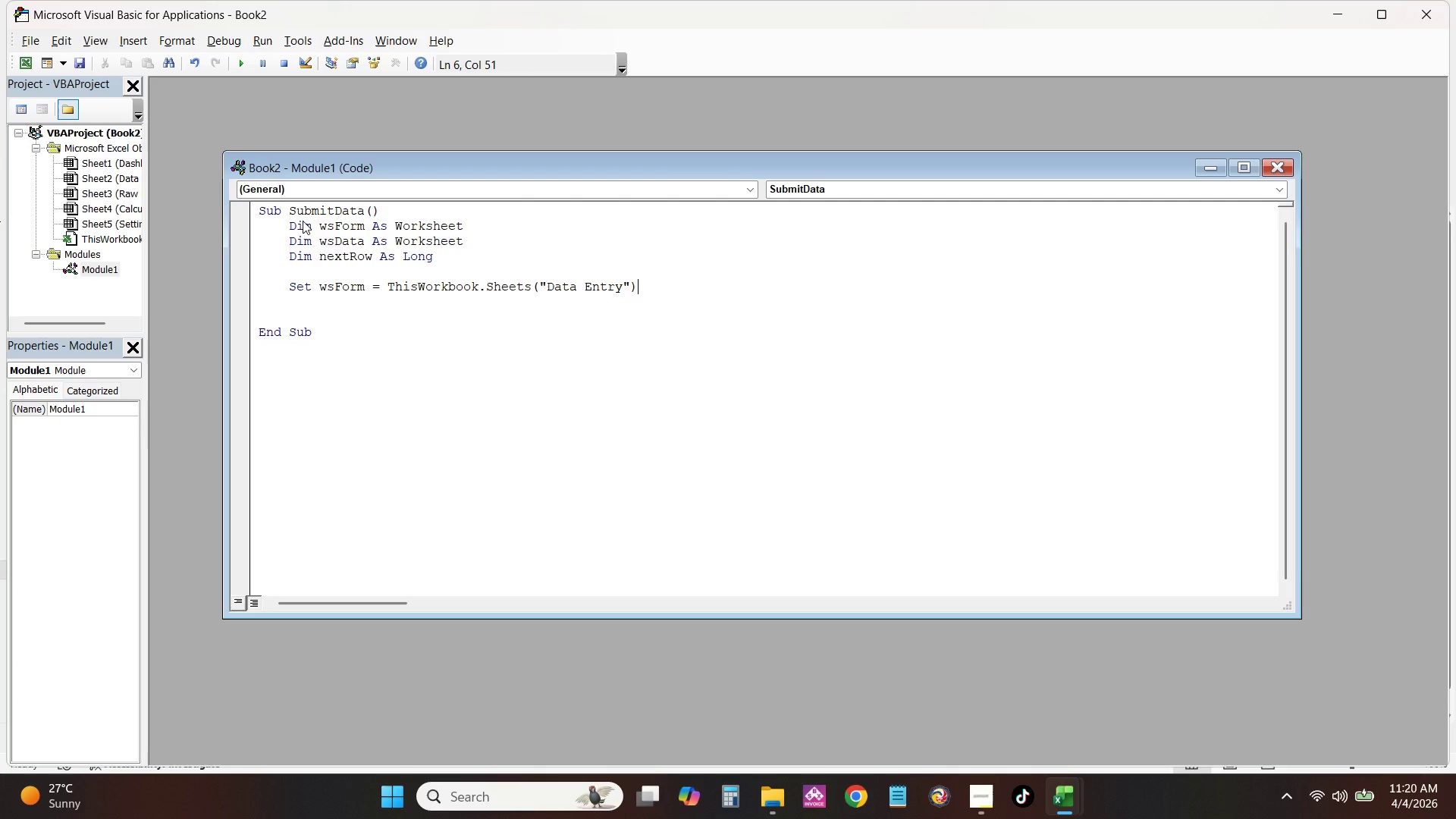 
key(Backspace)
 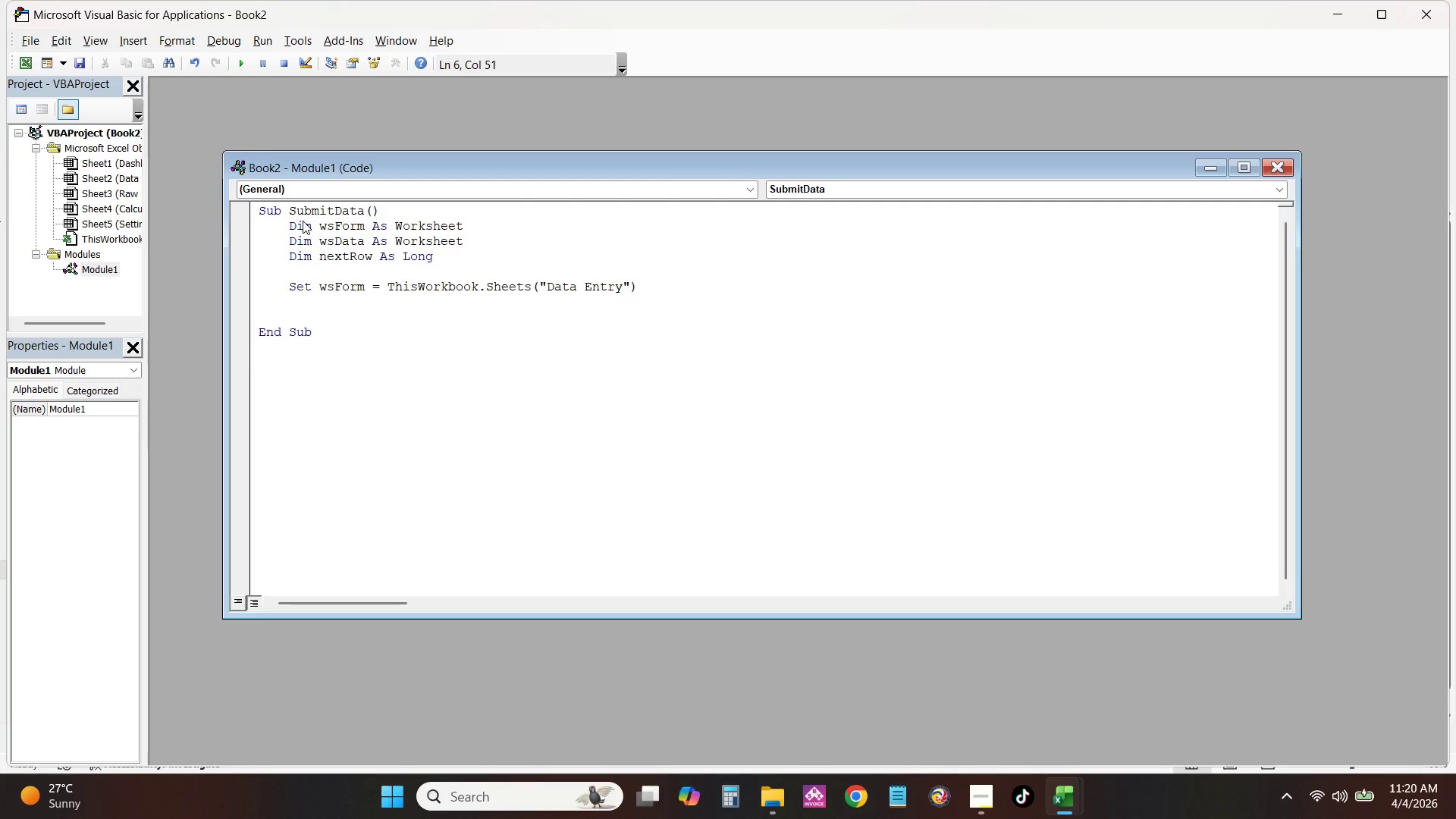 
key(ArrowDown)
 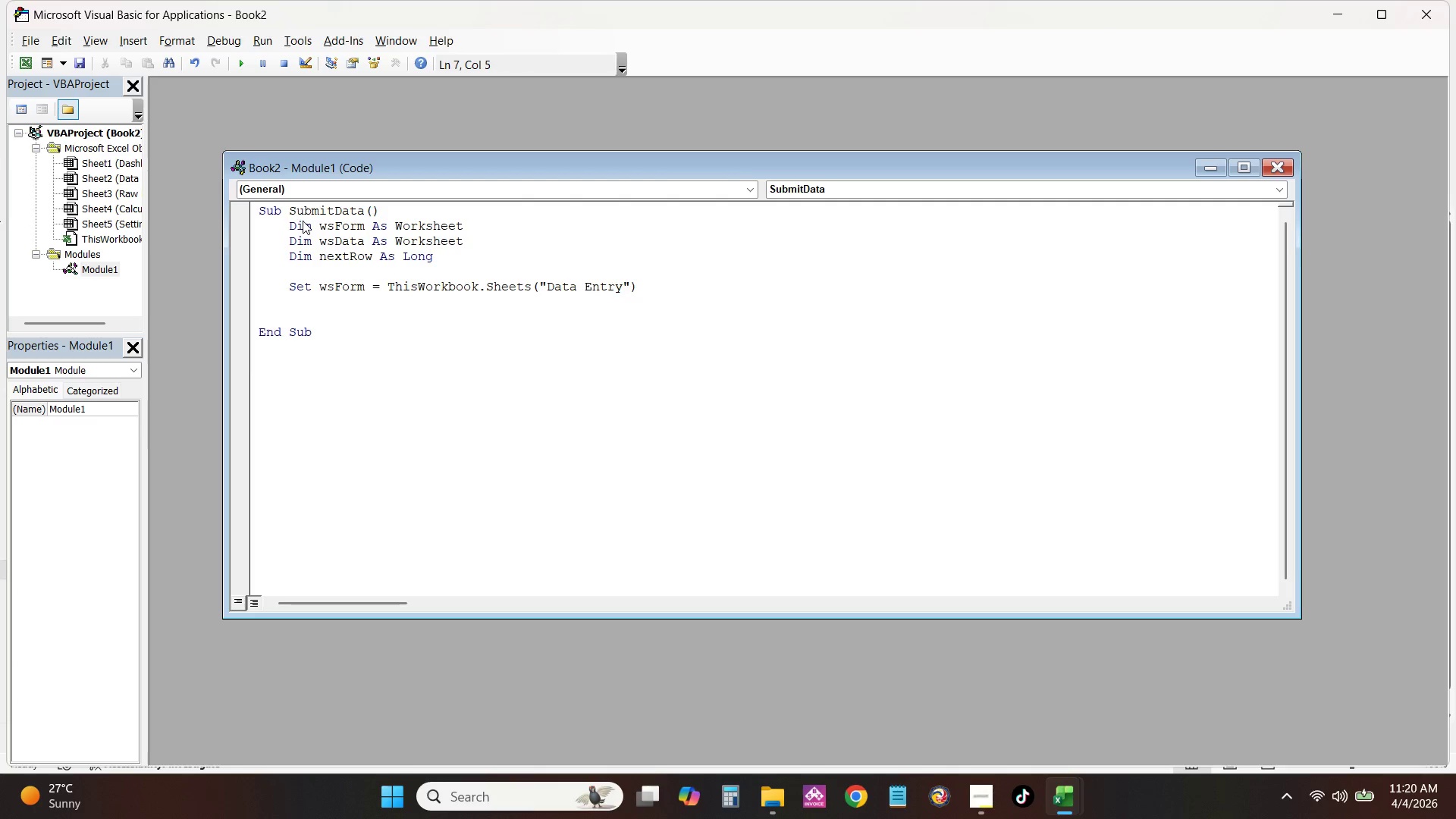 
type(Set W)
key(Backspace)
type(wsData = Ths)
key(Backspace)
type(isw)
key(Backspace)
type(Workbook.Sh)
 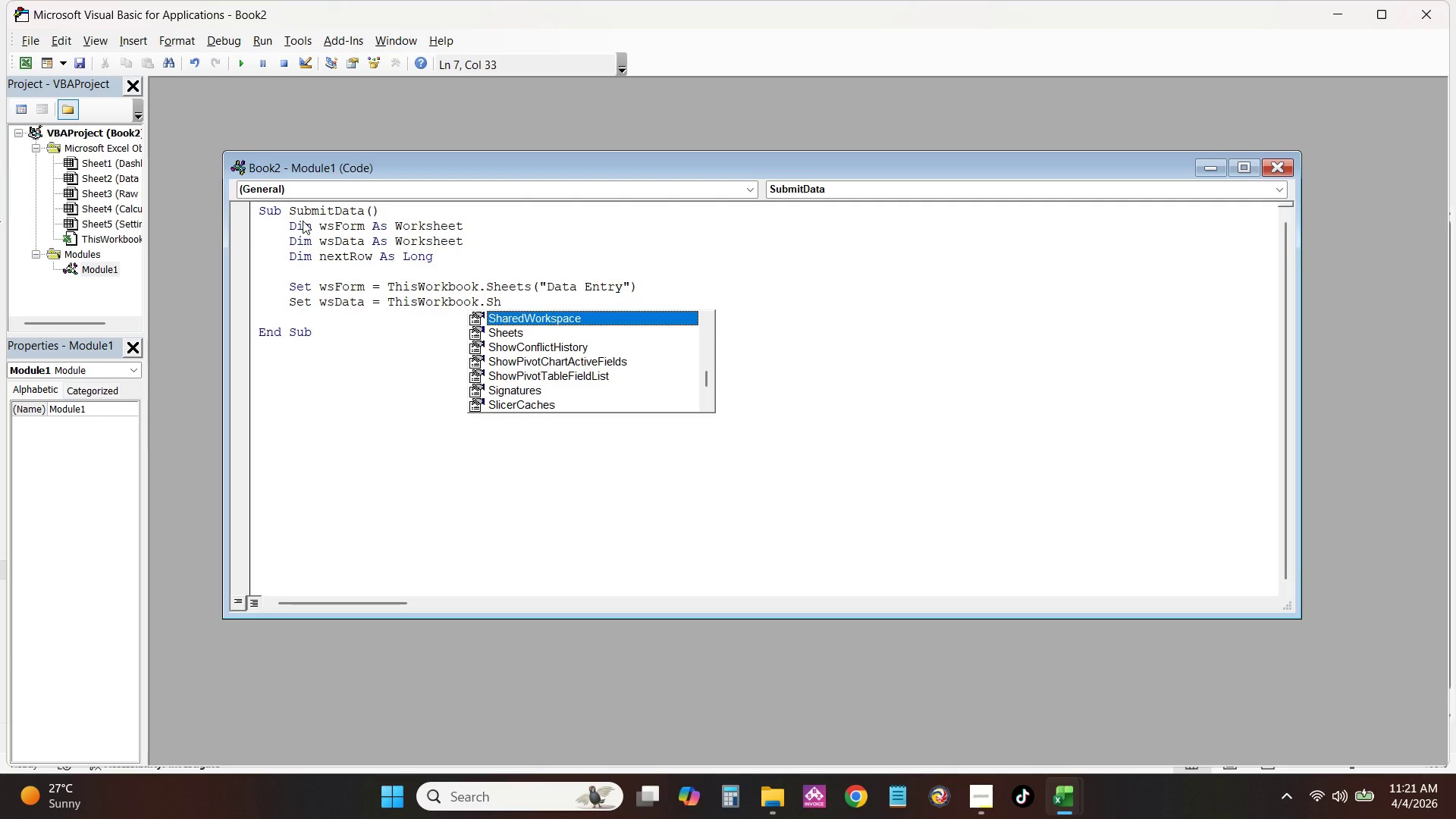 
key(ArrowDown)
 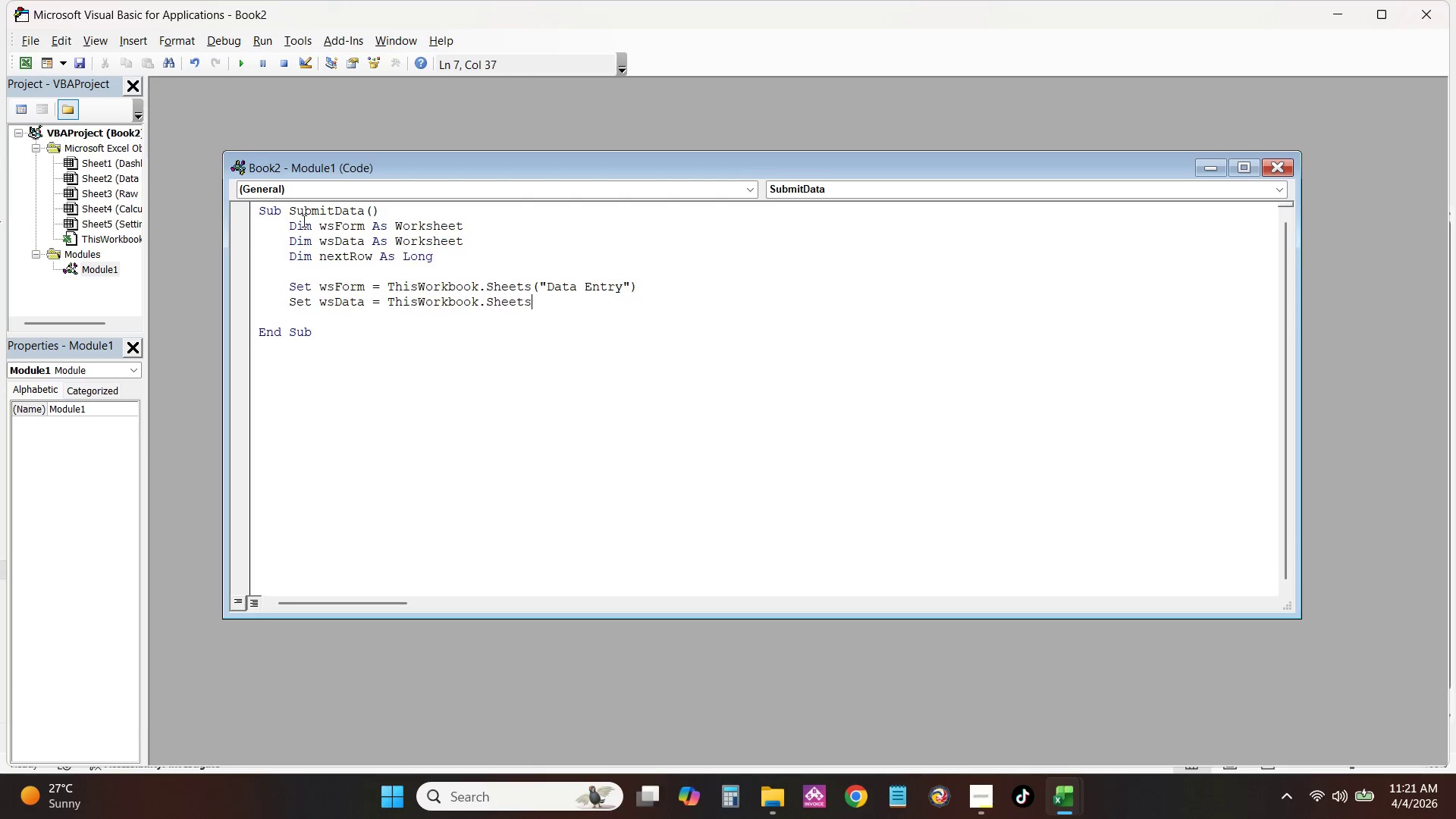 
key(Tab)
type(("Raw Data"))
 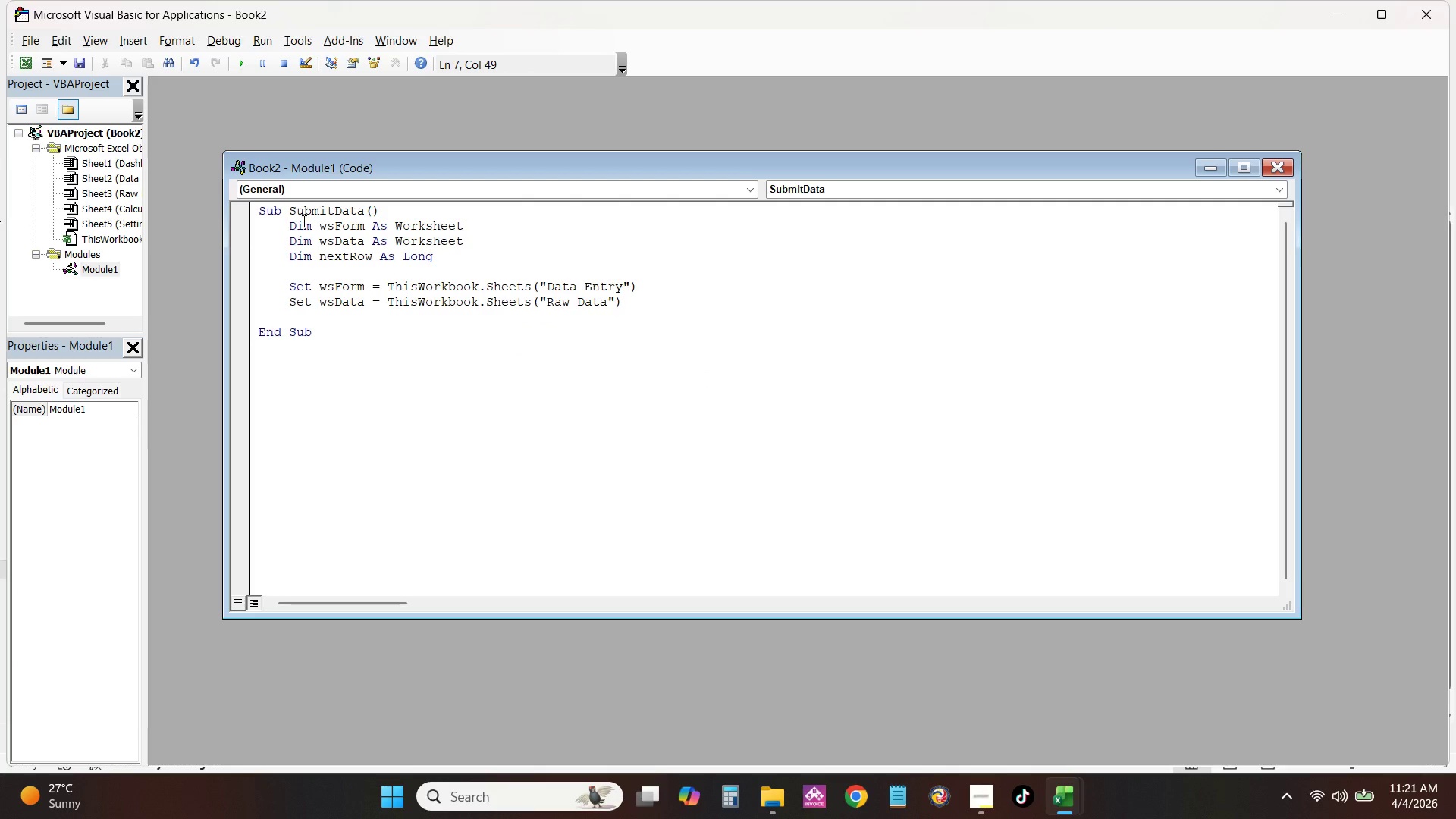 
wait(19.86)
 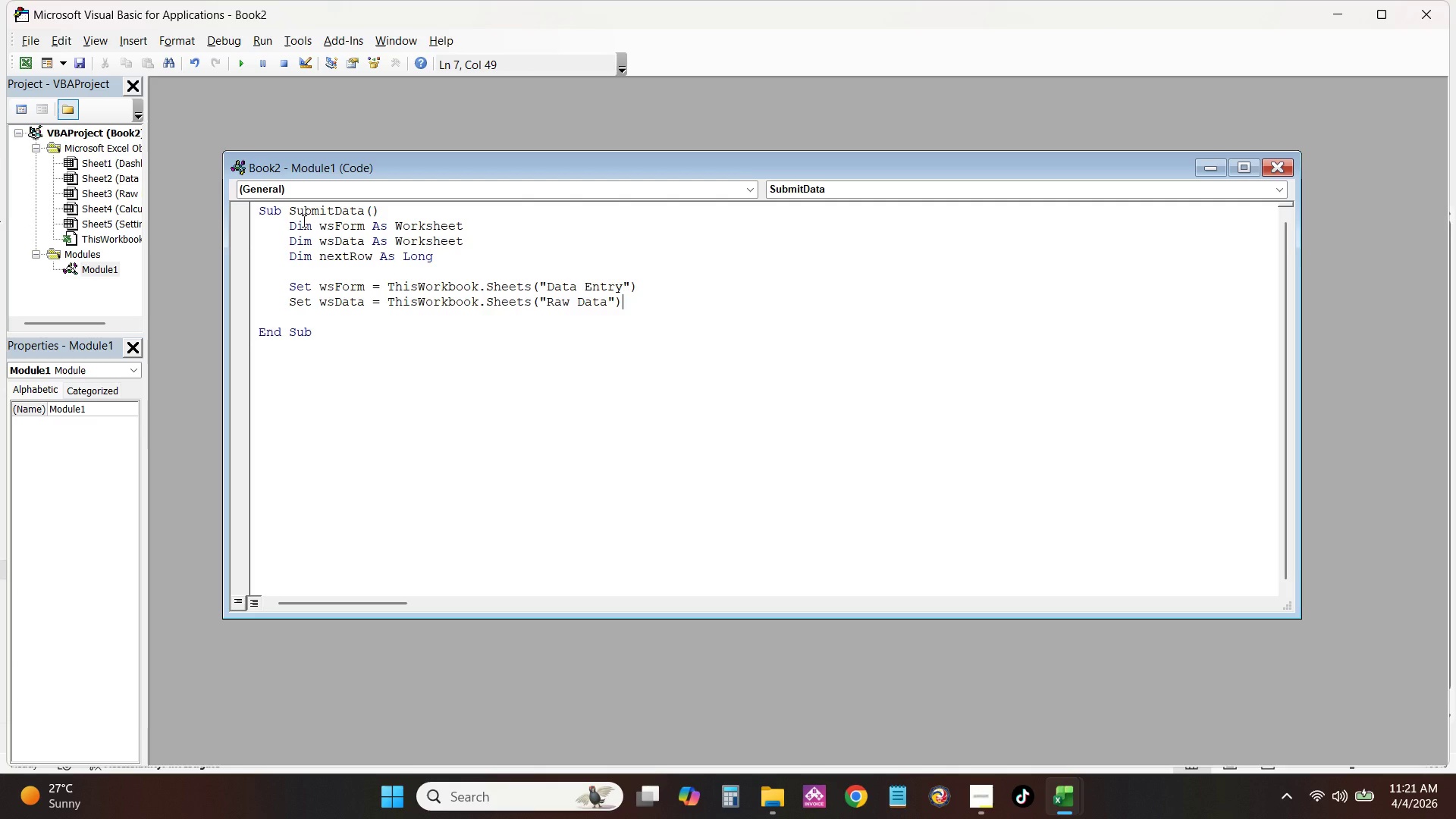 
key(NumpadEnter)
key(NumpadEnter)
type(nexr)
key(Backspace)
type(tRow = wsDaa)
key(Backspace)
type(ta.Cell)
key(Tab)
type((ws.Dtaa)
key(Backspace)
key(Backspace)
key(Backspace)
type(ata)
 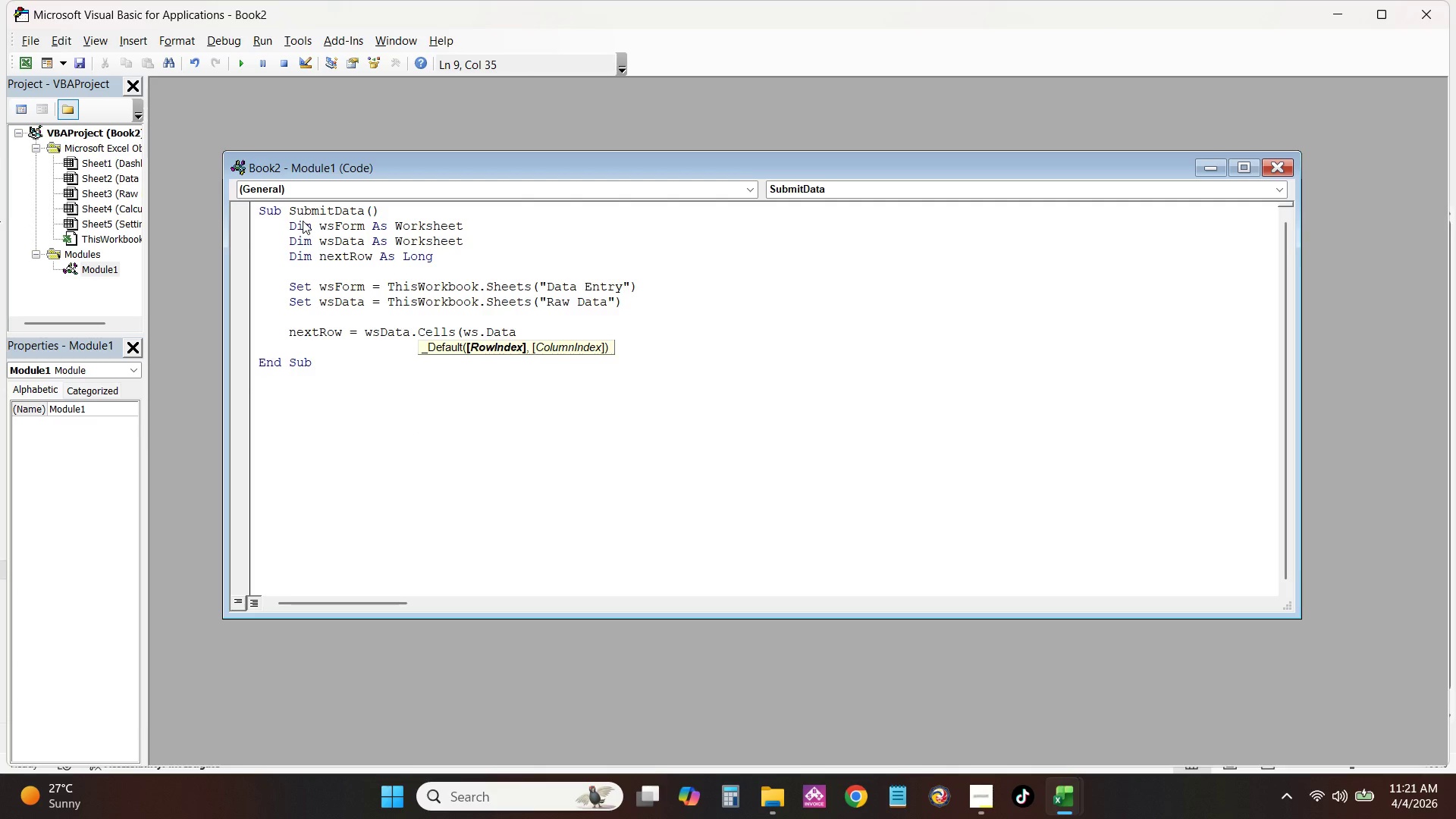 
type(.ROws)
key(Backspace)
key(Backspace)
key(Backspace)
type(ows.Count,"A")
 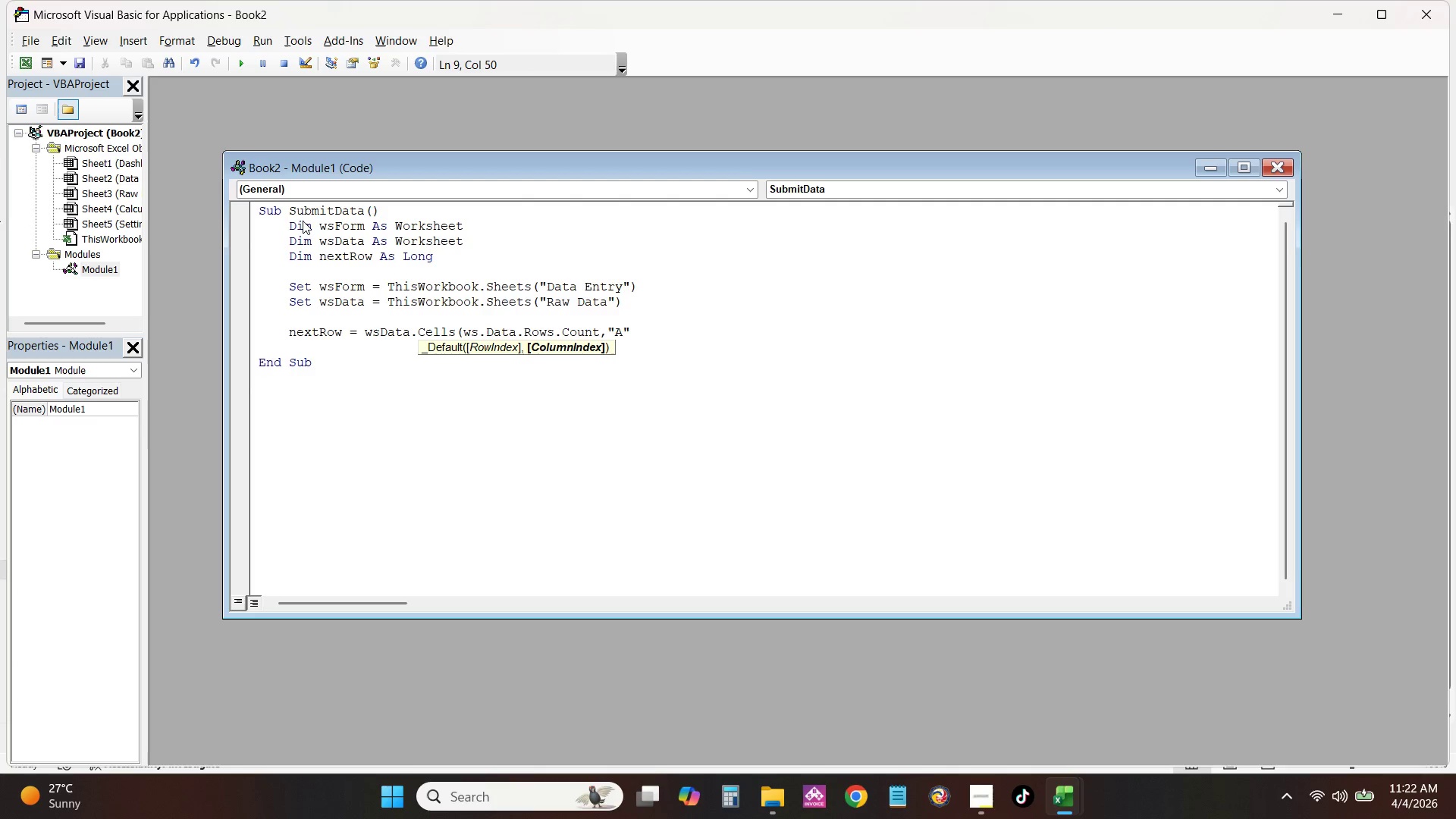 
type().End(xlup)
key(Backspace)
key(Backspace)
type(Up).Rpw)
key(Backspace)
key(Backspace)
type(ow + 1)
 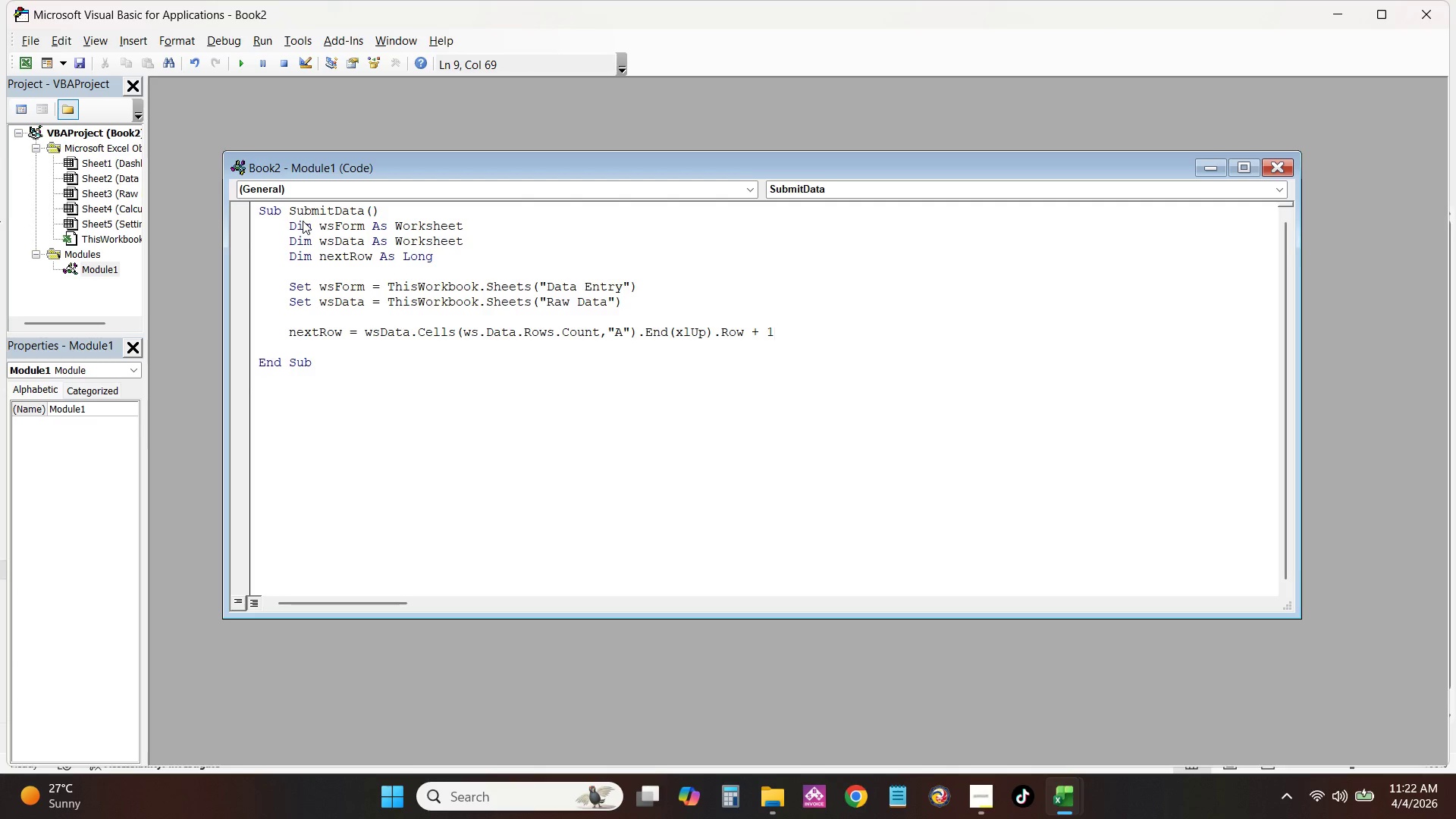 
wait(7.41)
 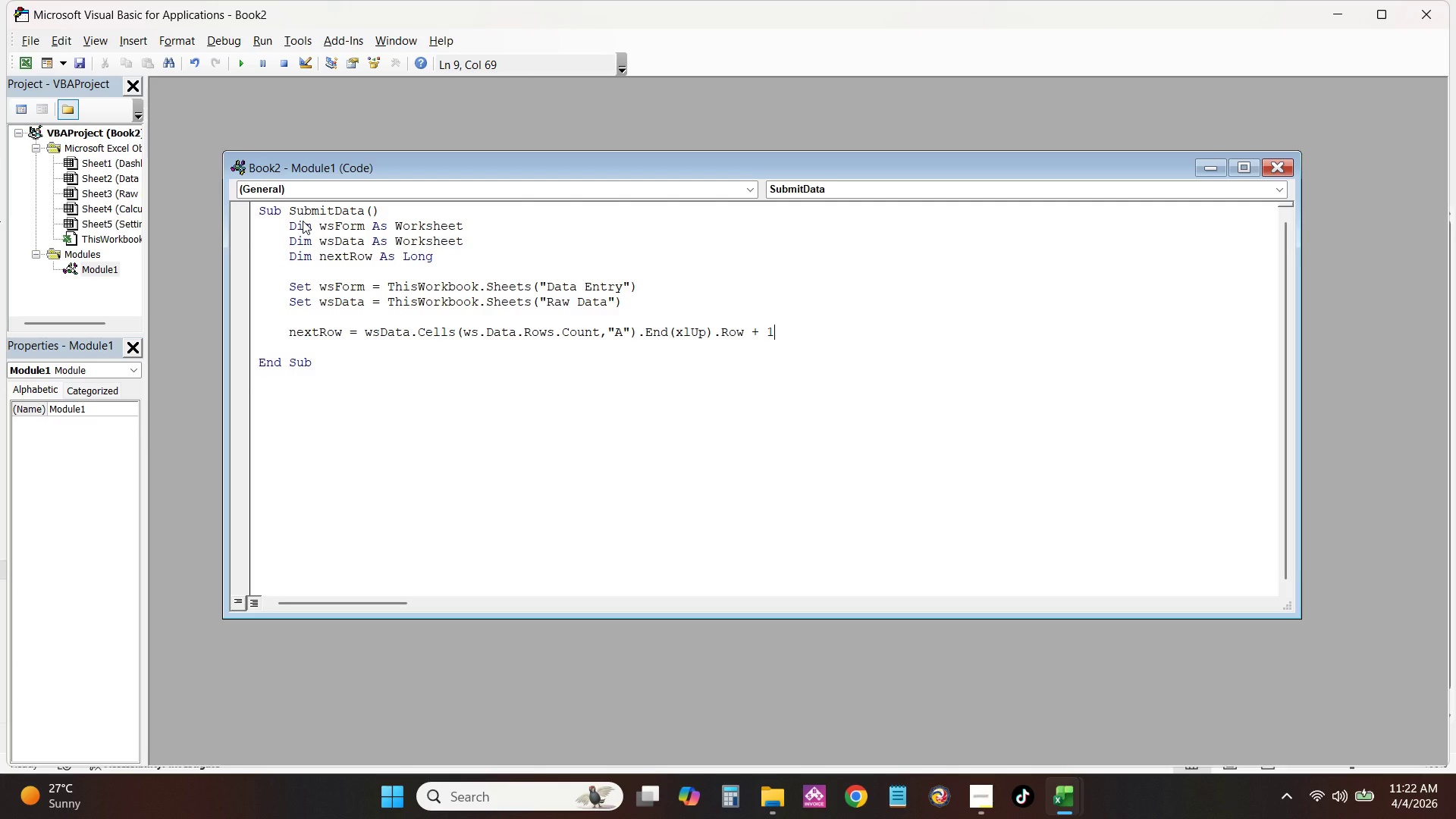 
key(Enter)
 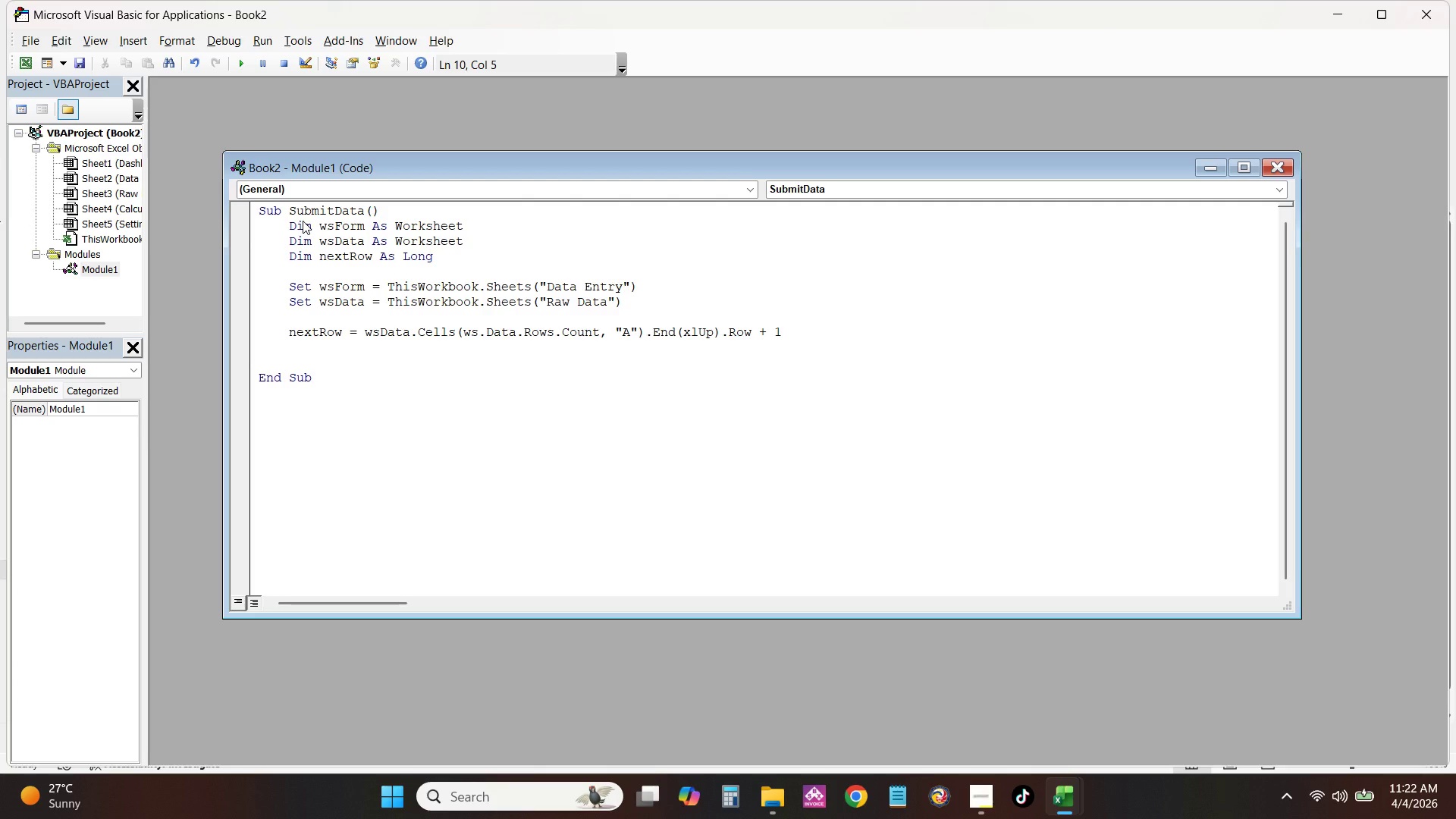 
key(Enter)
 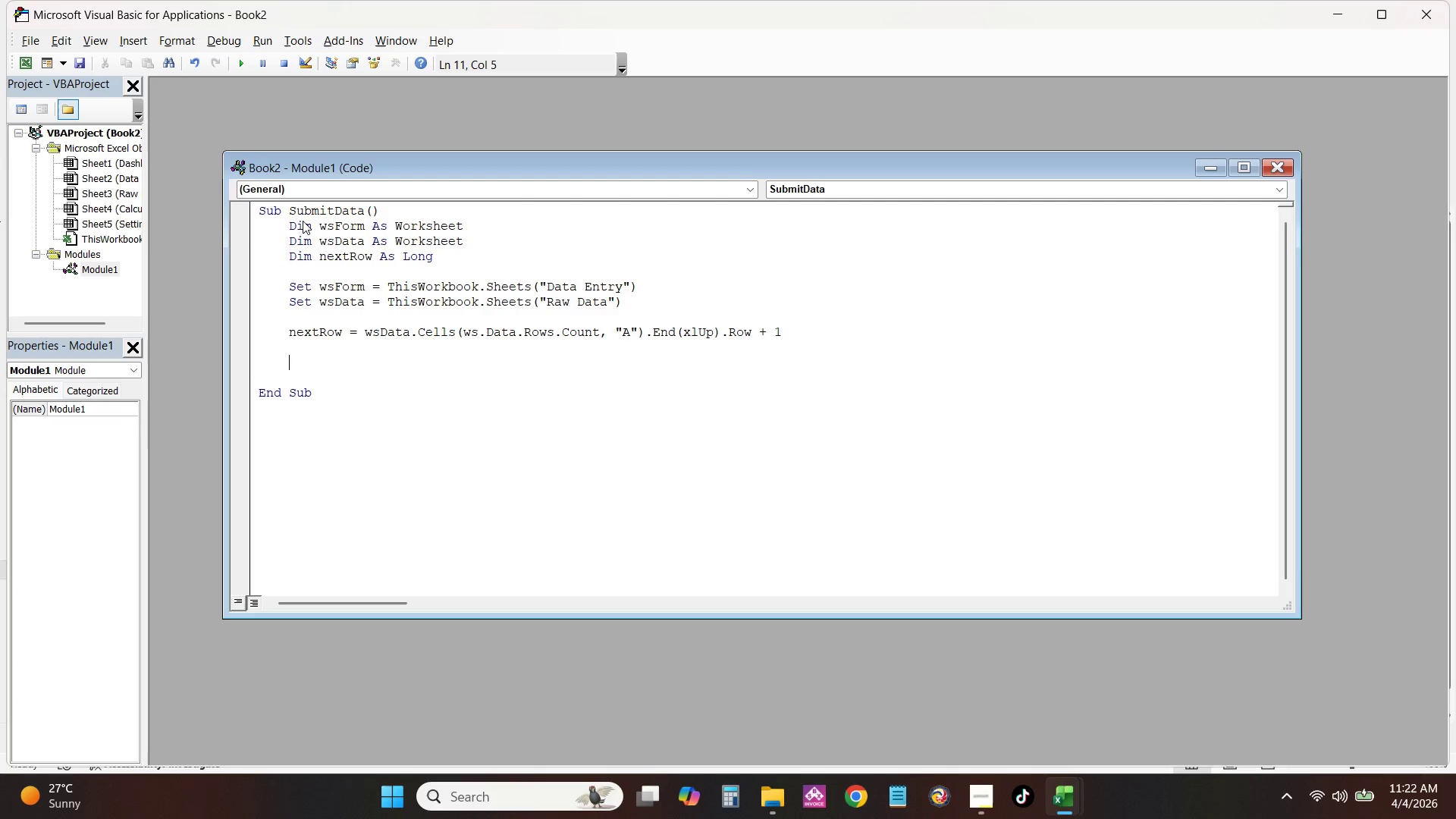 
type(wsData.C)
 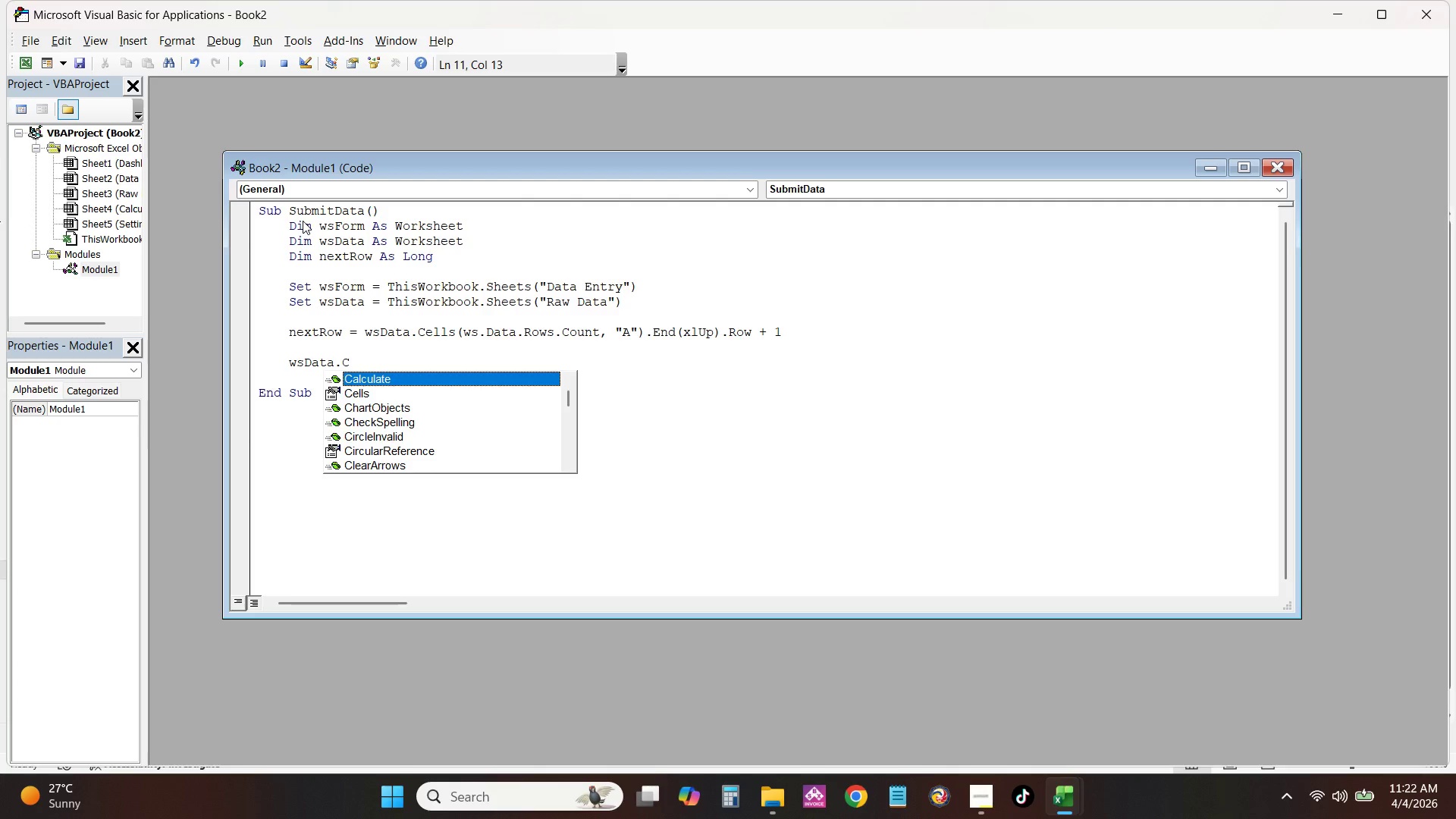 
key(ArrowDown)
 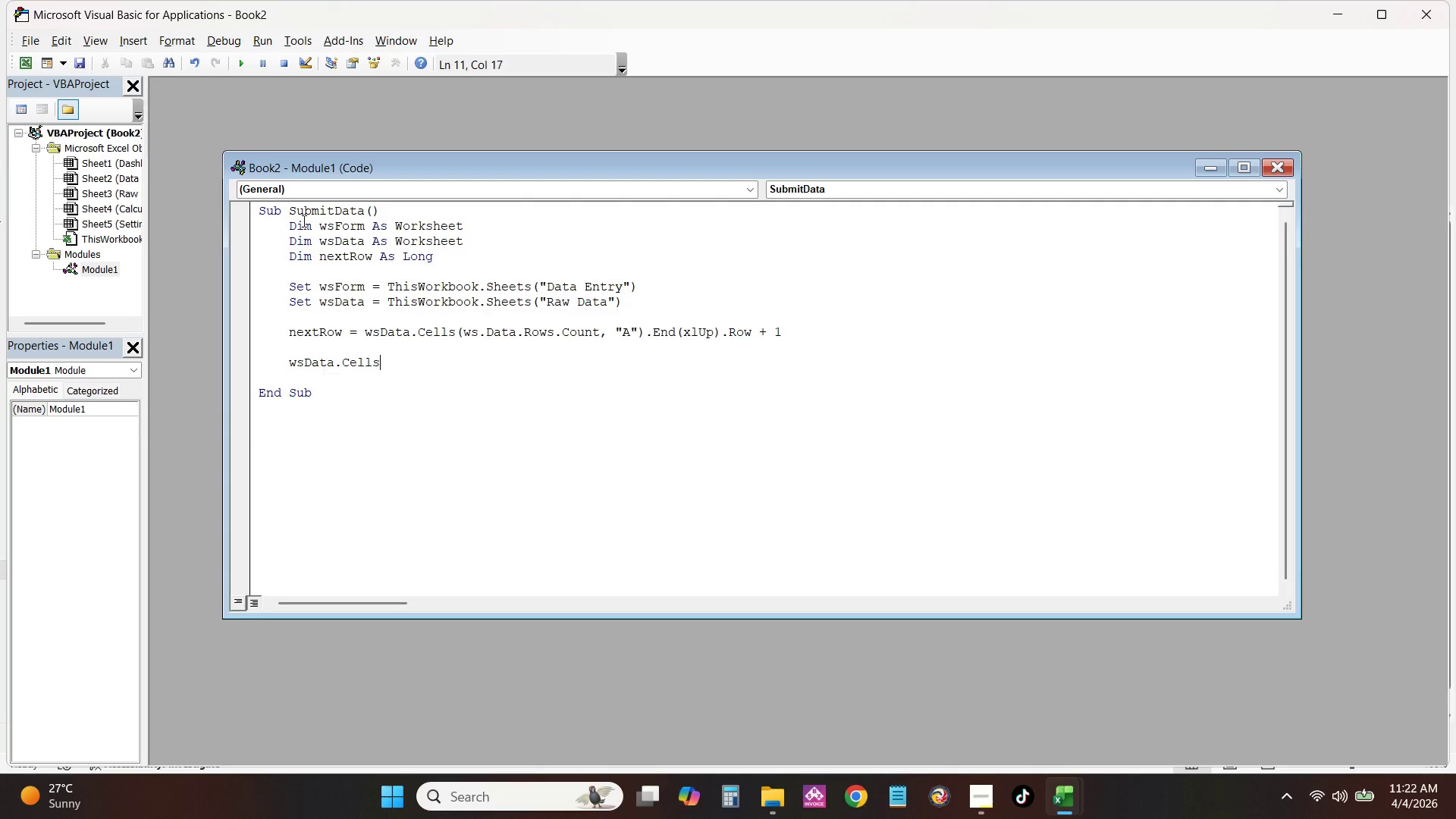 
key(Tab)
type((next)
 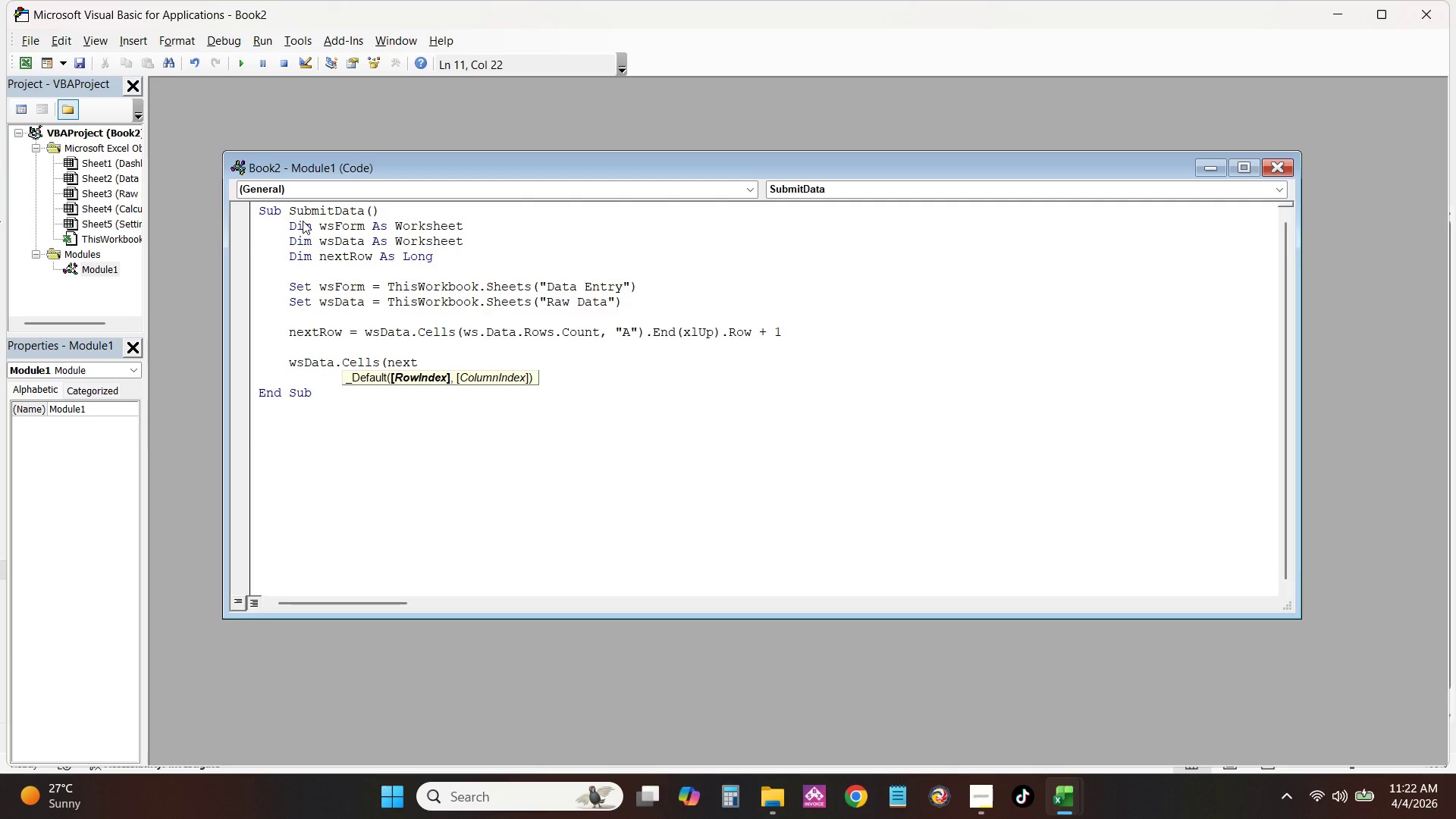 
type(Row, 1).Value = )
 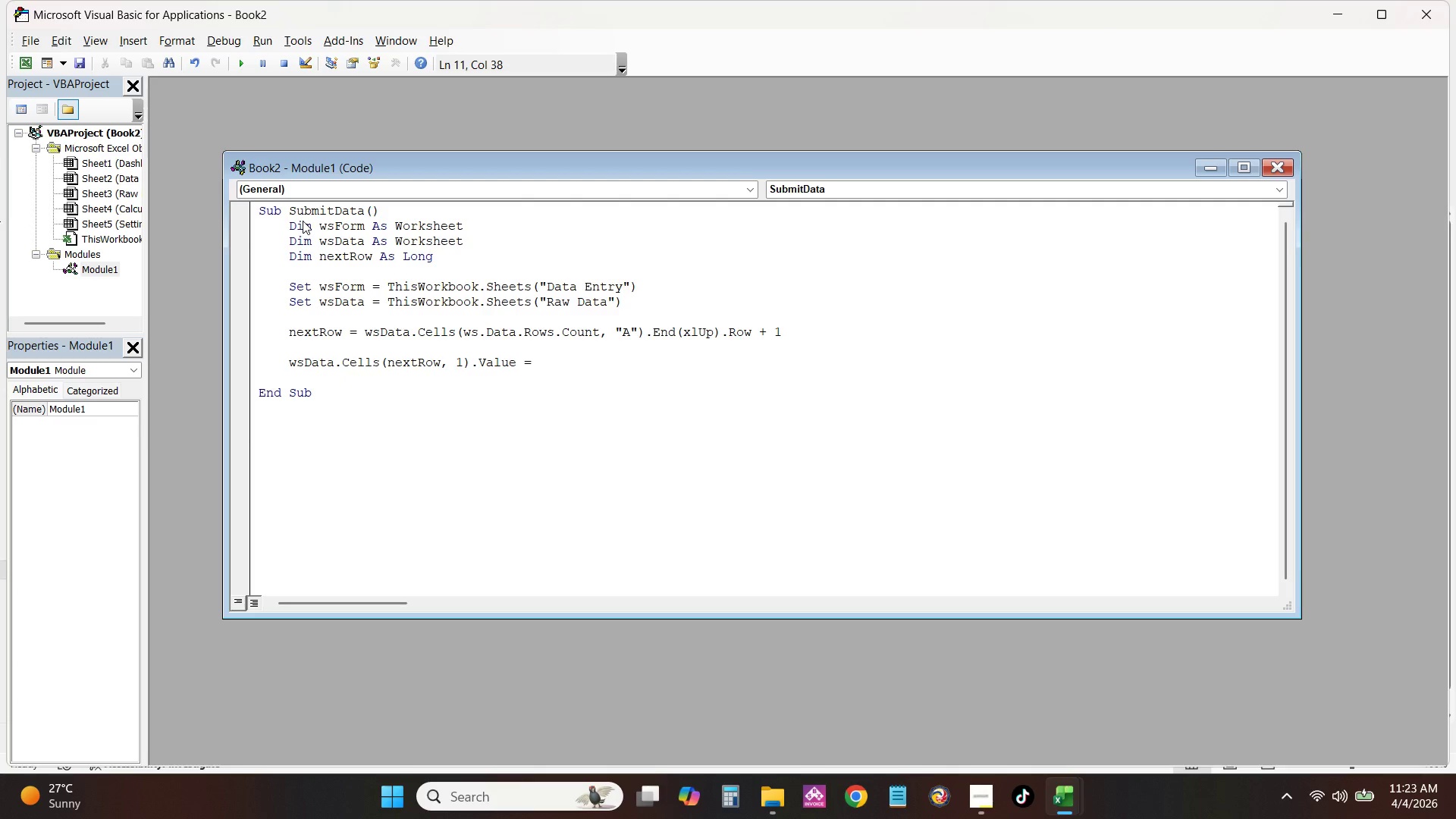 
type(ws.Form)
 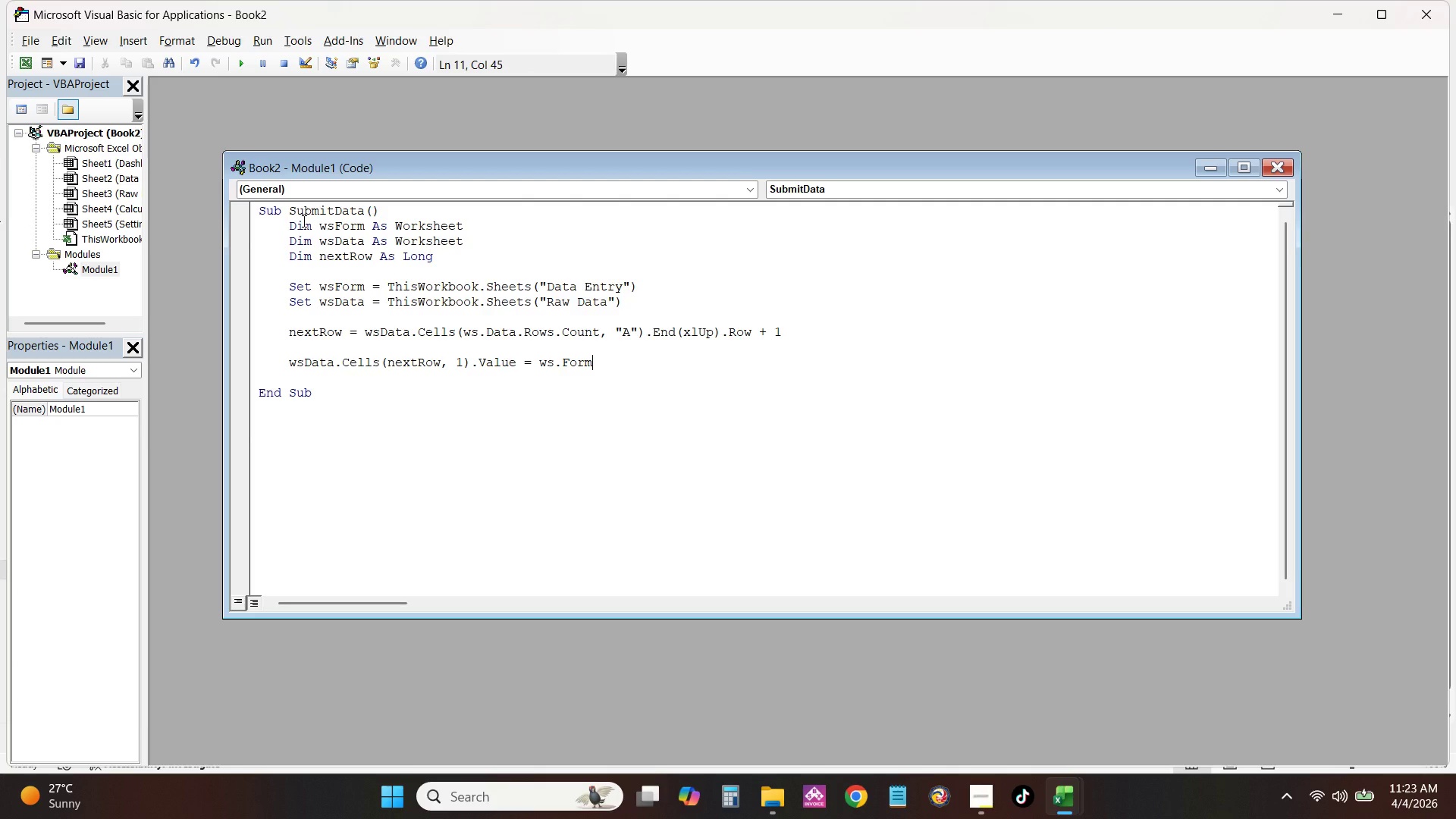 
type(.Range("C4").Value)
 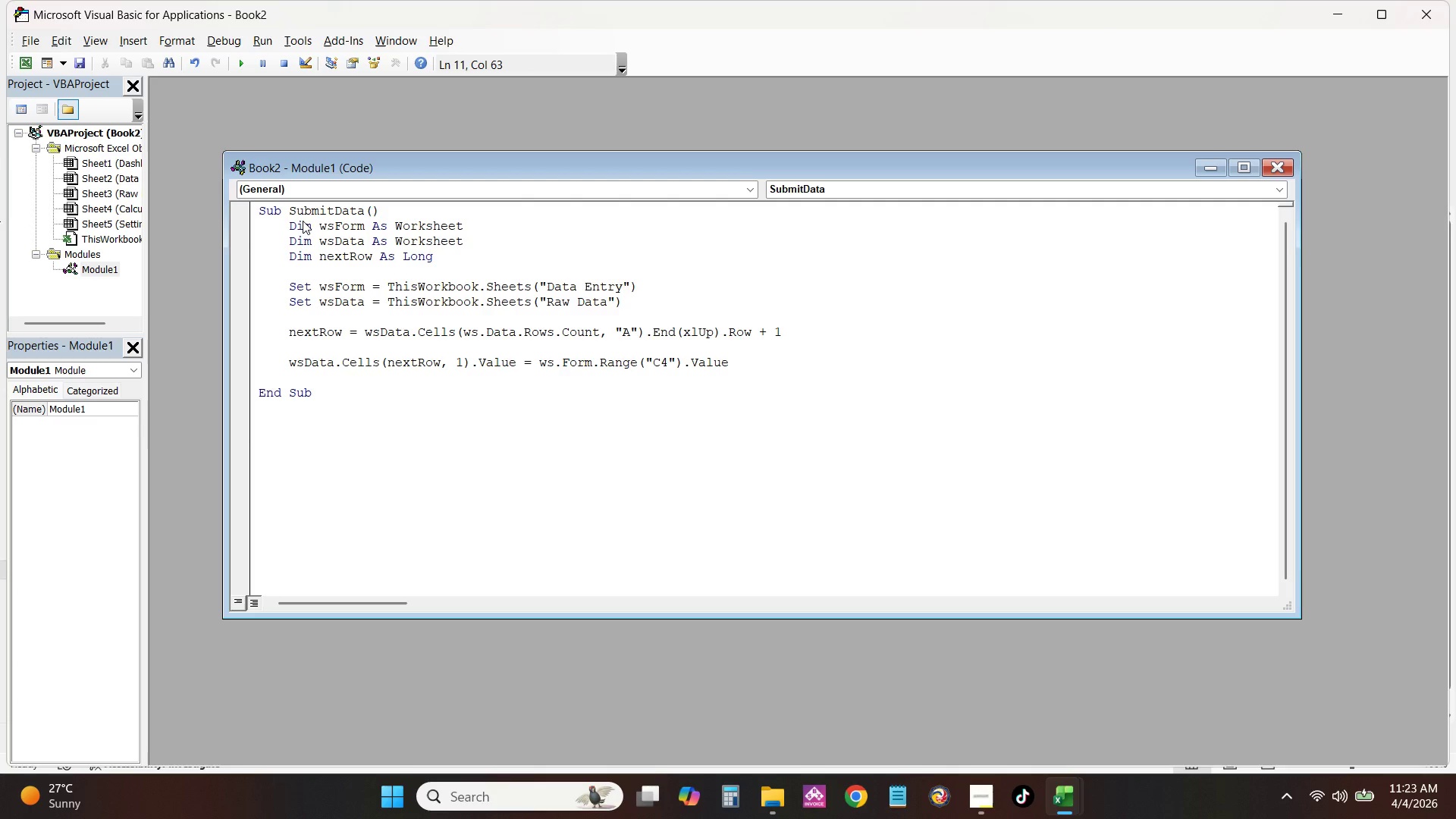 
key(Enter)
 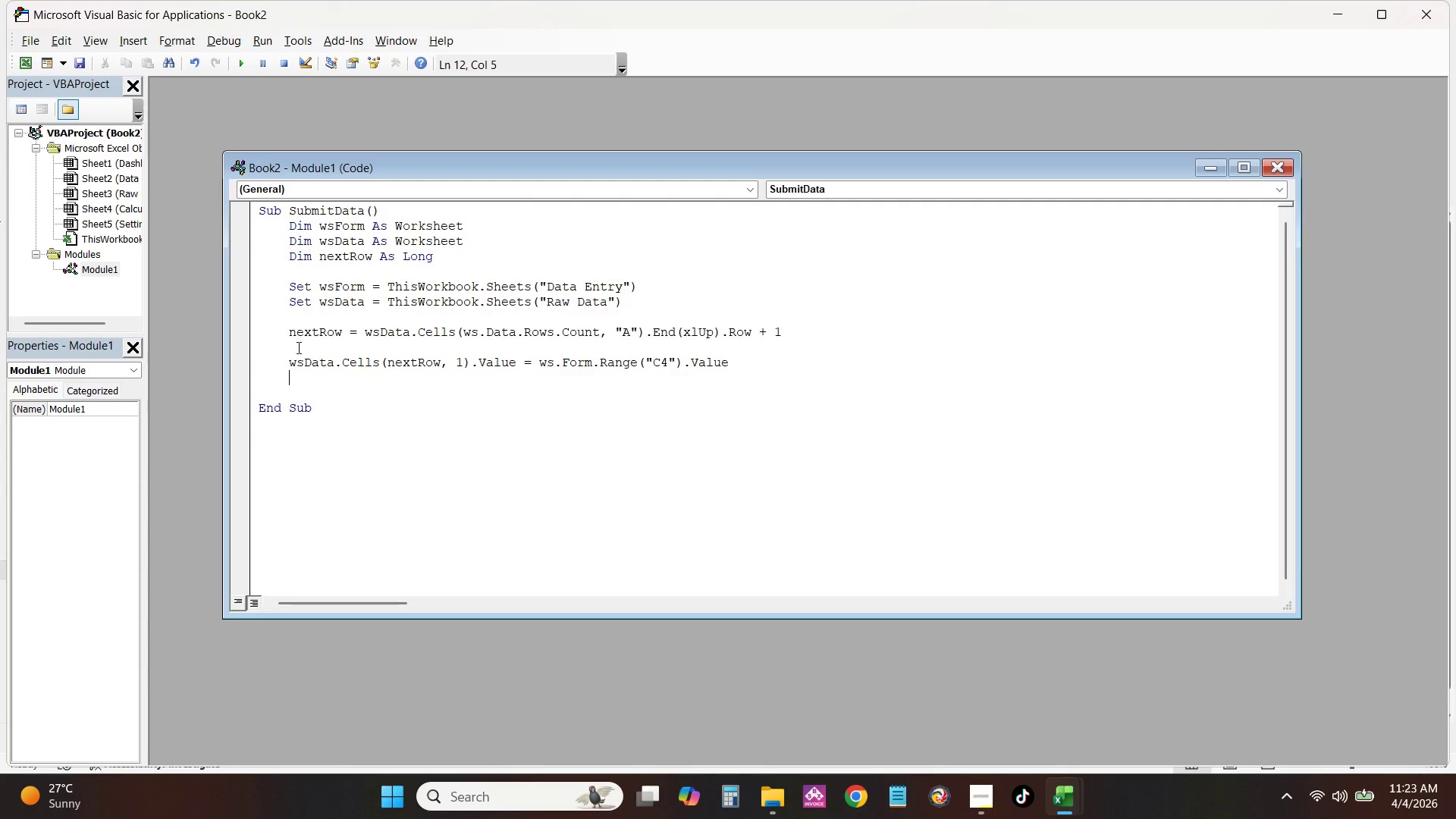 
left_click_drag(start_coordinate=[290, 362], to_coordinate=[755, 364])
 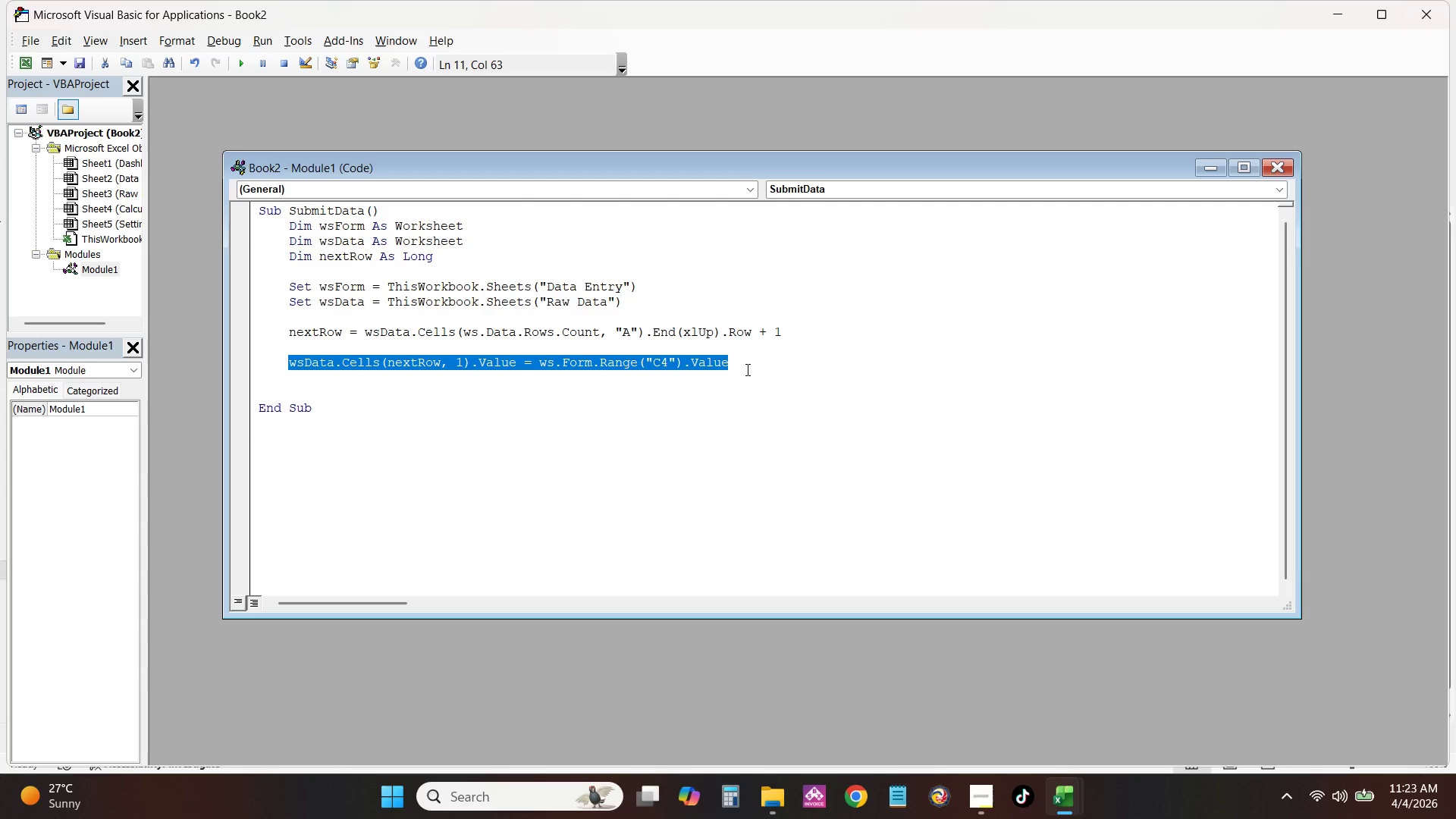 
key(Control+C)
 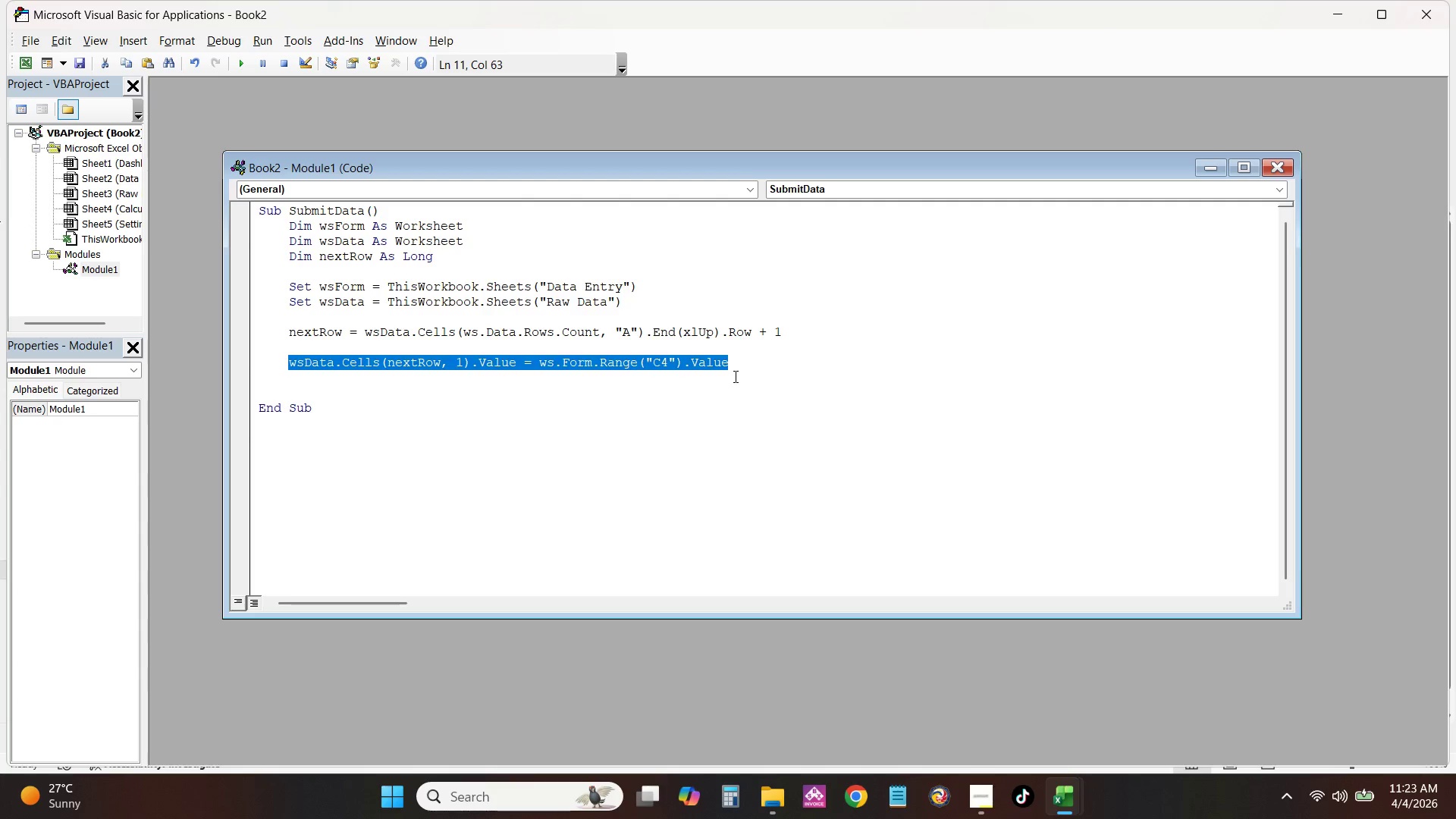 
left_click([734, 376])
 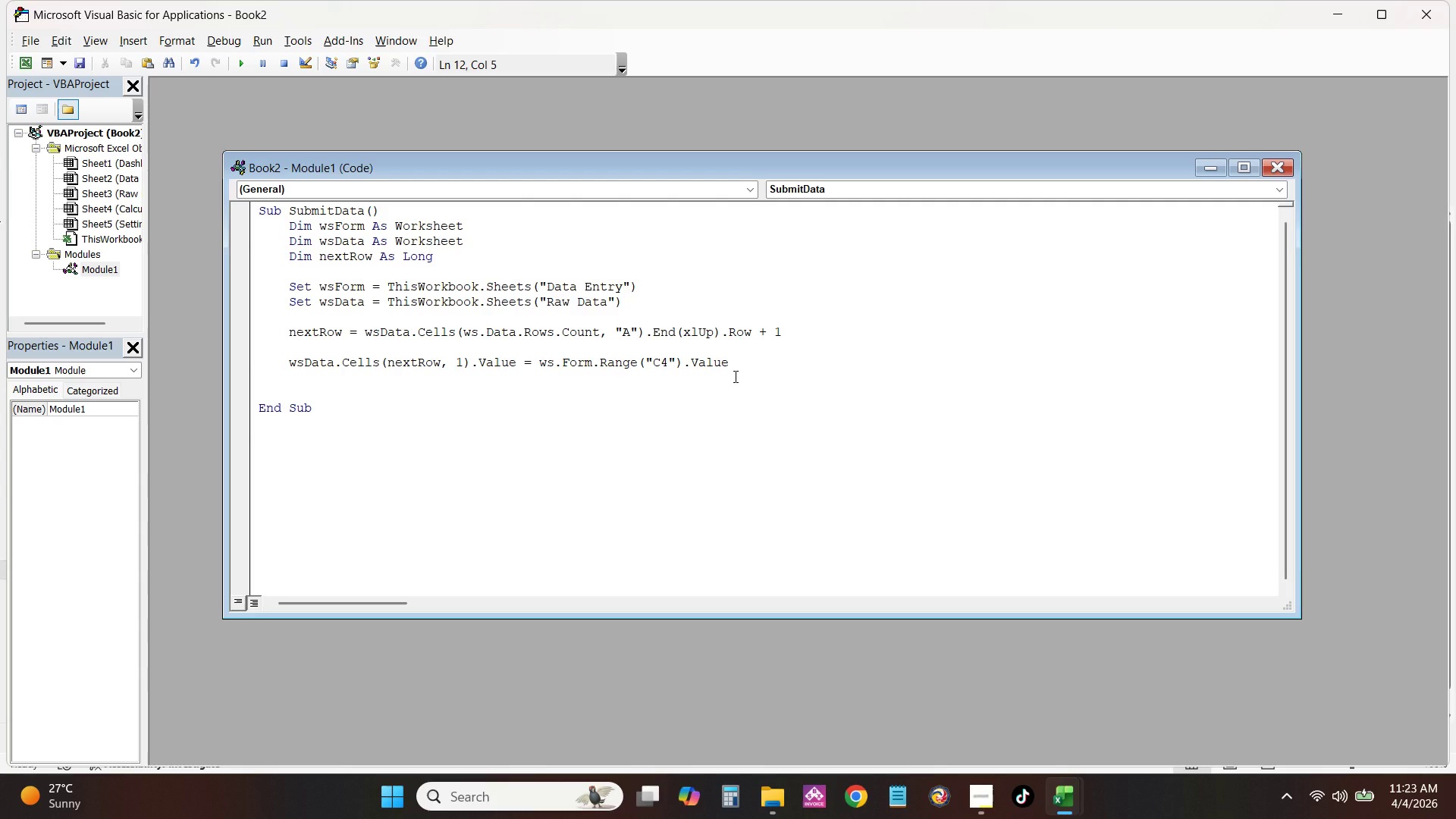 
key(Control+V)
 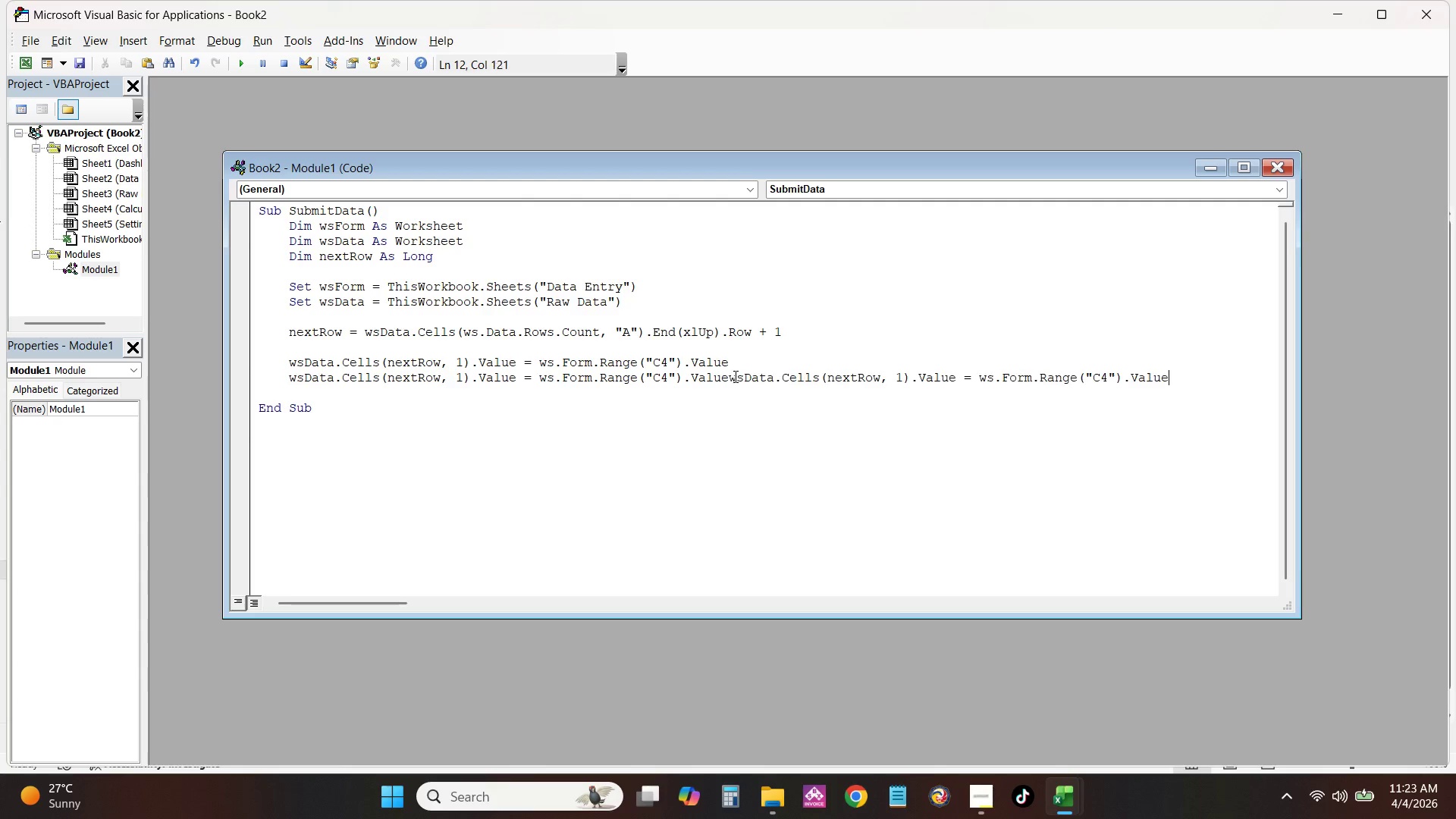 
key(Control+V)
 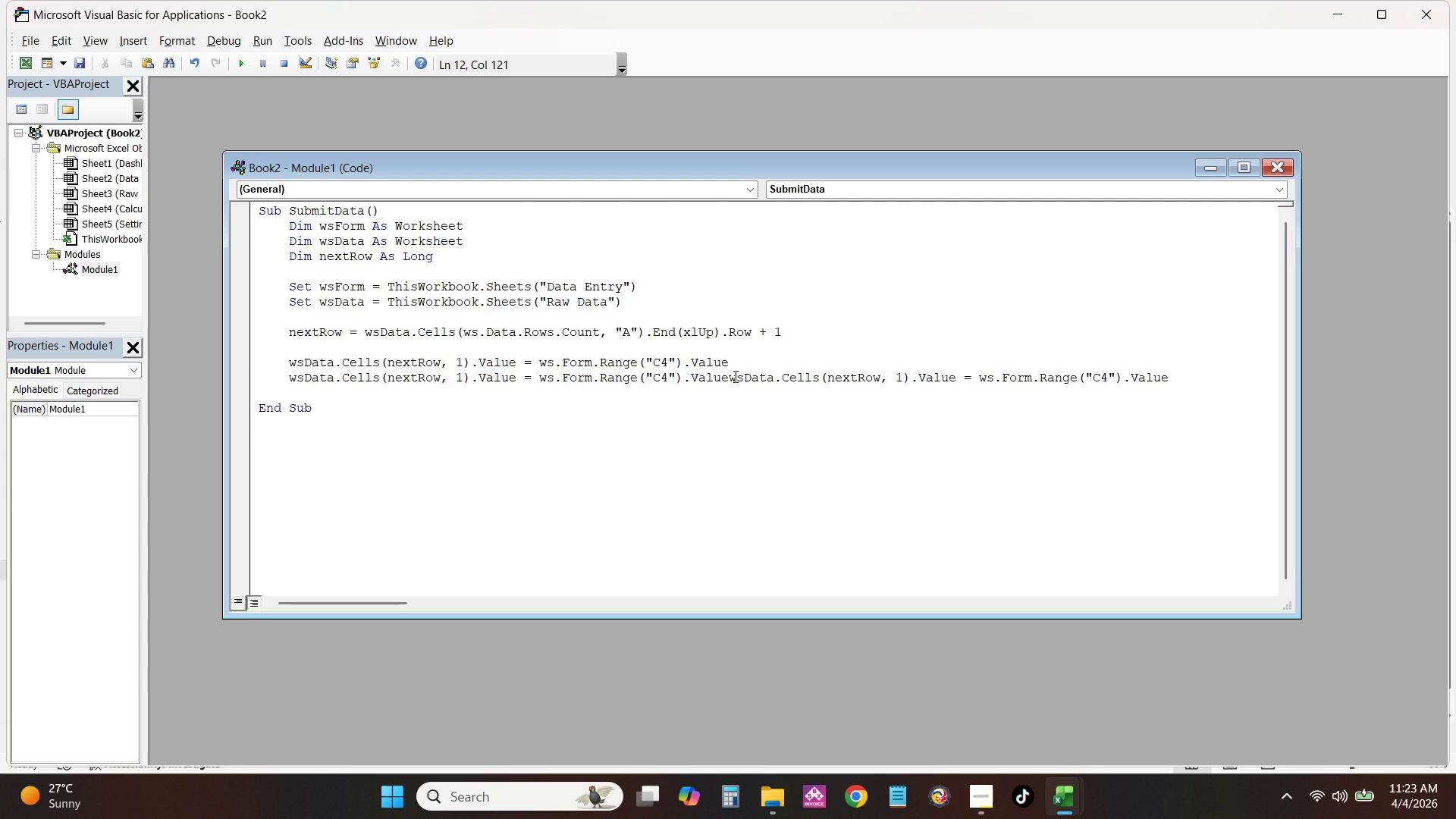 
key(Control+Z)
 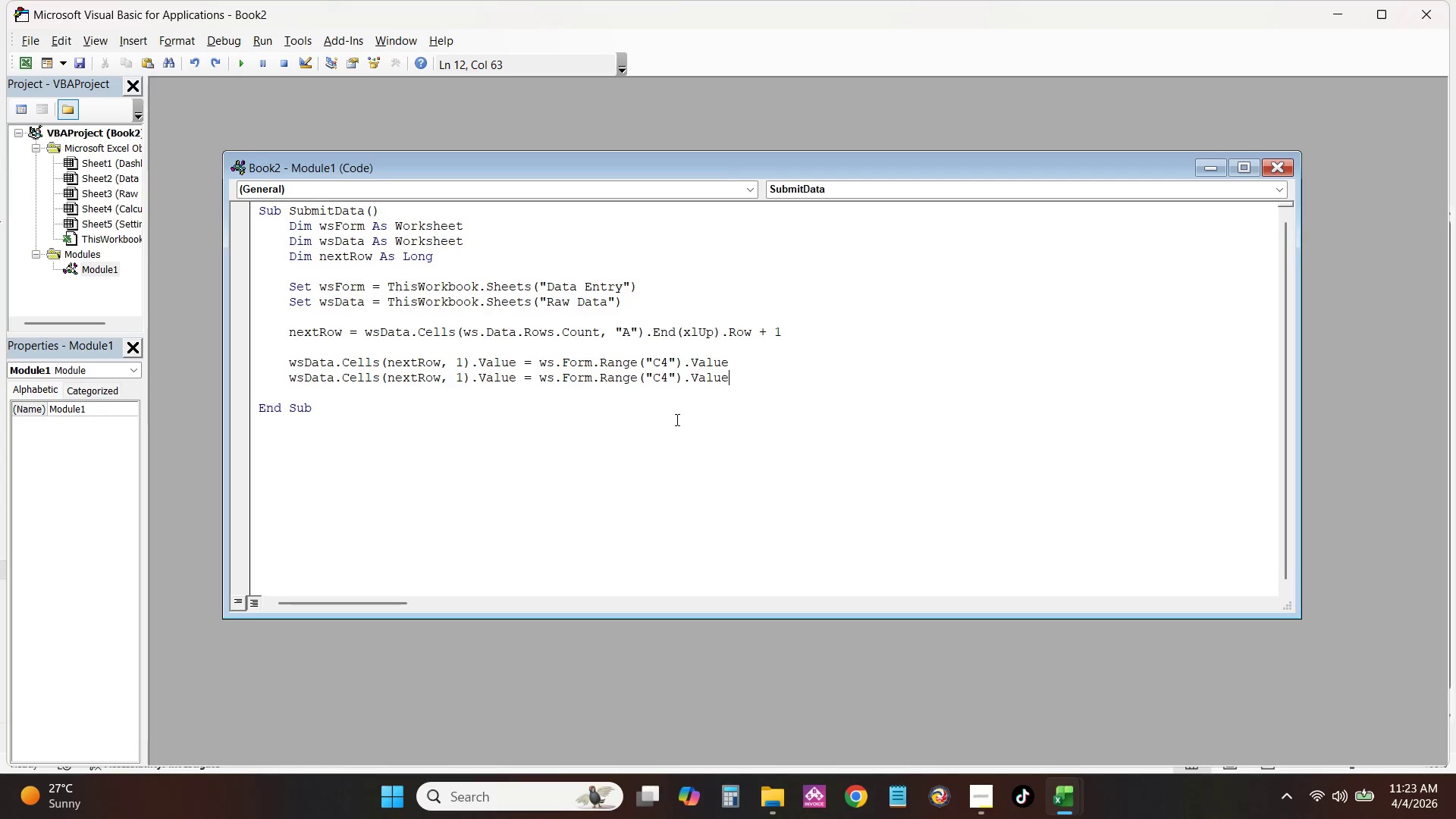 
left_click_drag(start_coordinate=[672, 403], to_coordinate=[569, 384])
 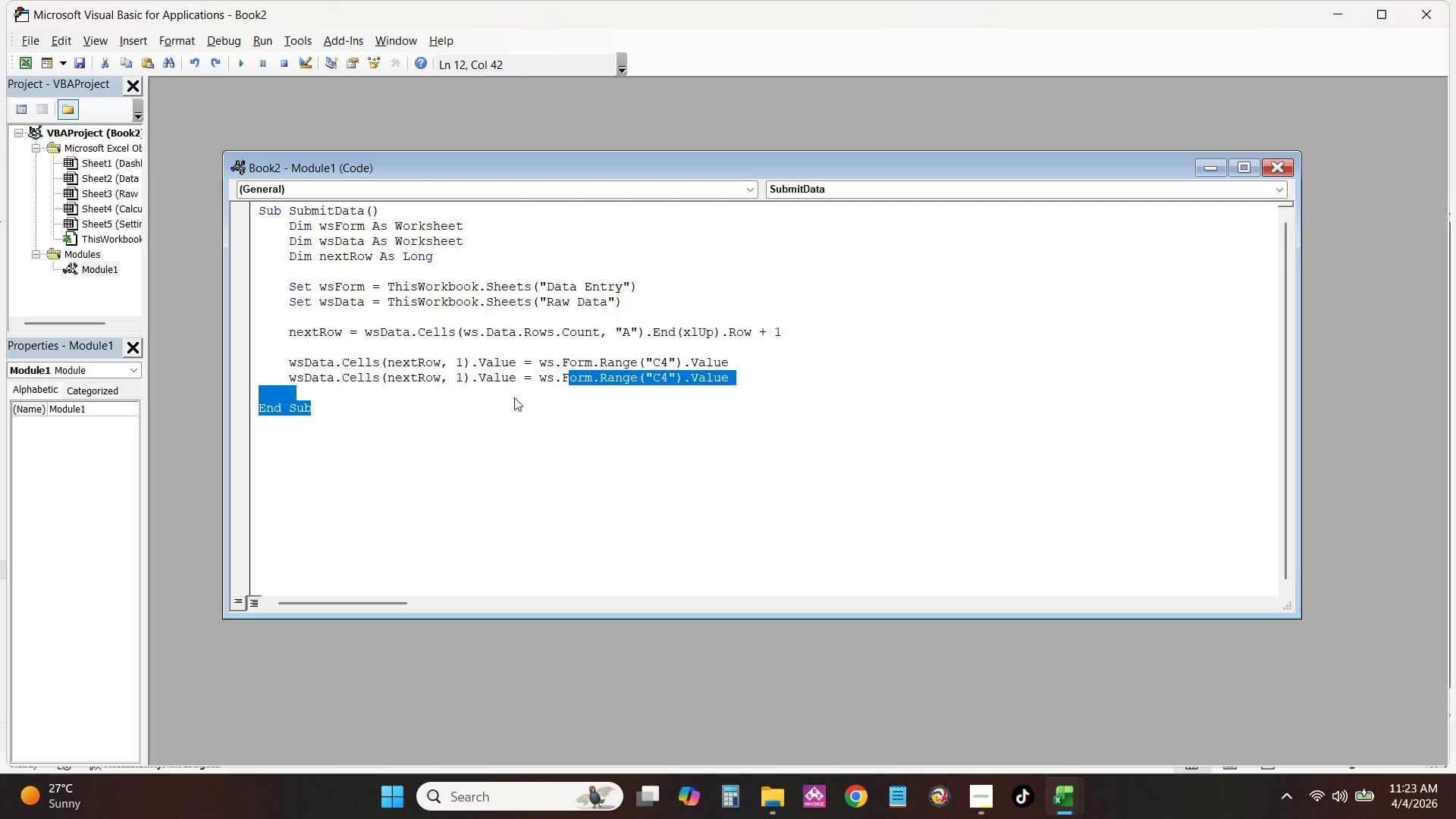 
left_click([514, 397])
 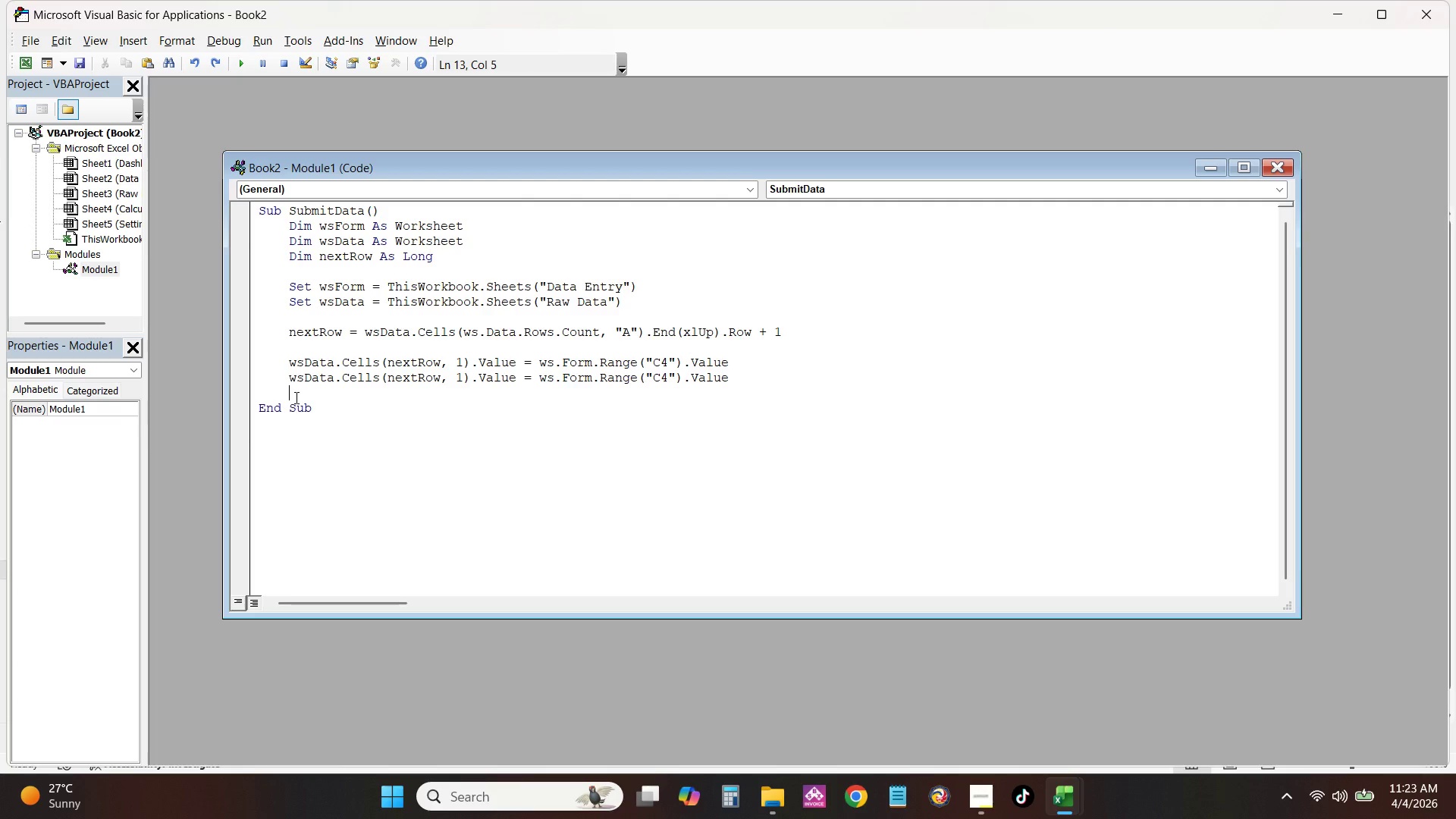 
left_click_drag(start_coordinate=[295, 397], to_coordinate=[289, 381])
 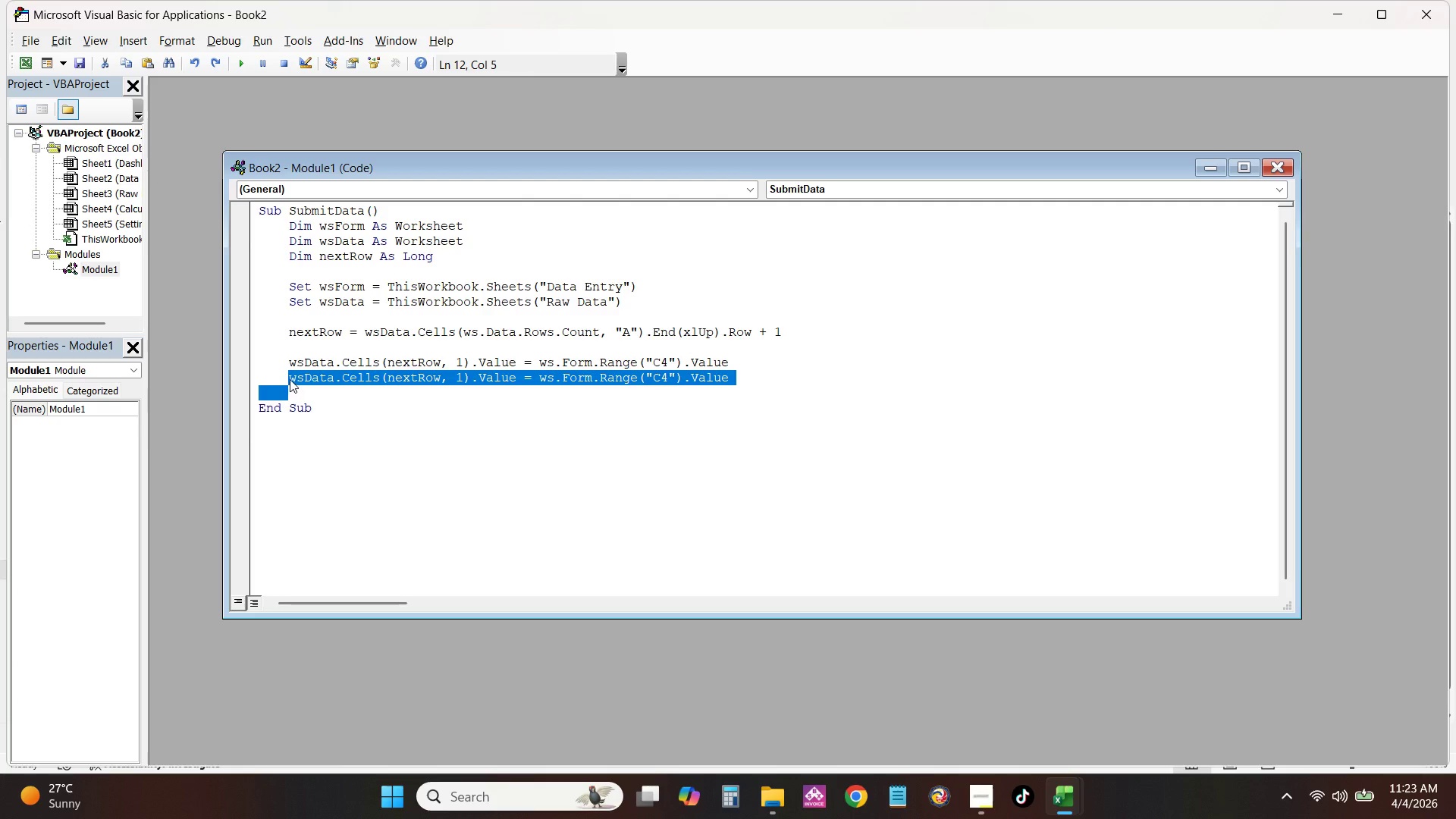 
key(Control+C)
 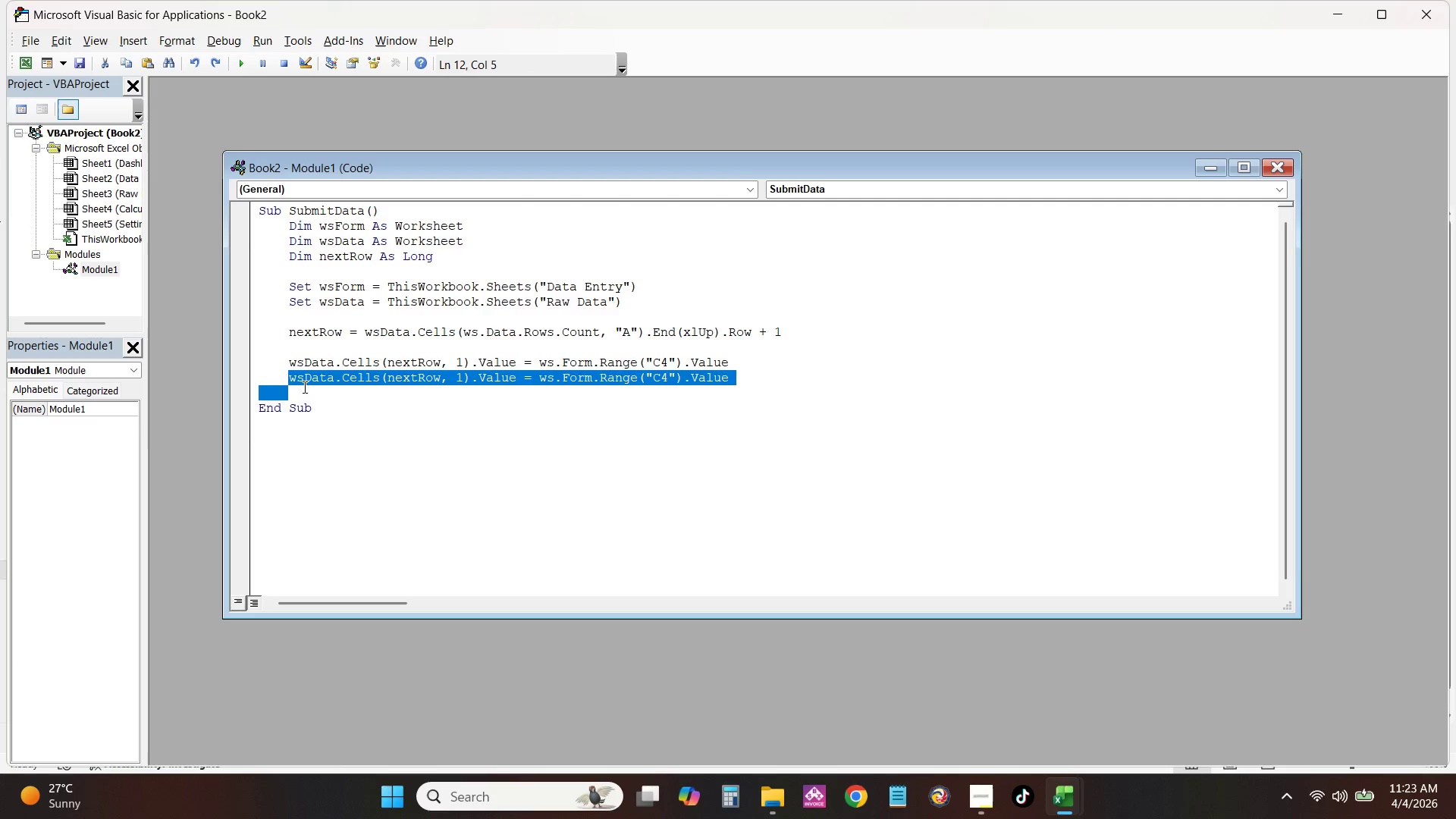 
left_click([303, 387])
 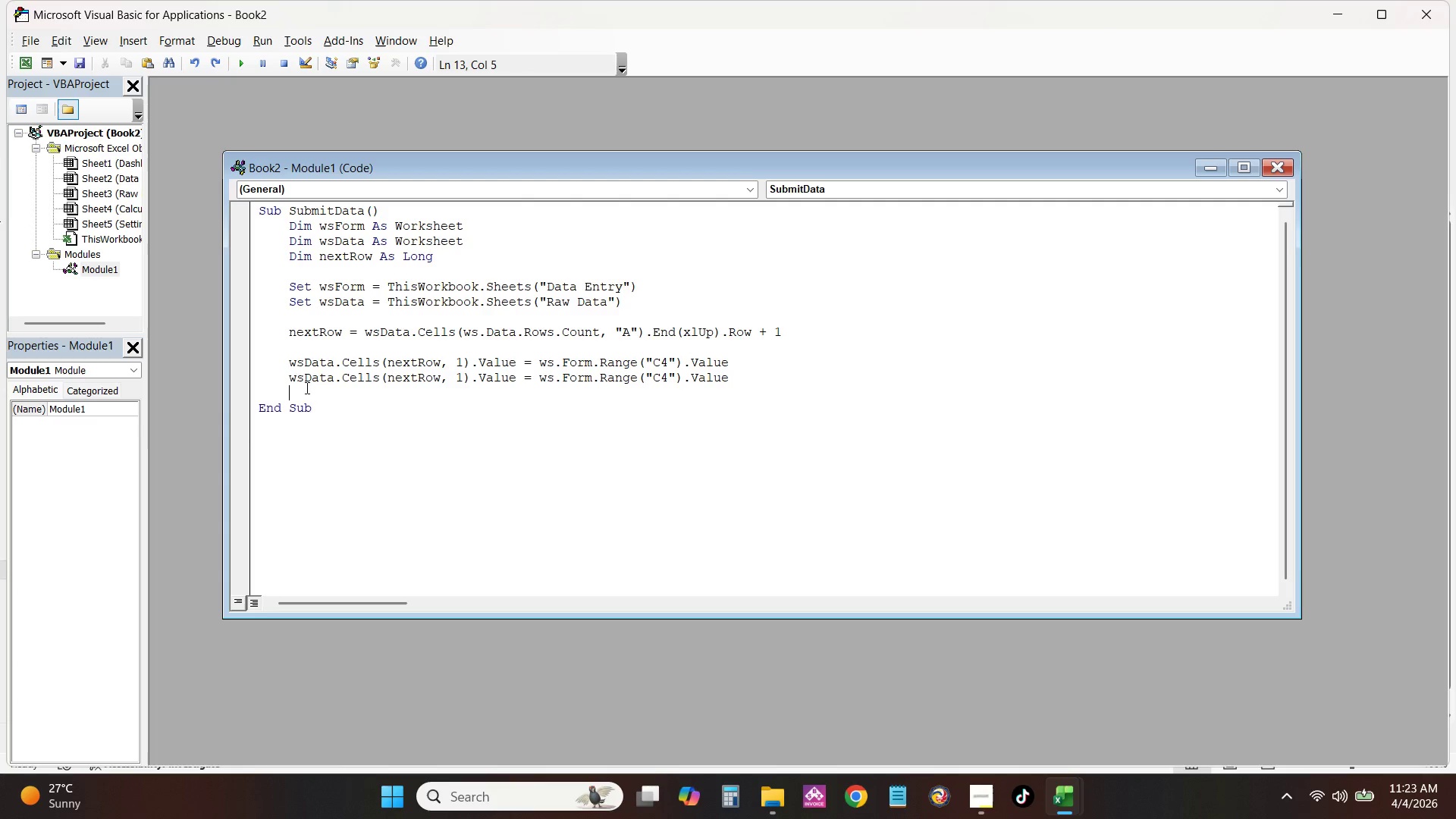 
key(Control+V)
 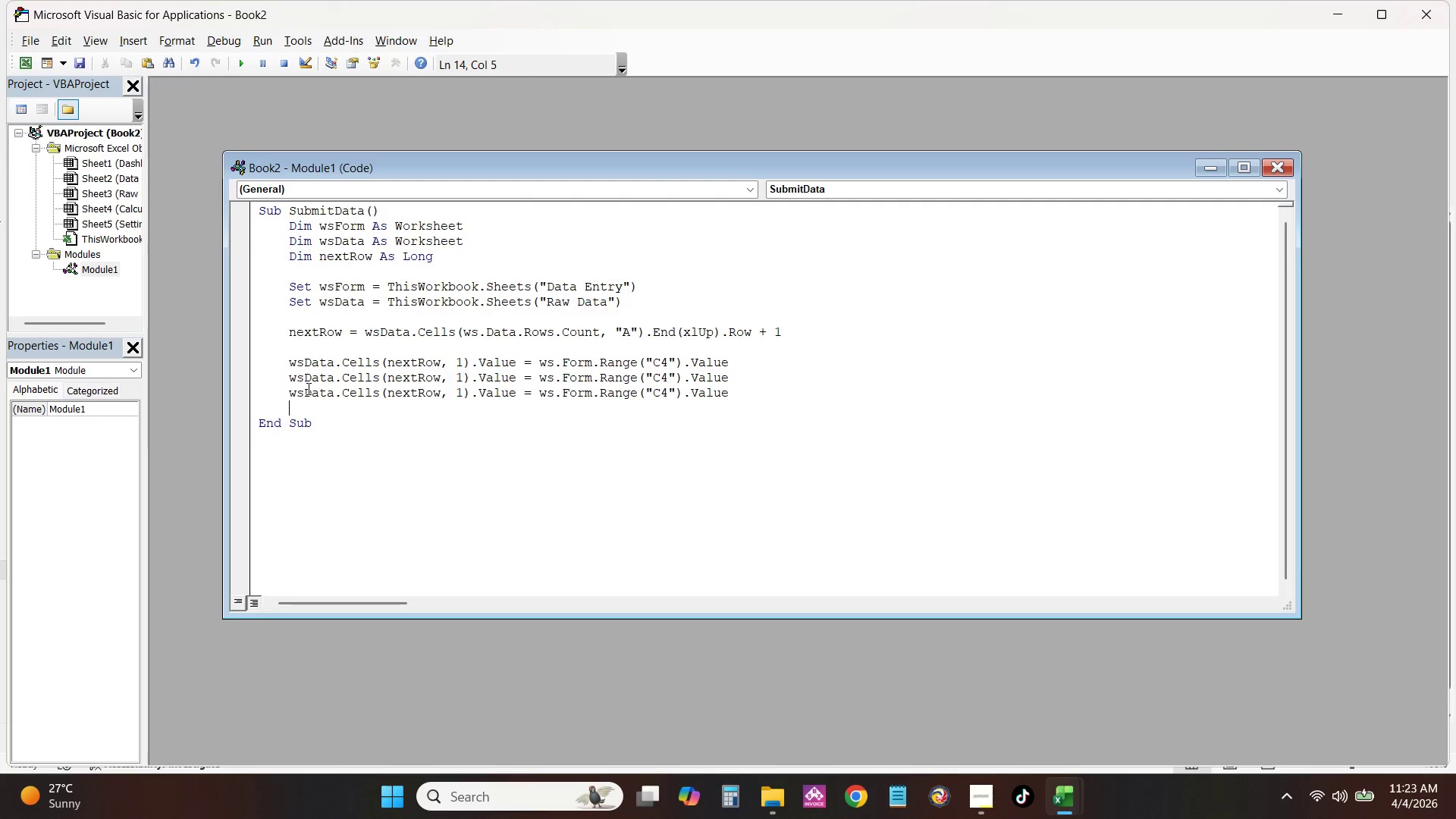 
key(Control+V)
 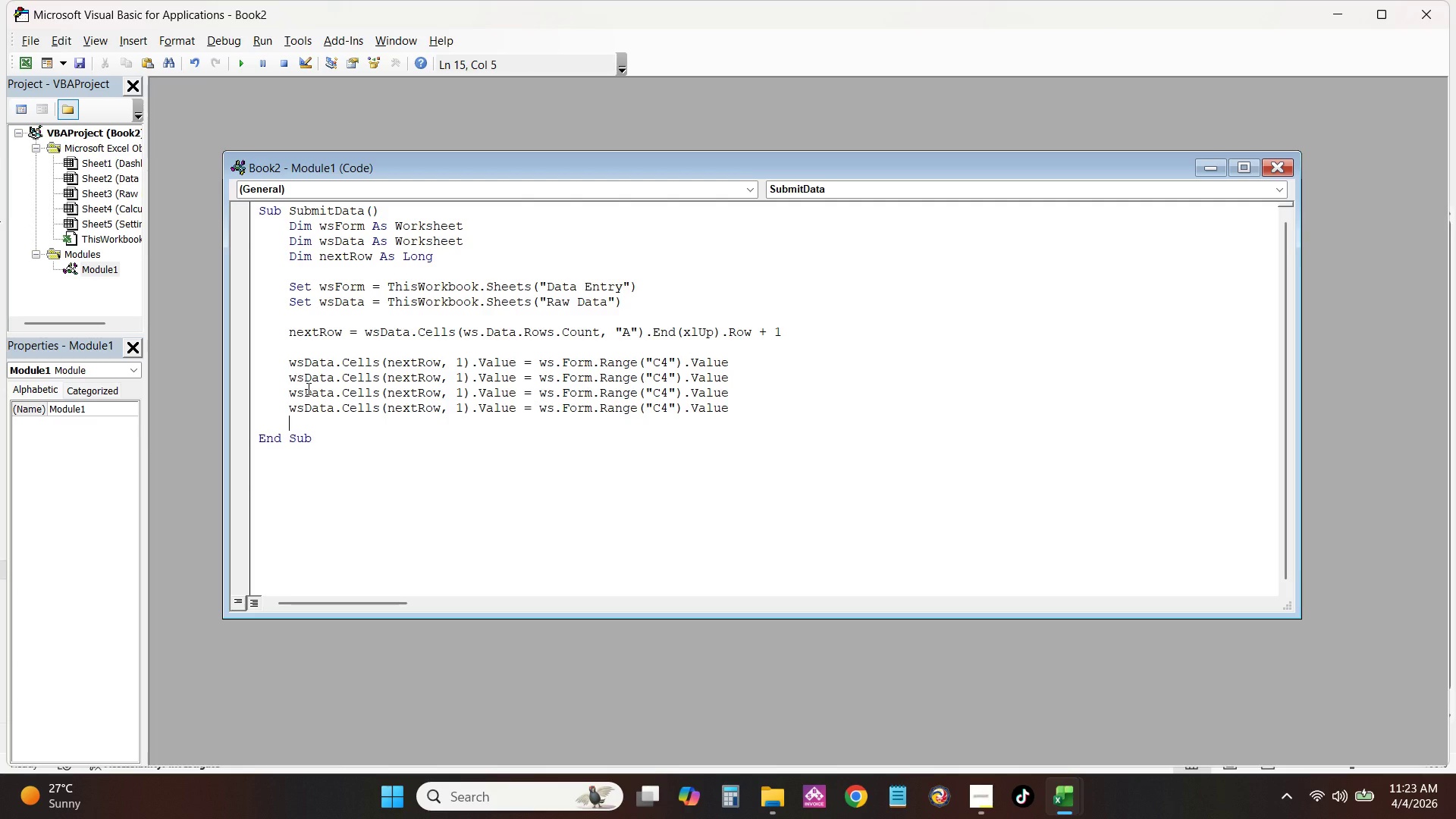 
key(Control+V)
 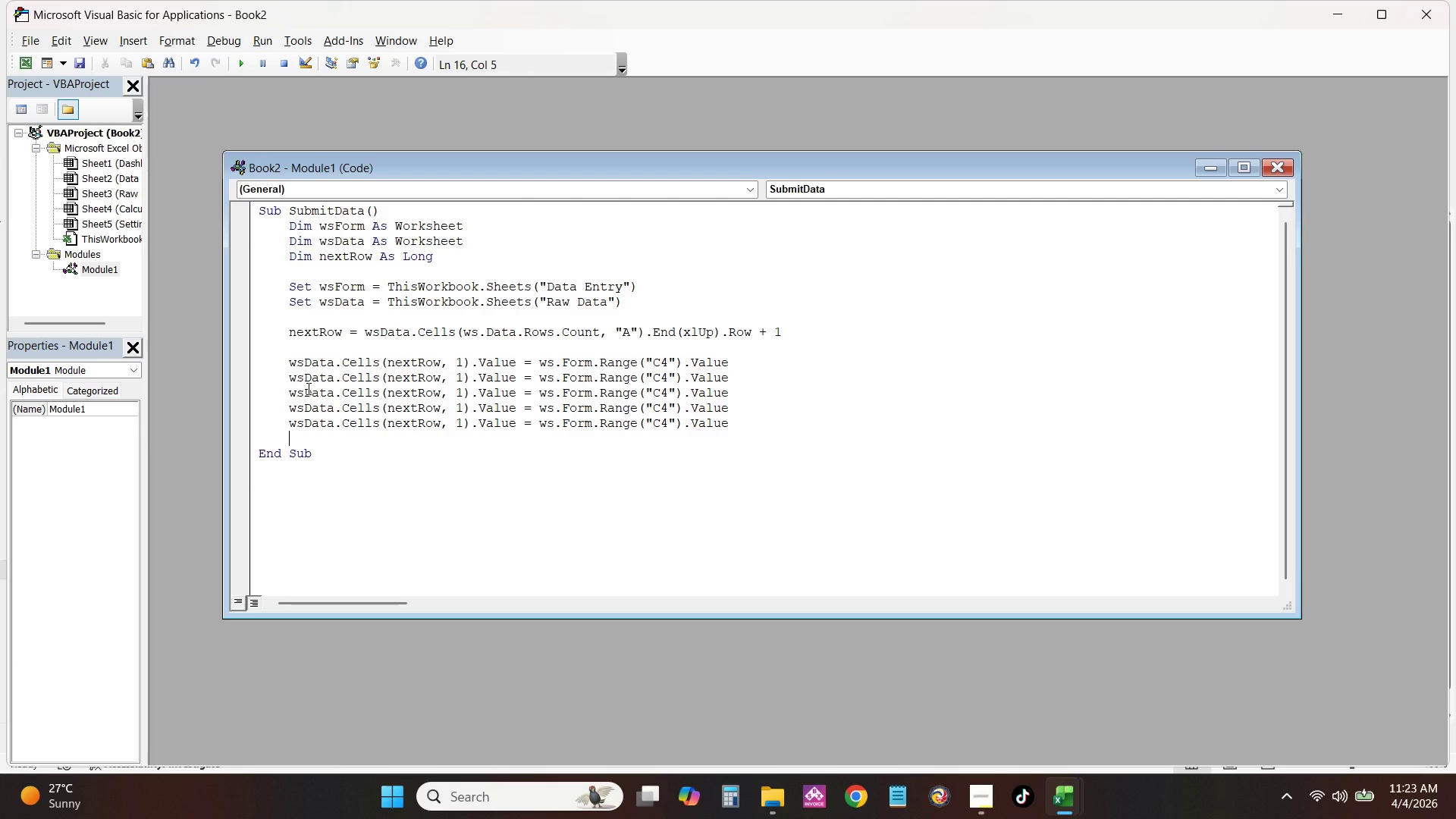 
key(Control+V)
 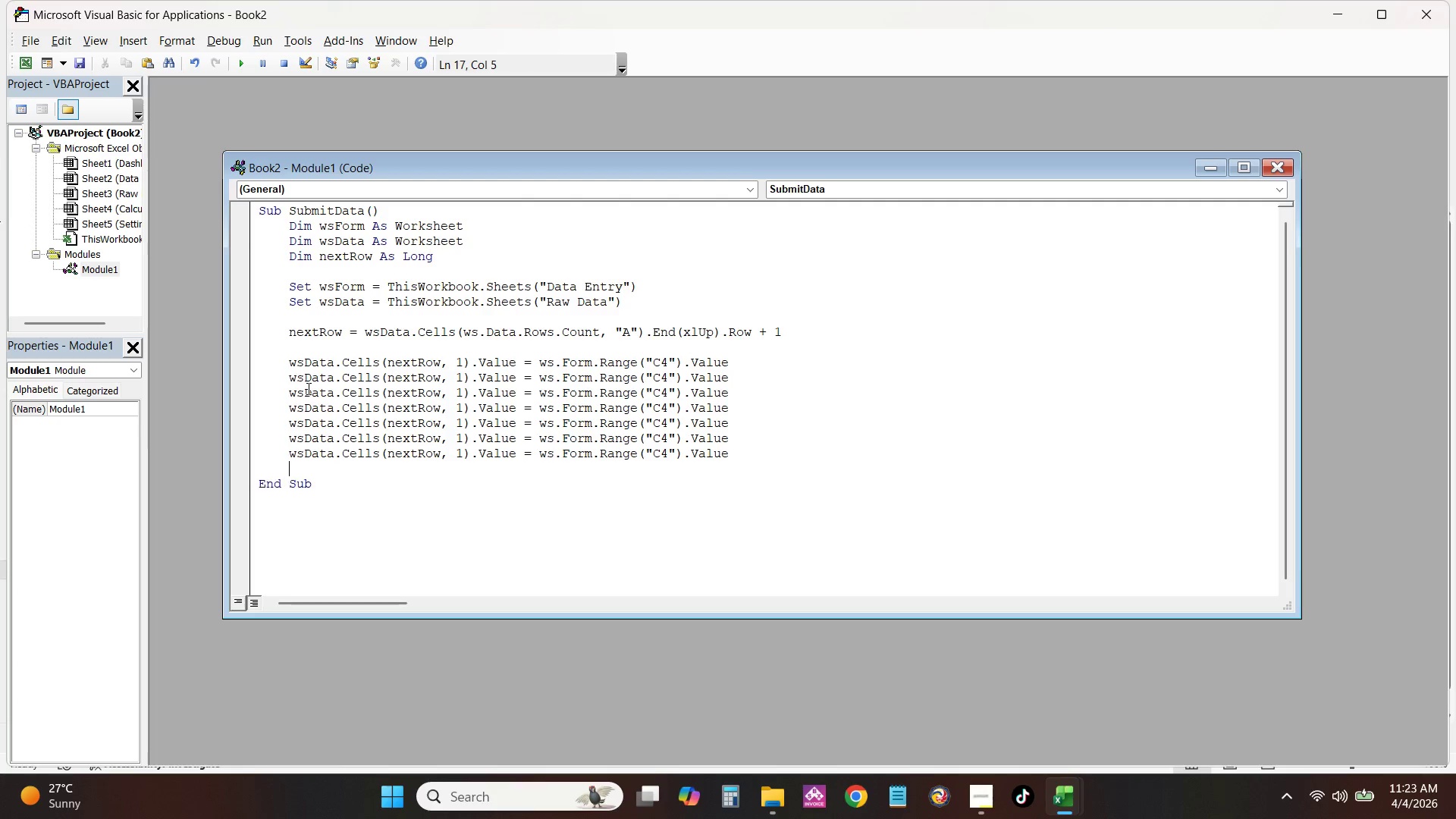 
key(Control+V)
 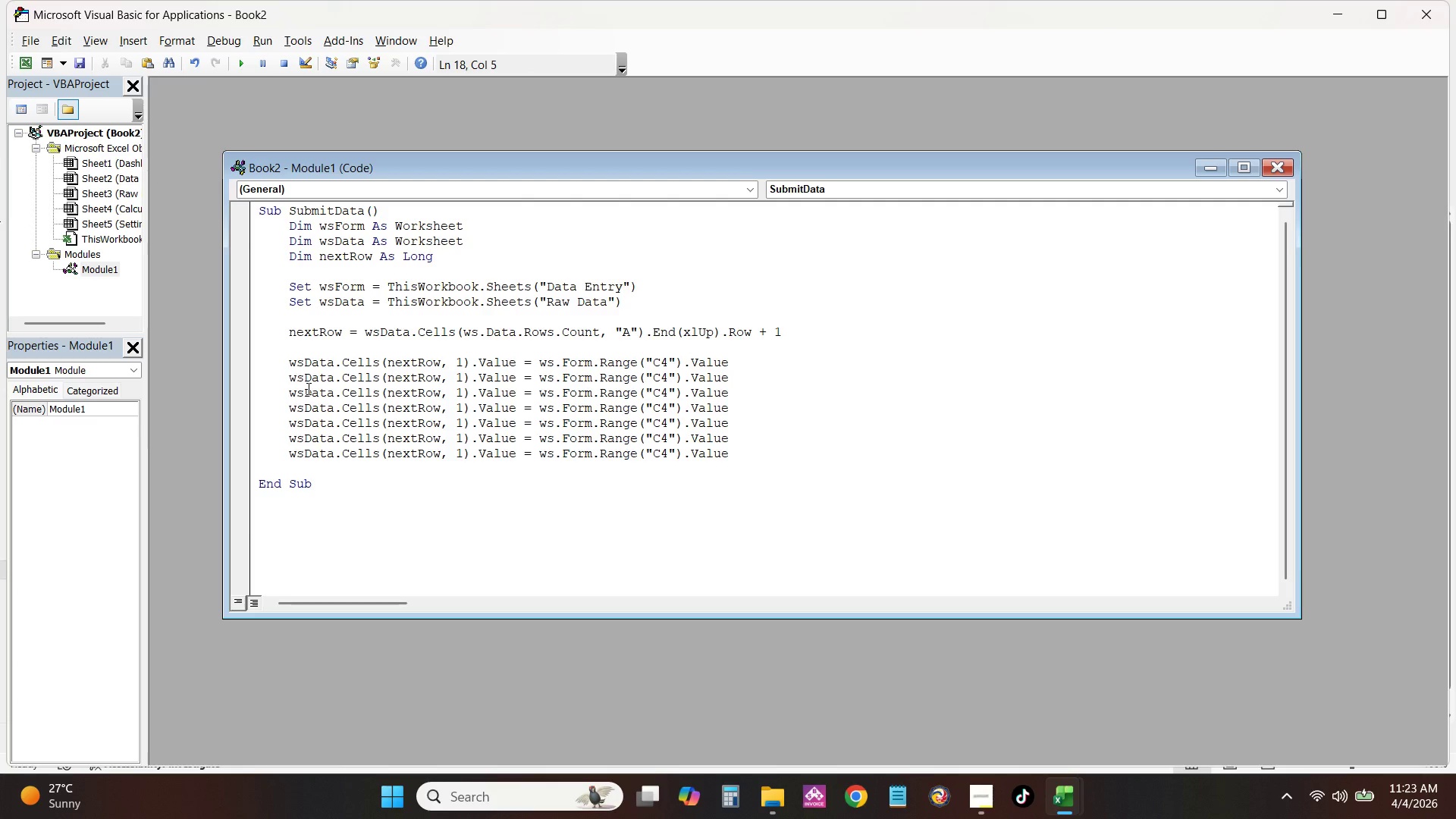 
key(Control+V)
 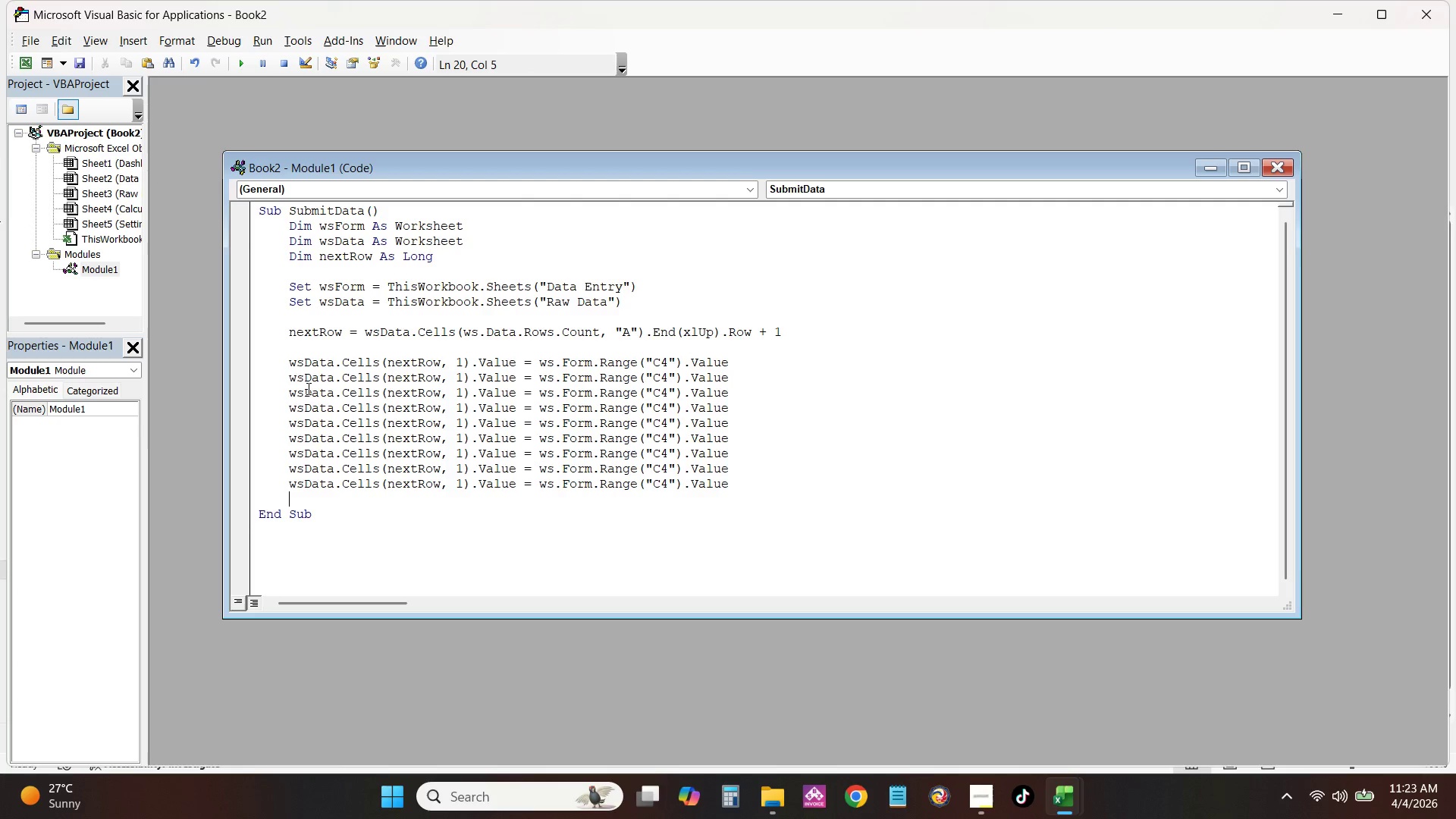 
key(Control+V)
 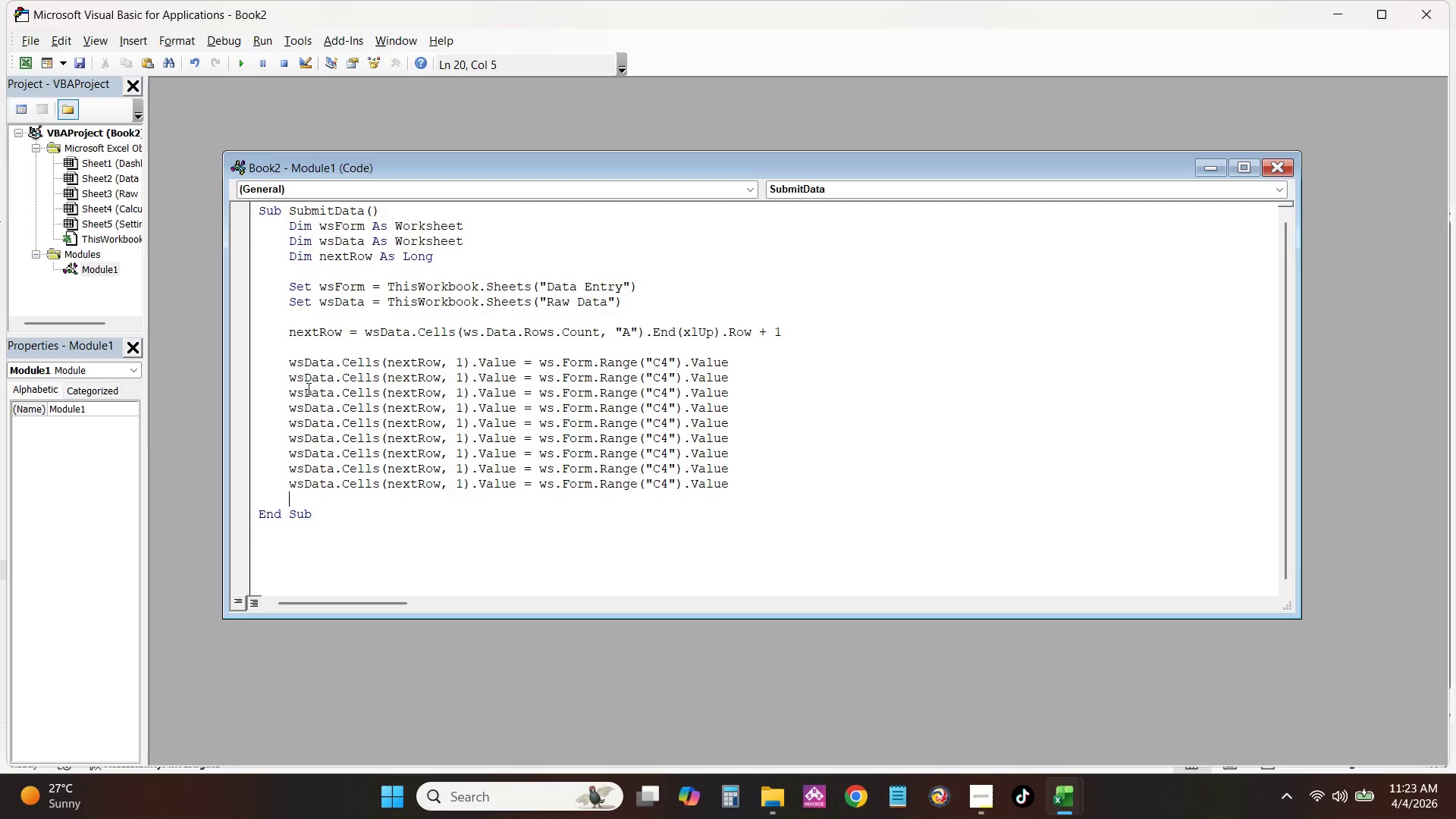 
key(Control+V)
 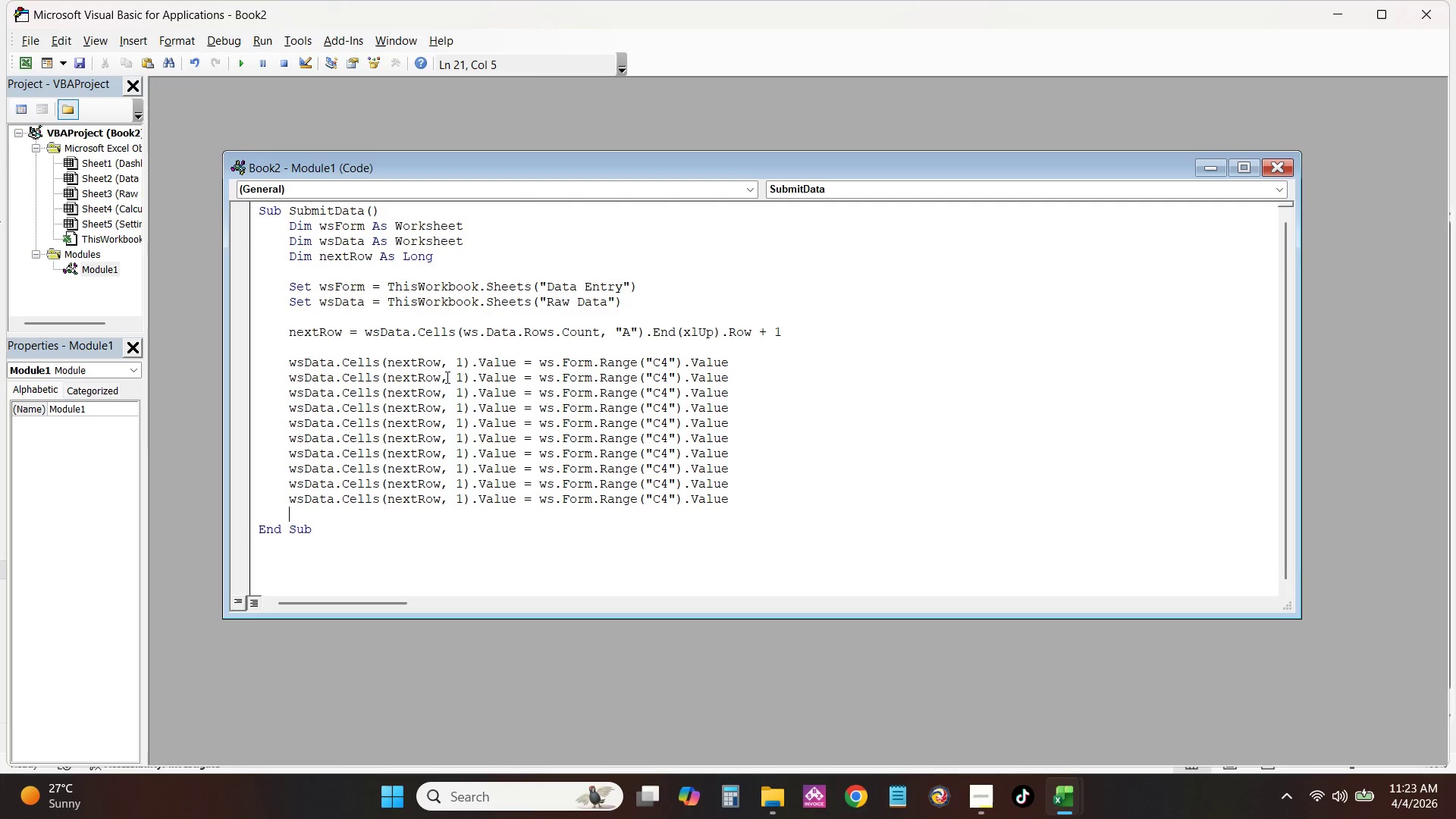 
left_click([459, 377])
 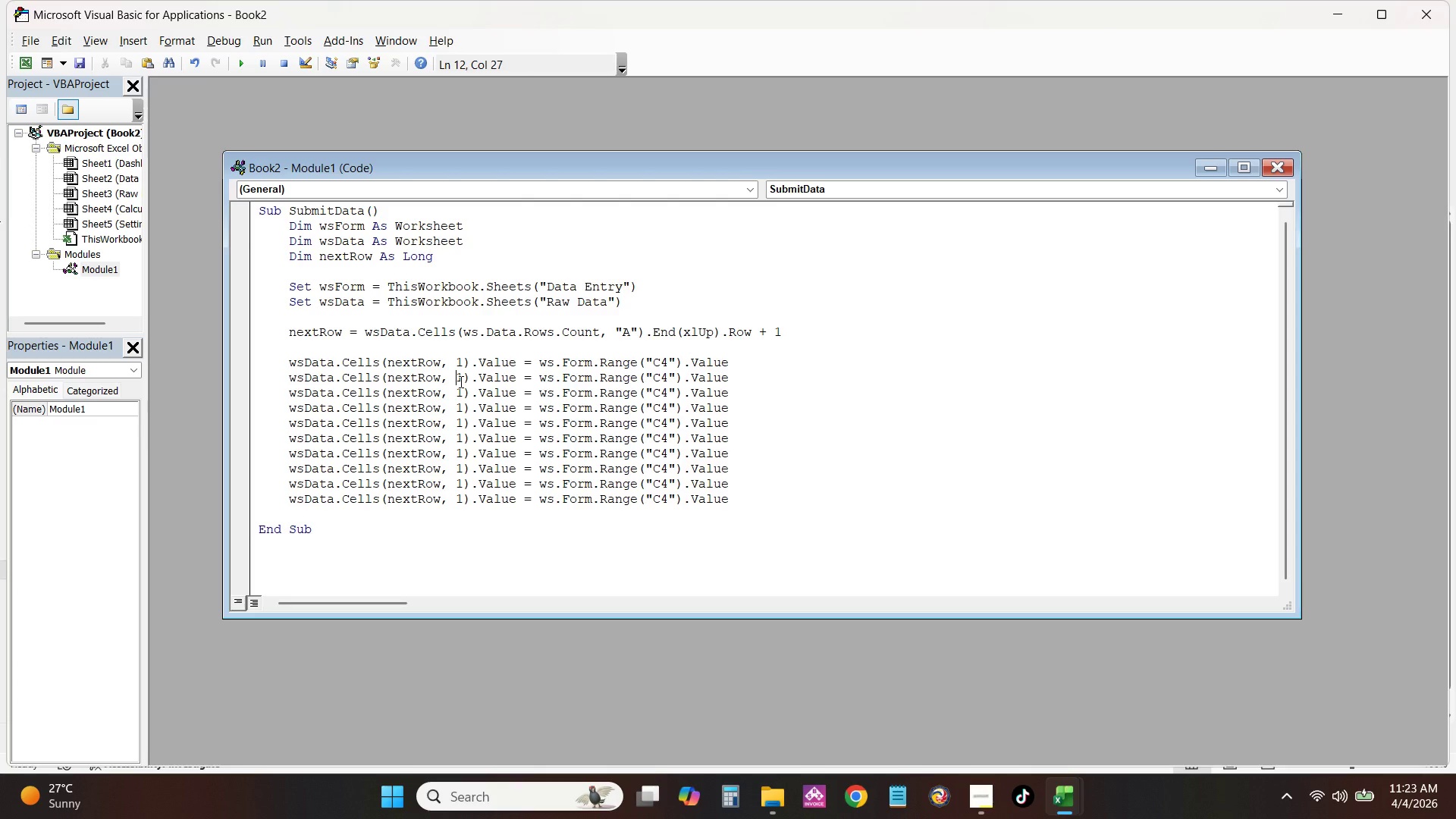 
key(ArrowRight)
 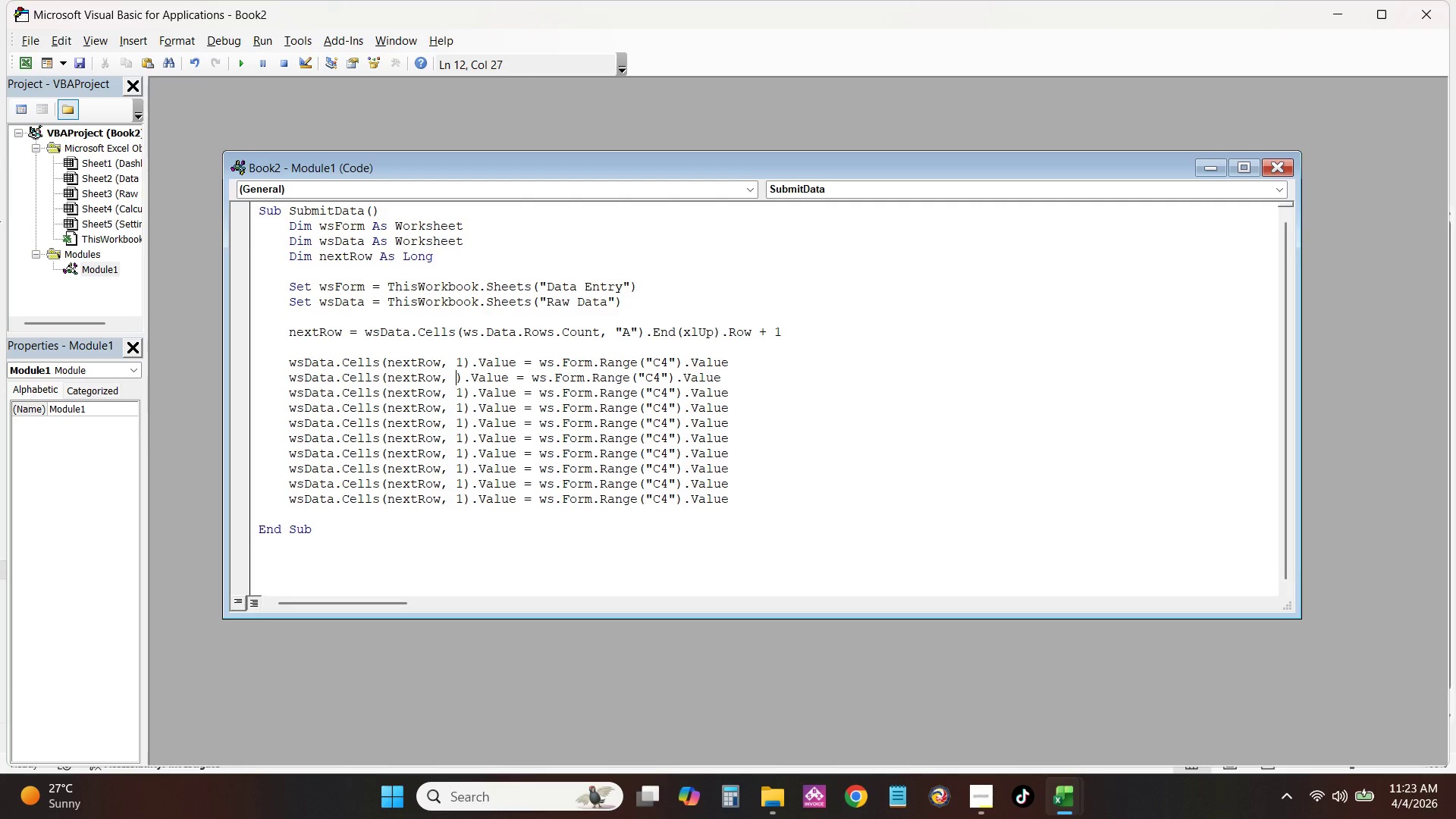 
key(Backspace)
 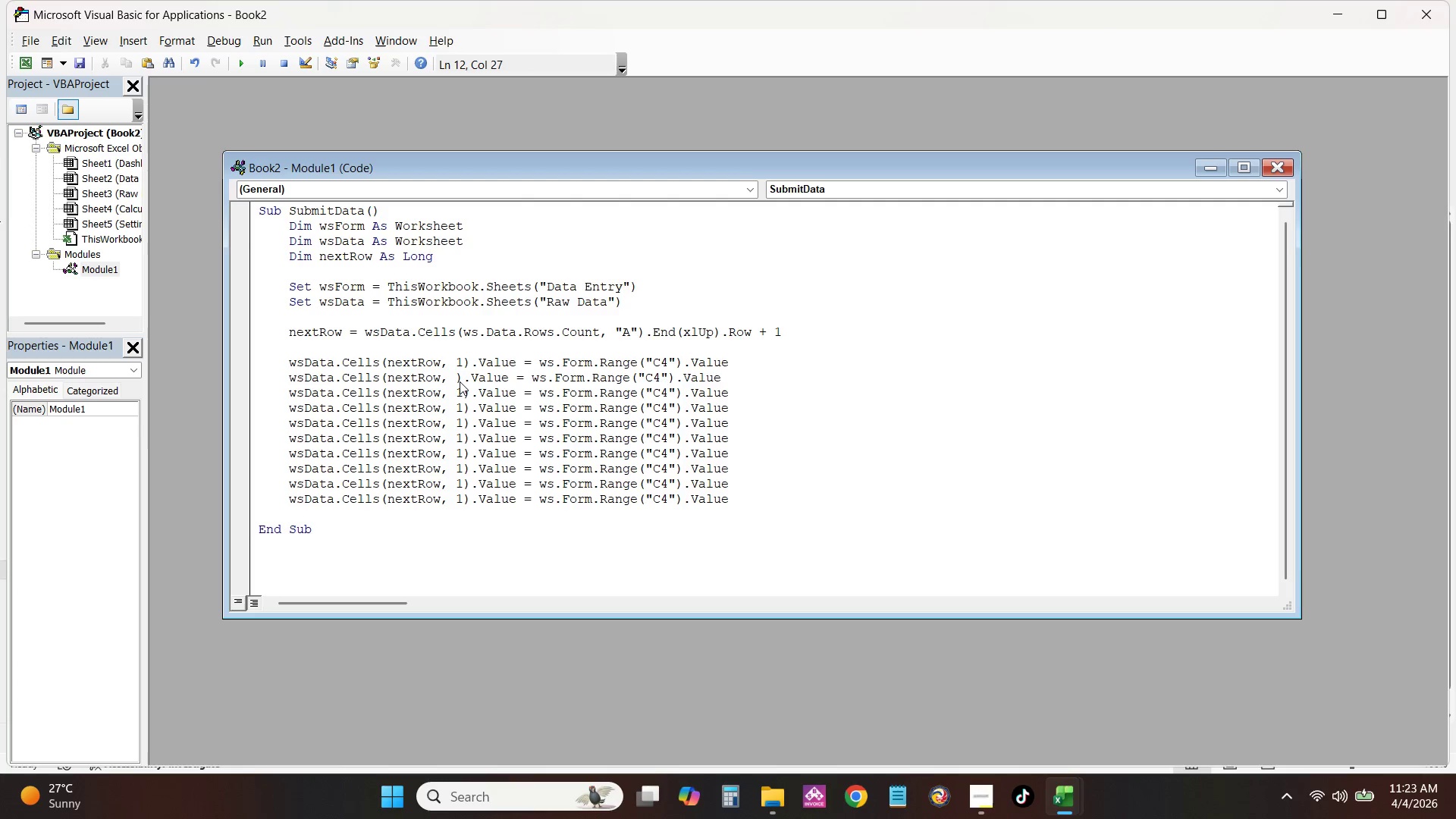 
key(Numpad2)
 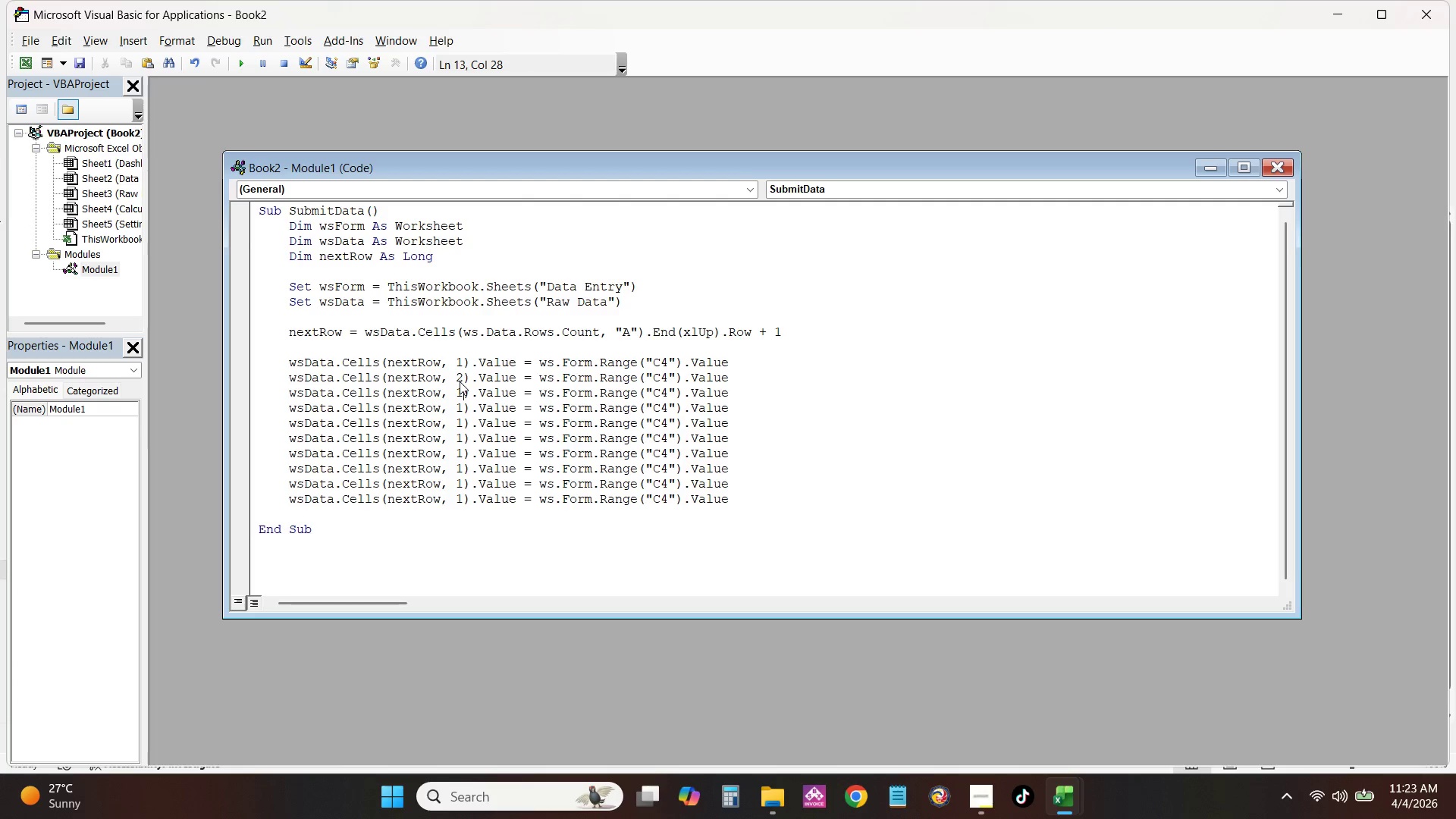 
key(ArrowDown)
 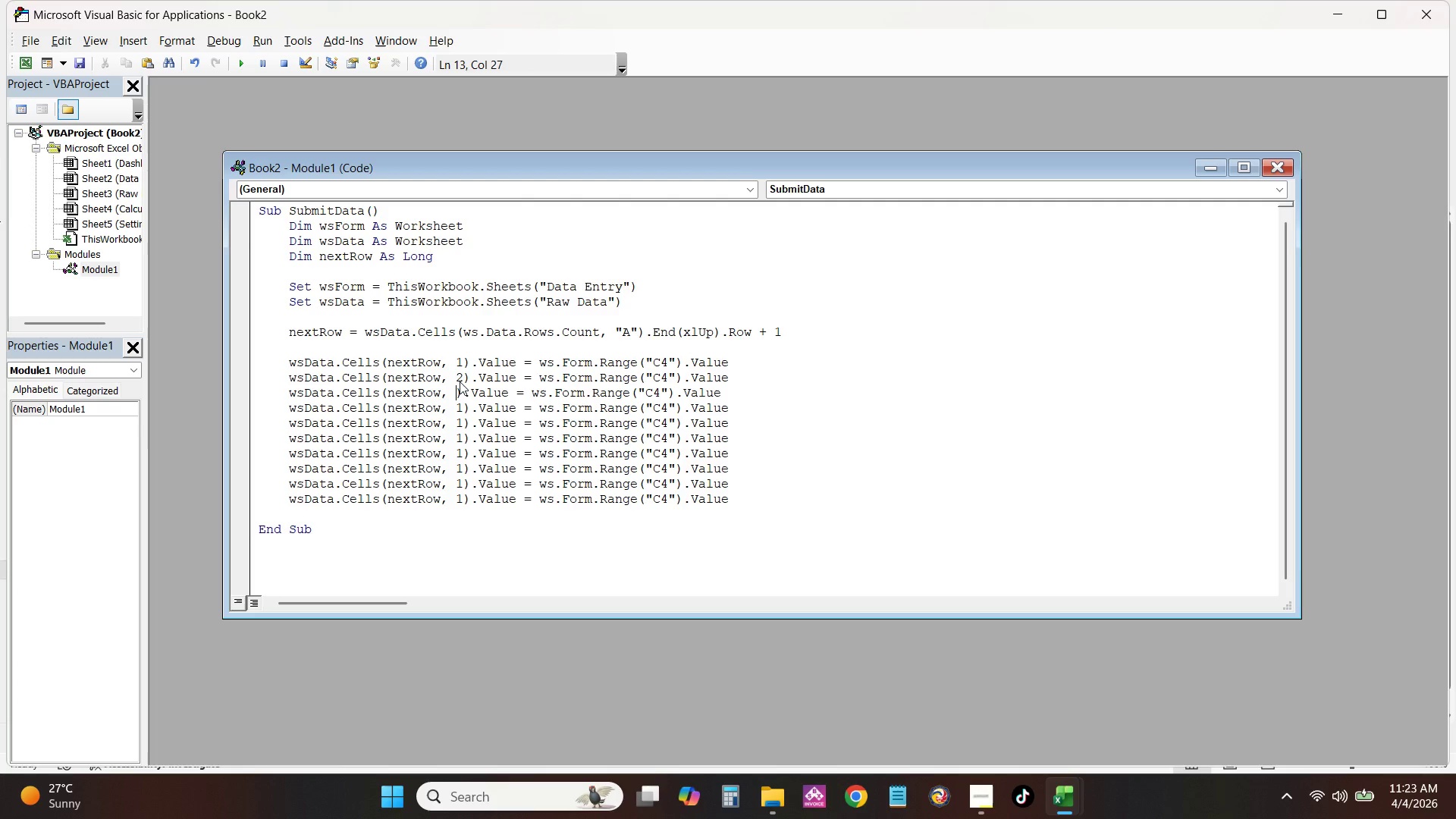 
key(Backspace)
 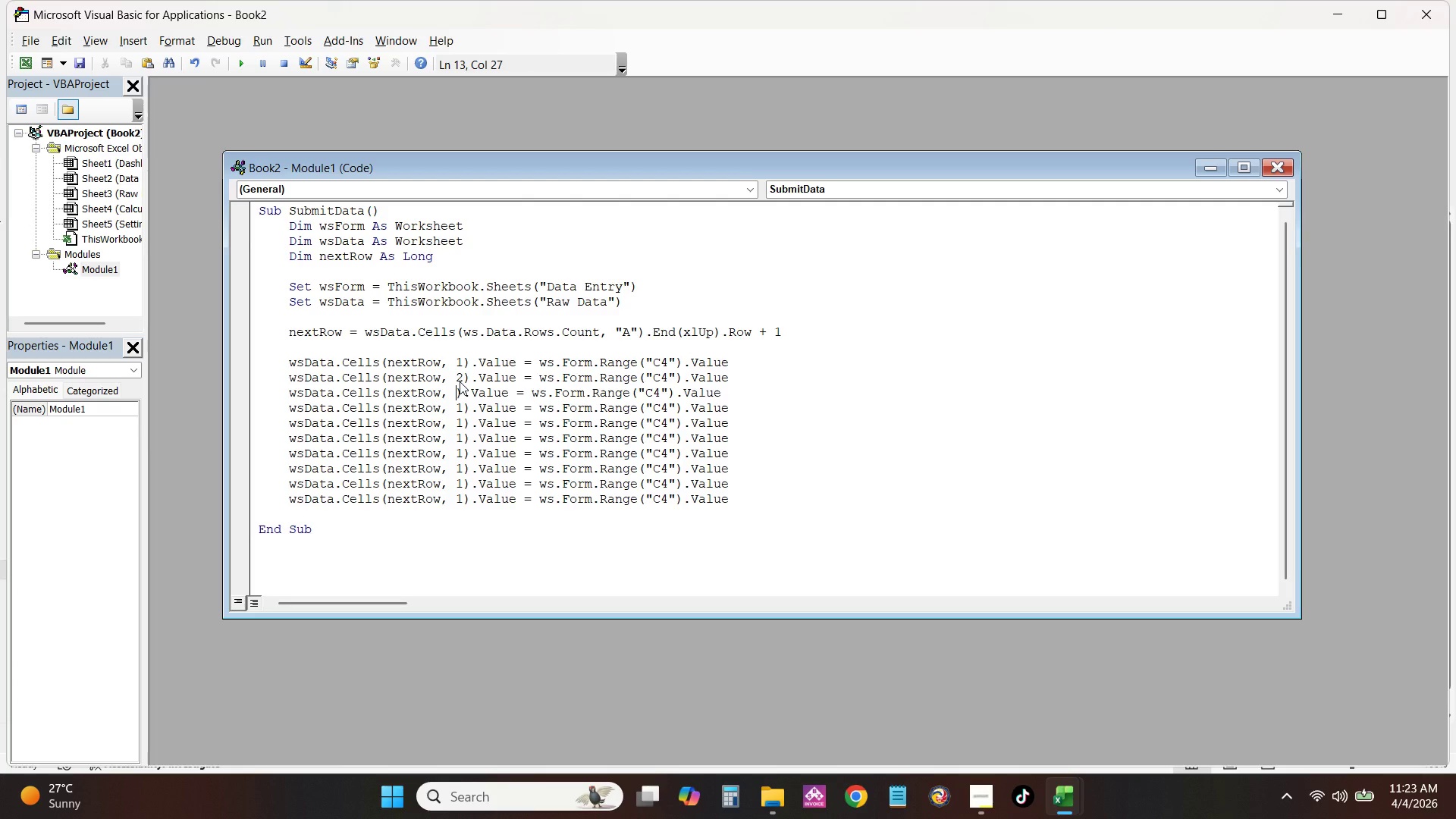 
key(Numpad3)
 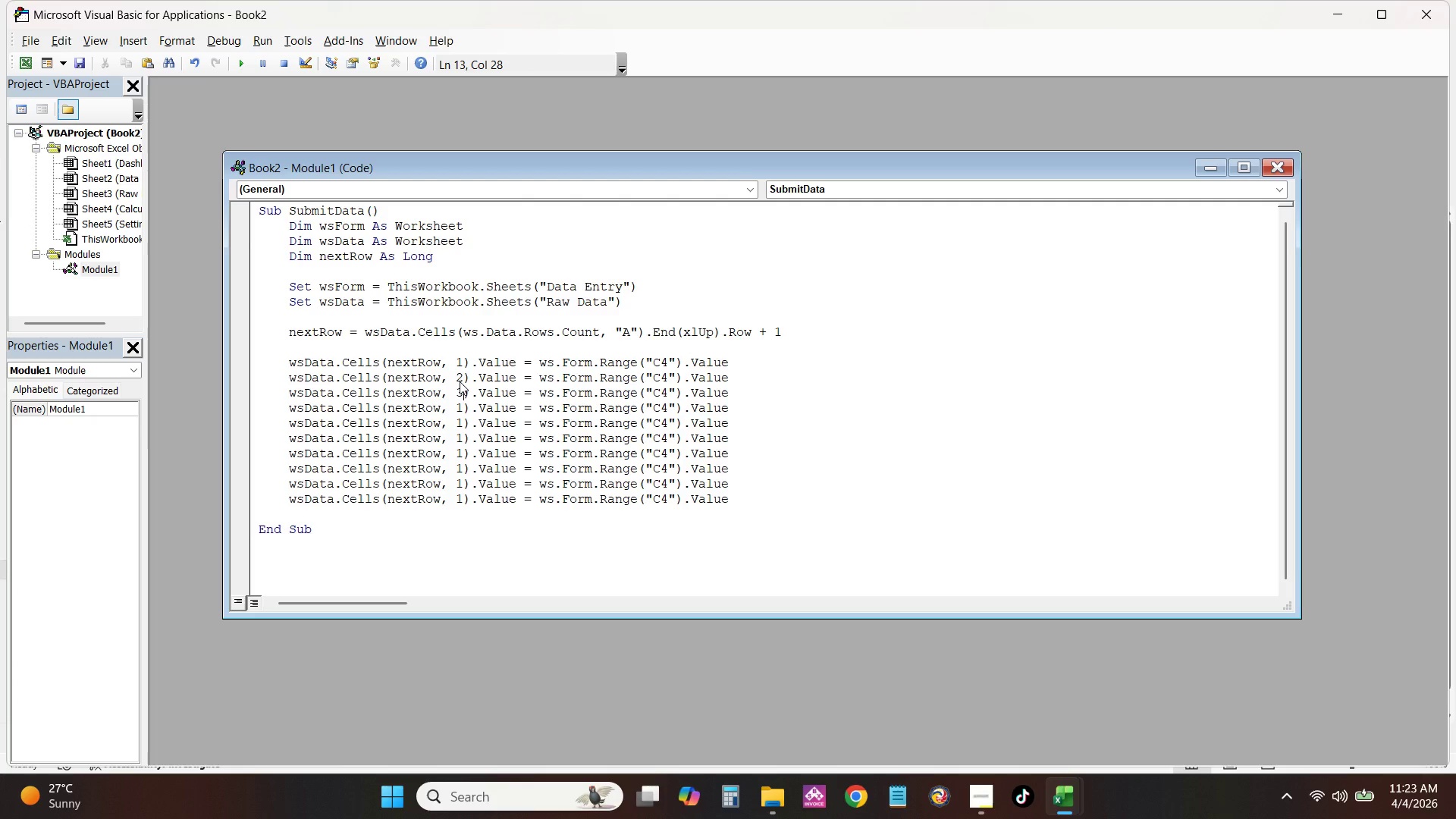 
key(ArrowDown)
 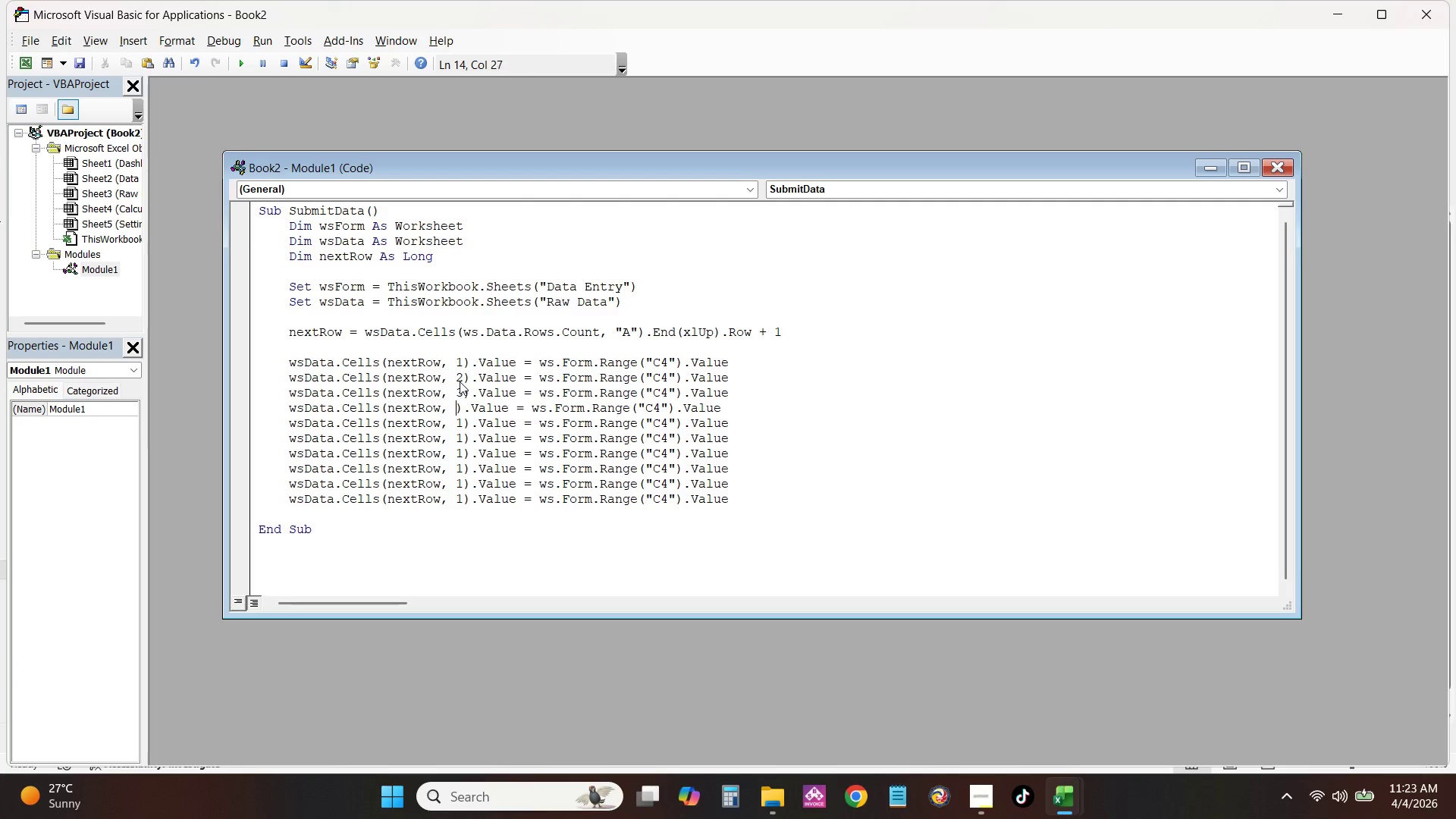 
key(Backspace)
 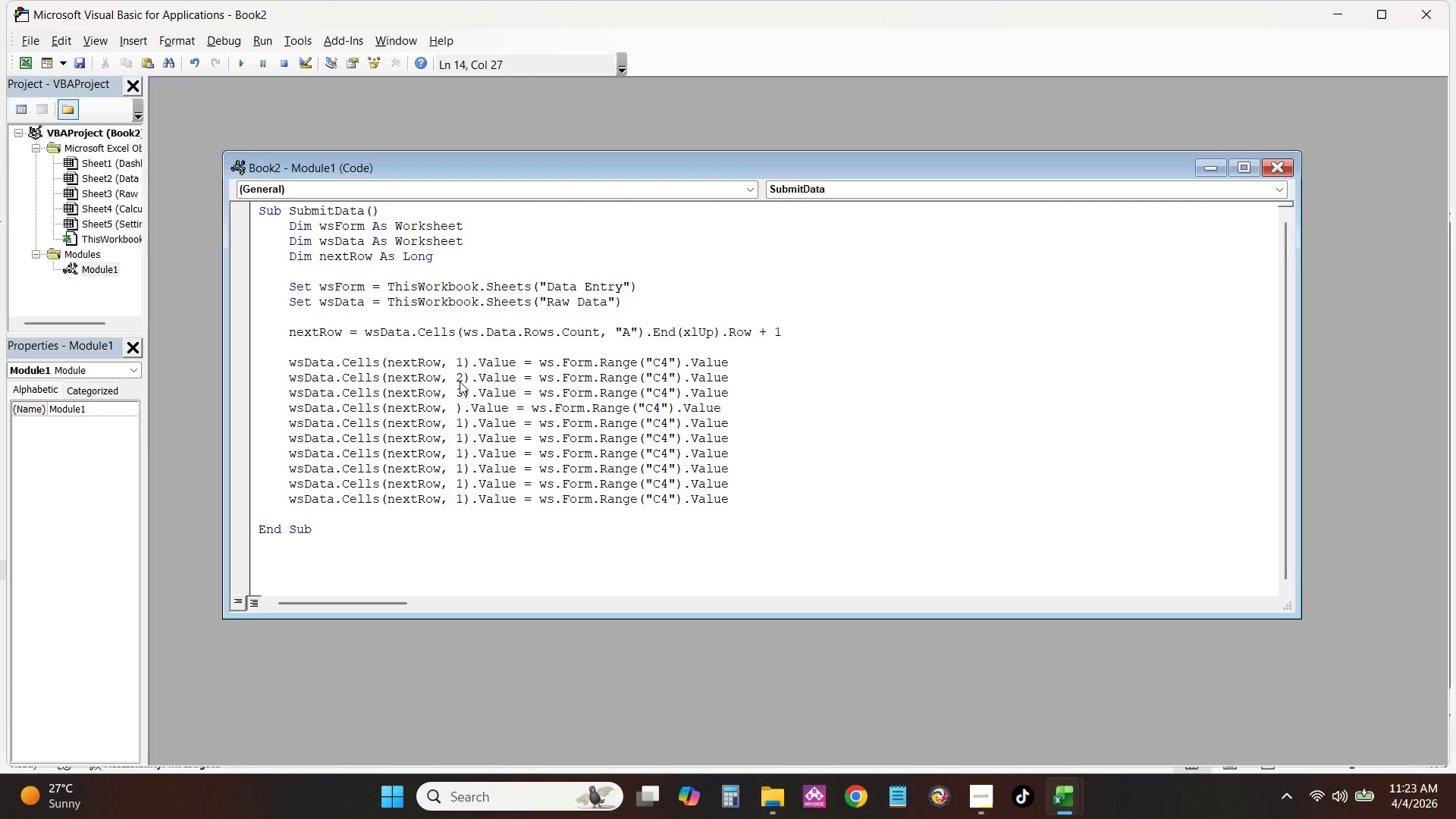 
key(Numpad4)
 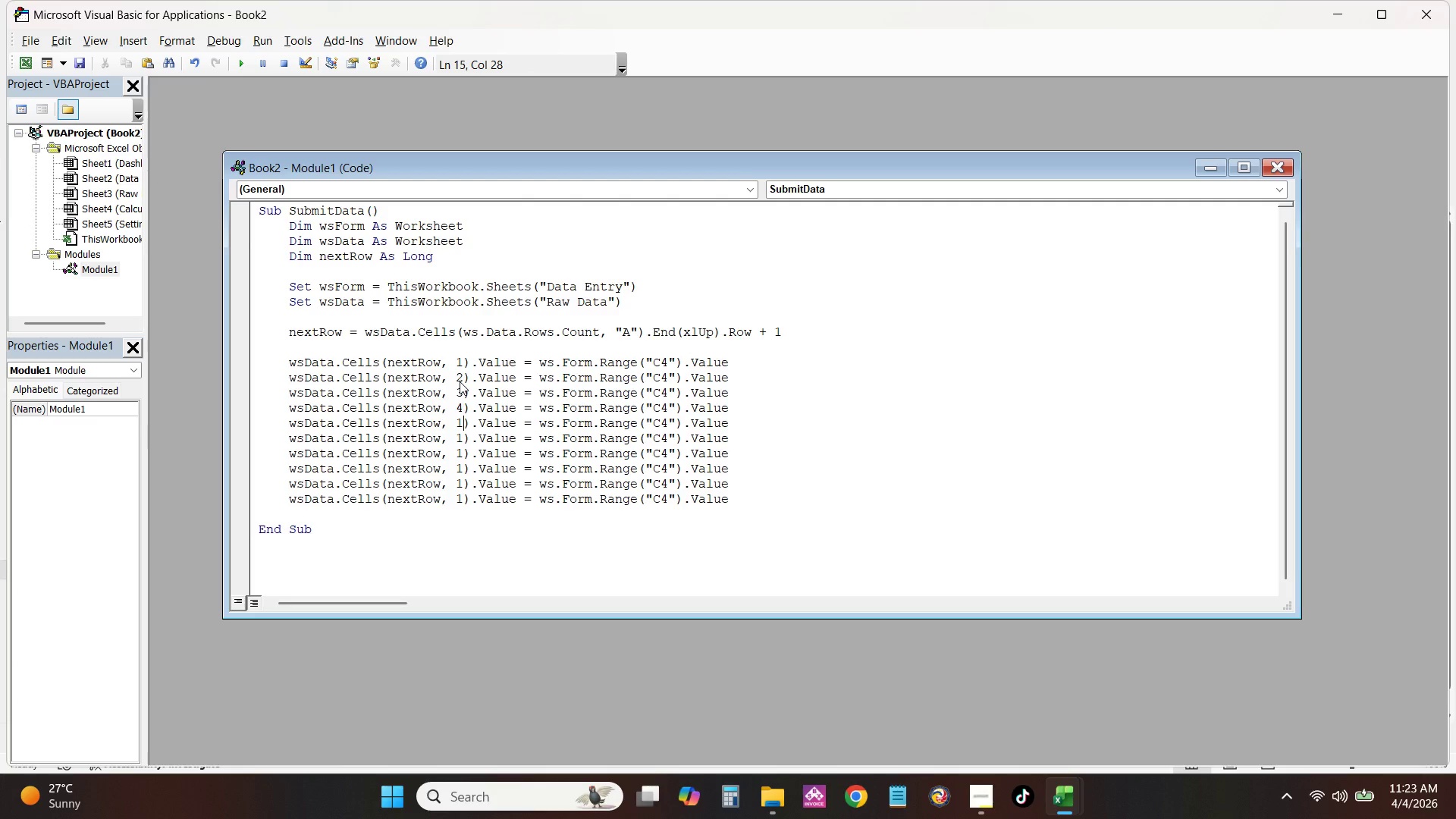 
key(ArrowDown)
 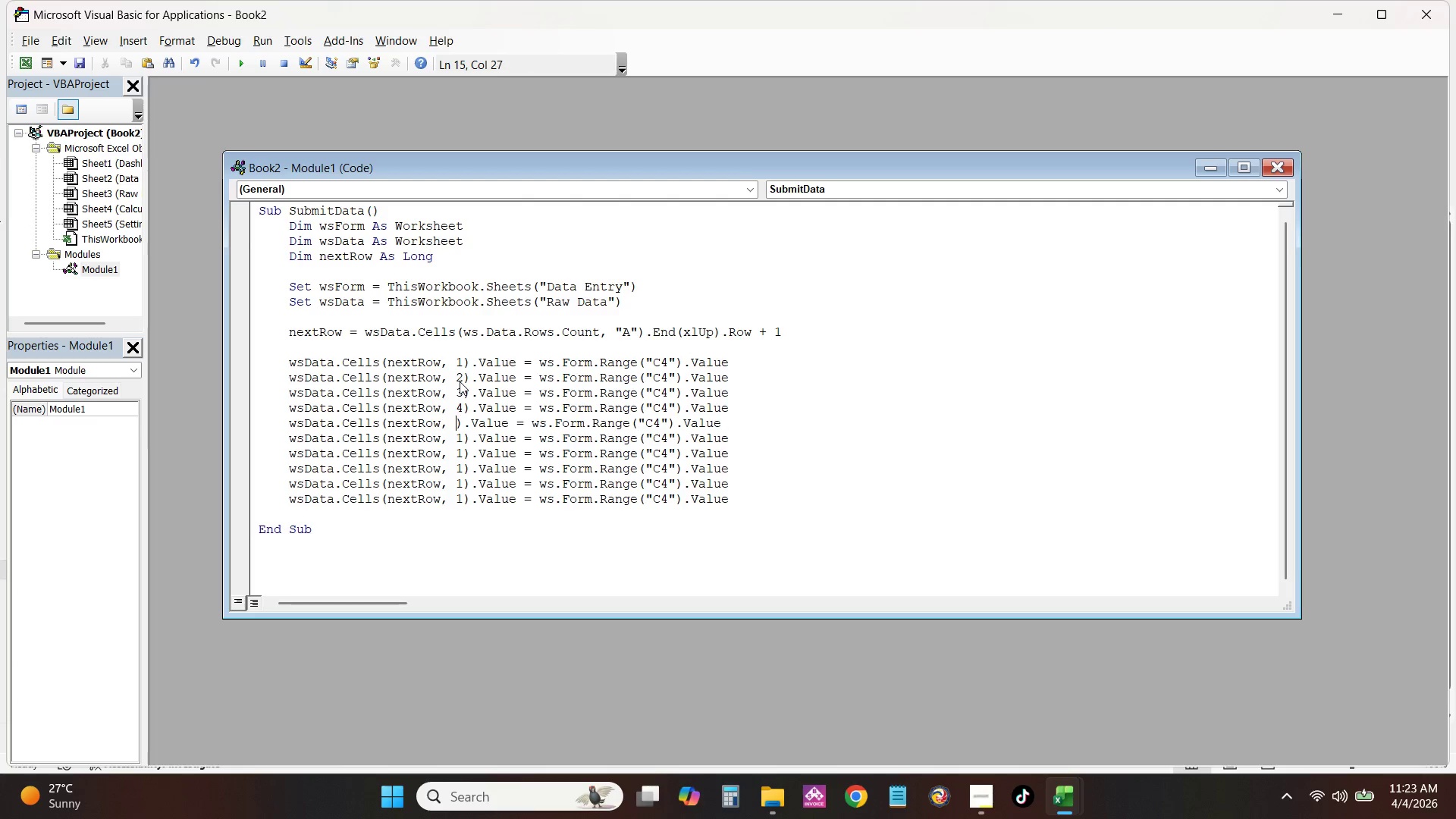 
key(Backspace)
 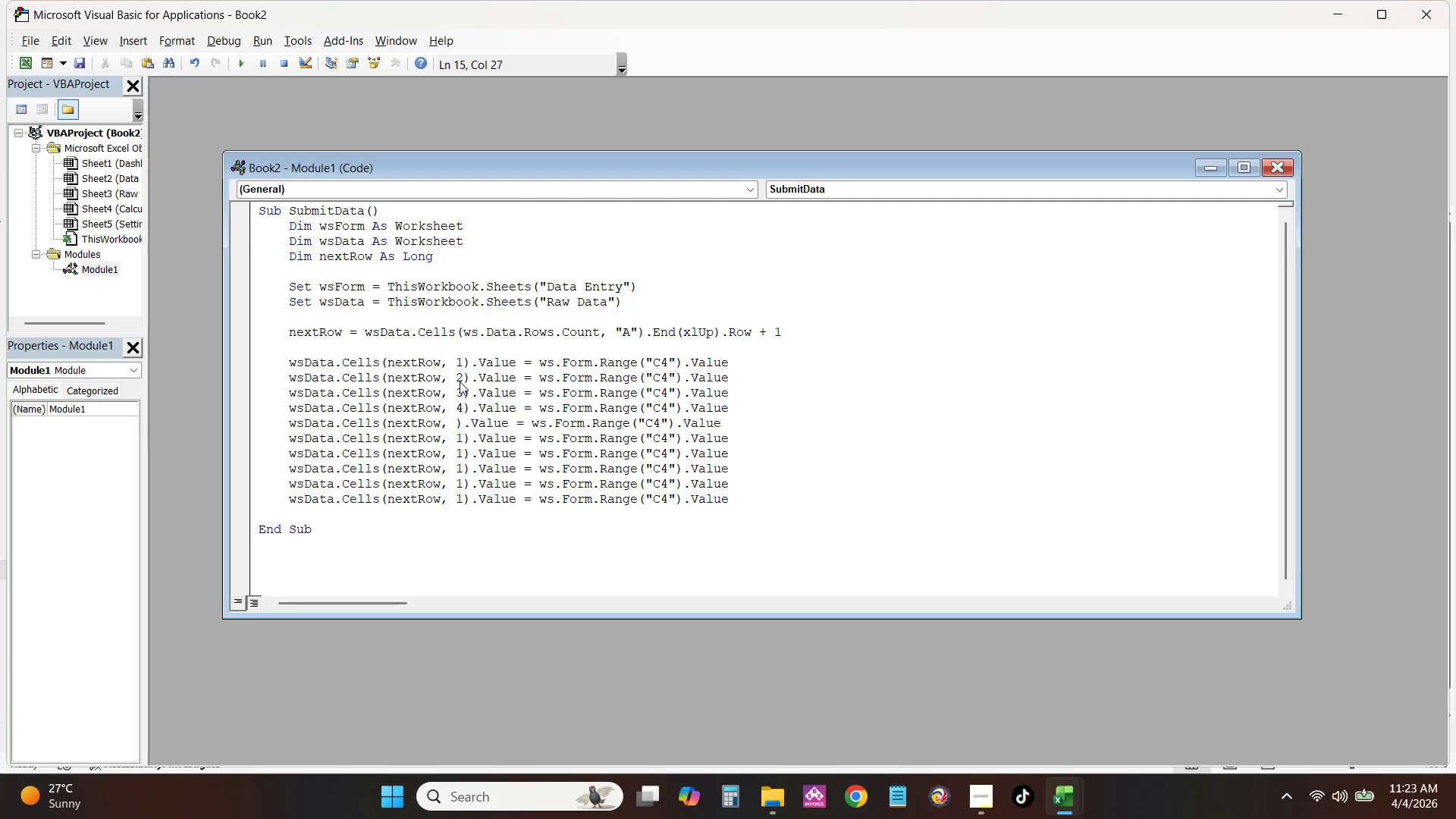 
key(Numpad5)
 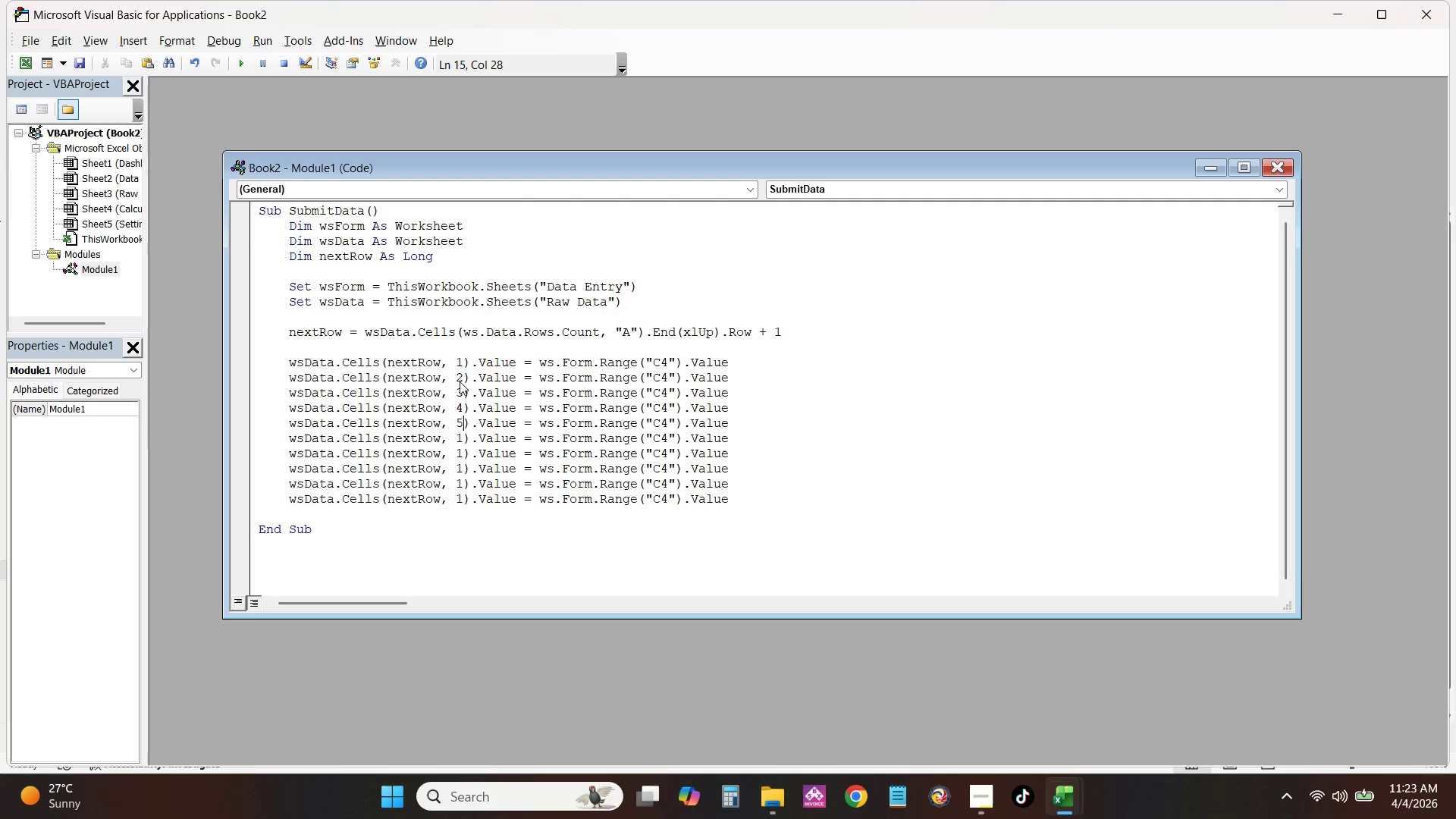 
key(ArrowDown)
 